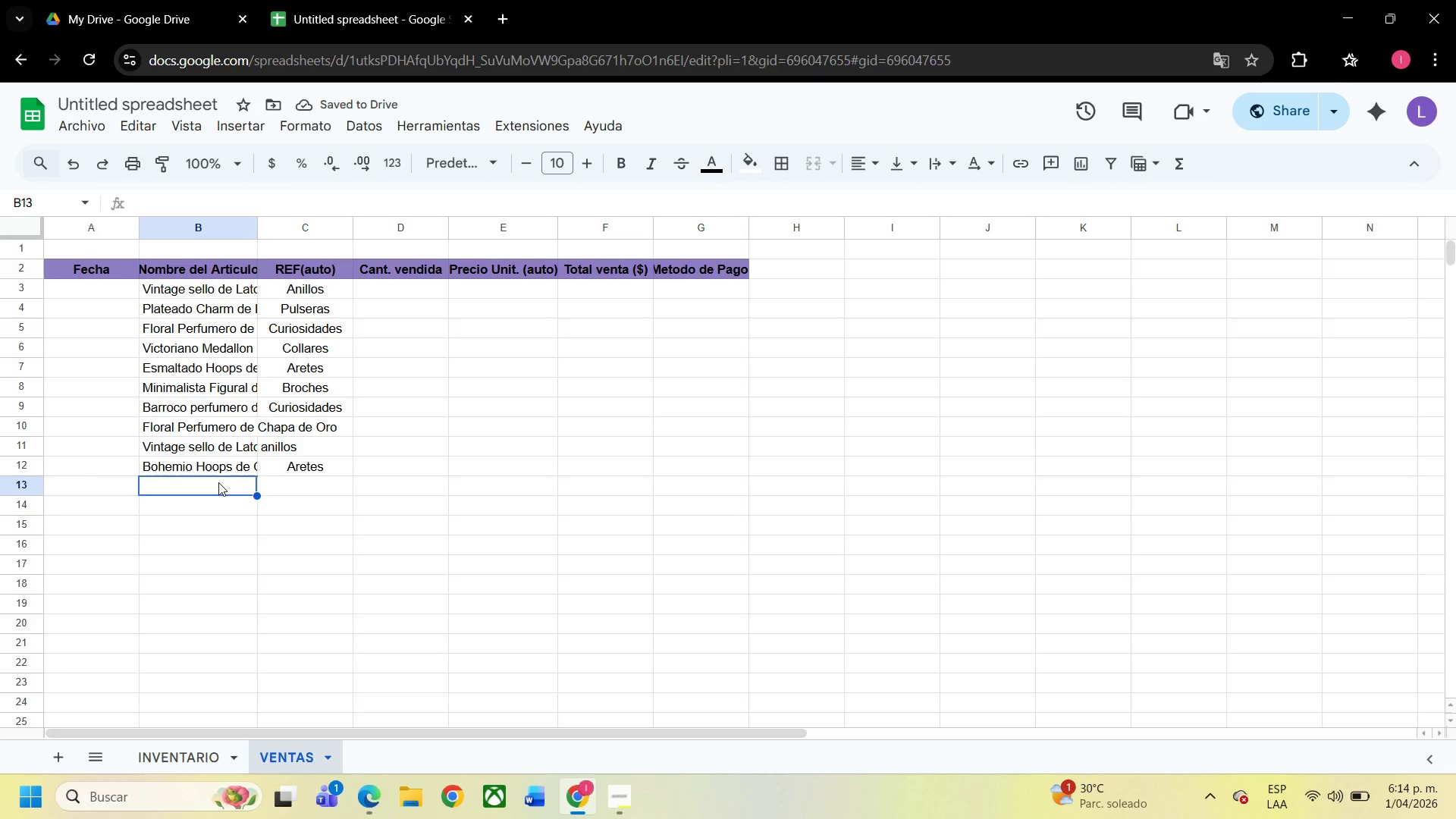 
left_click([186, 760])
 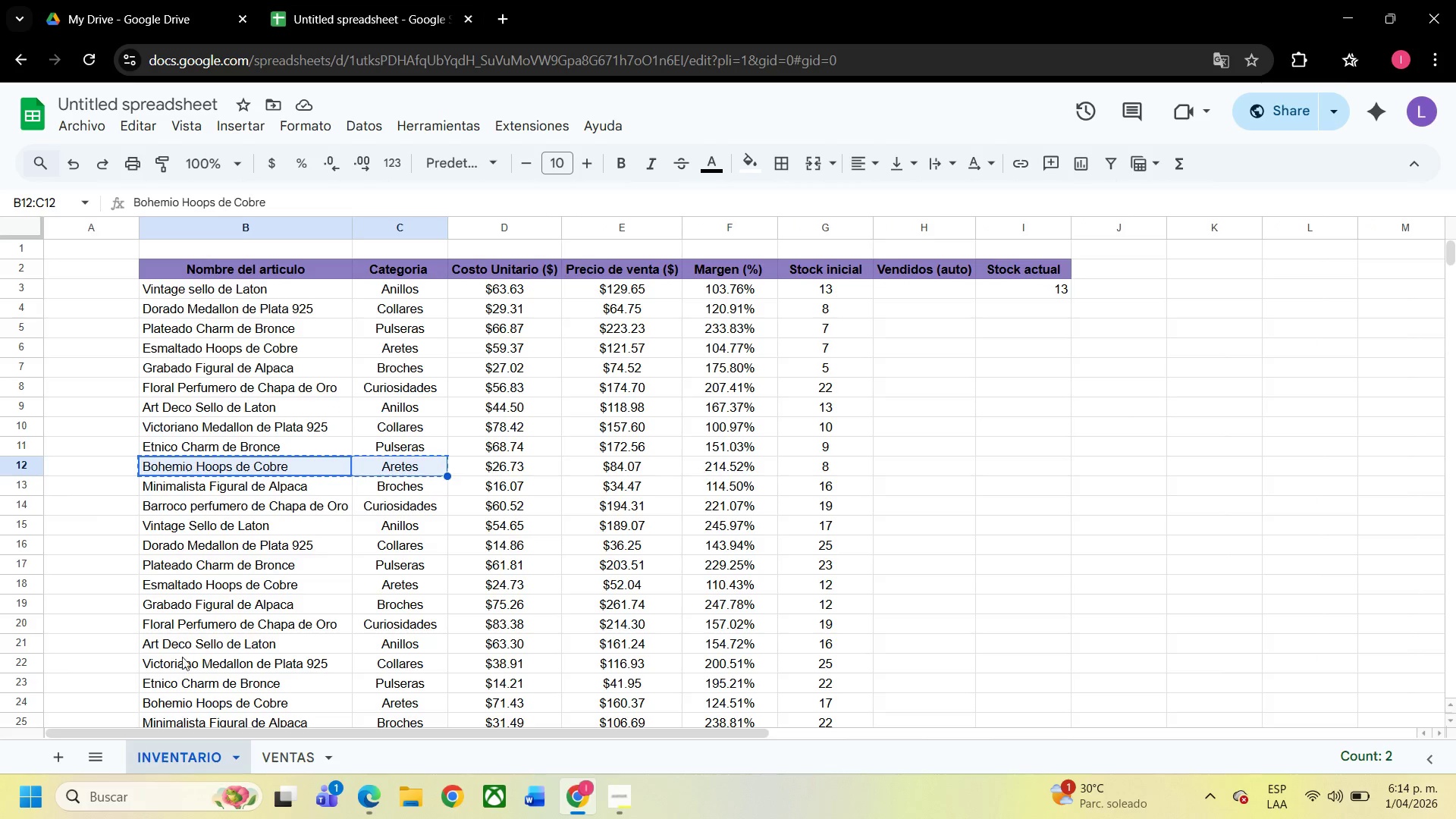 
left_click([184, 678])
 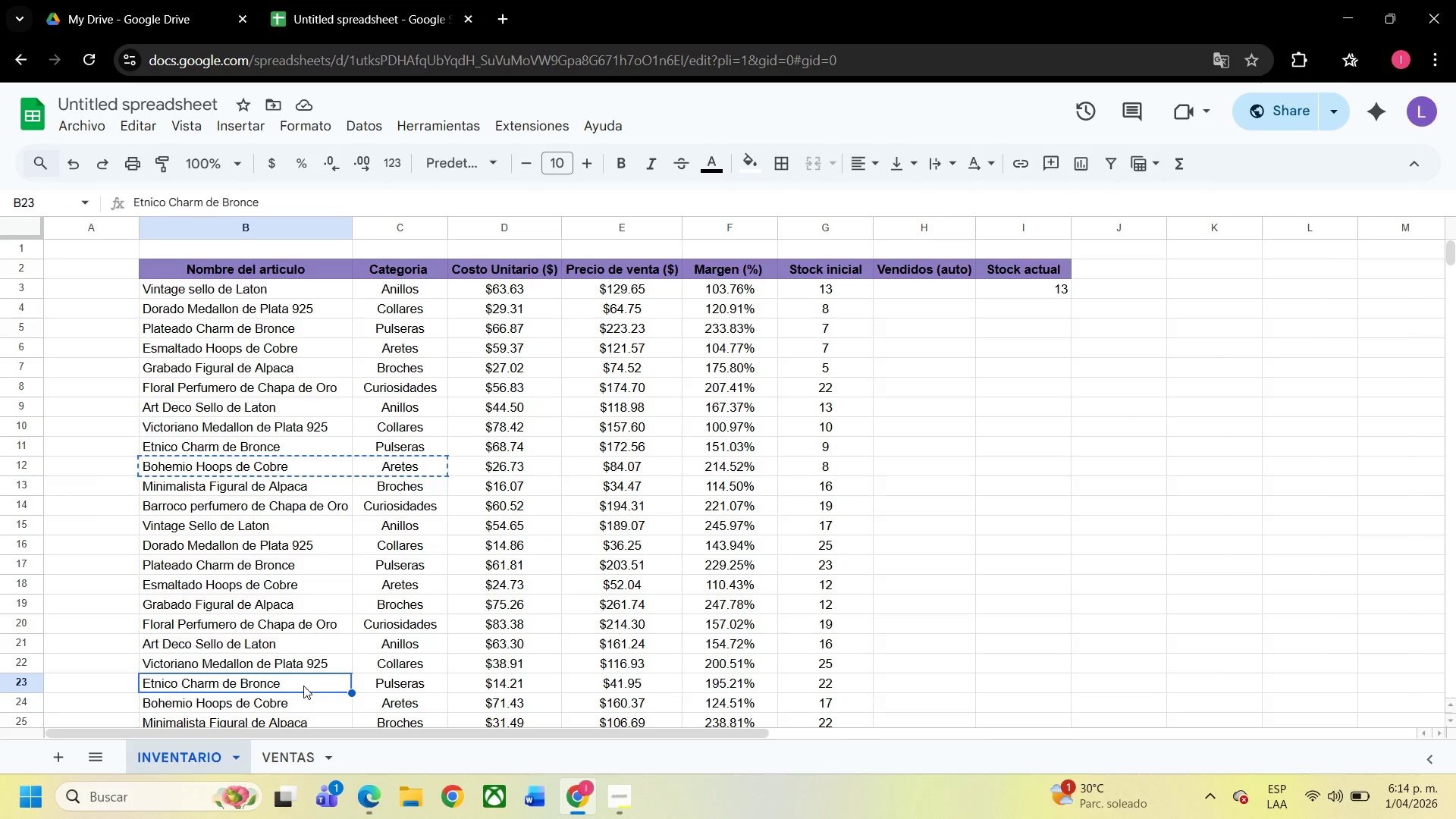 
left_click_drag(start_coordinate=[303, 686], to_coordinate=[367, 679])
 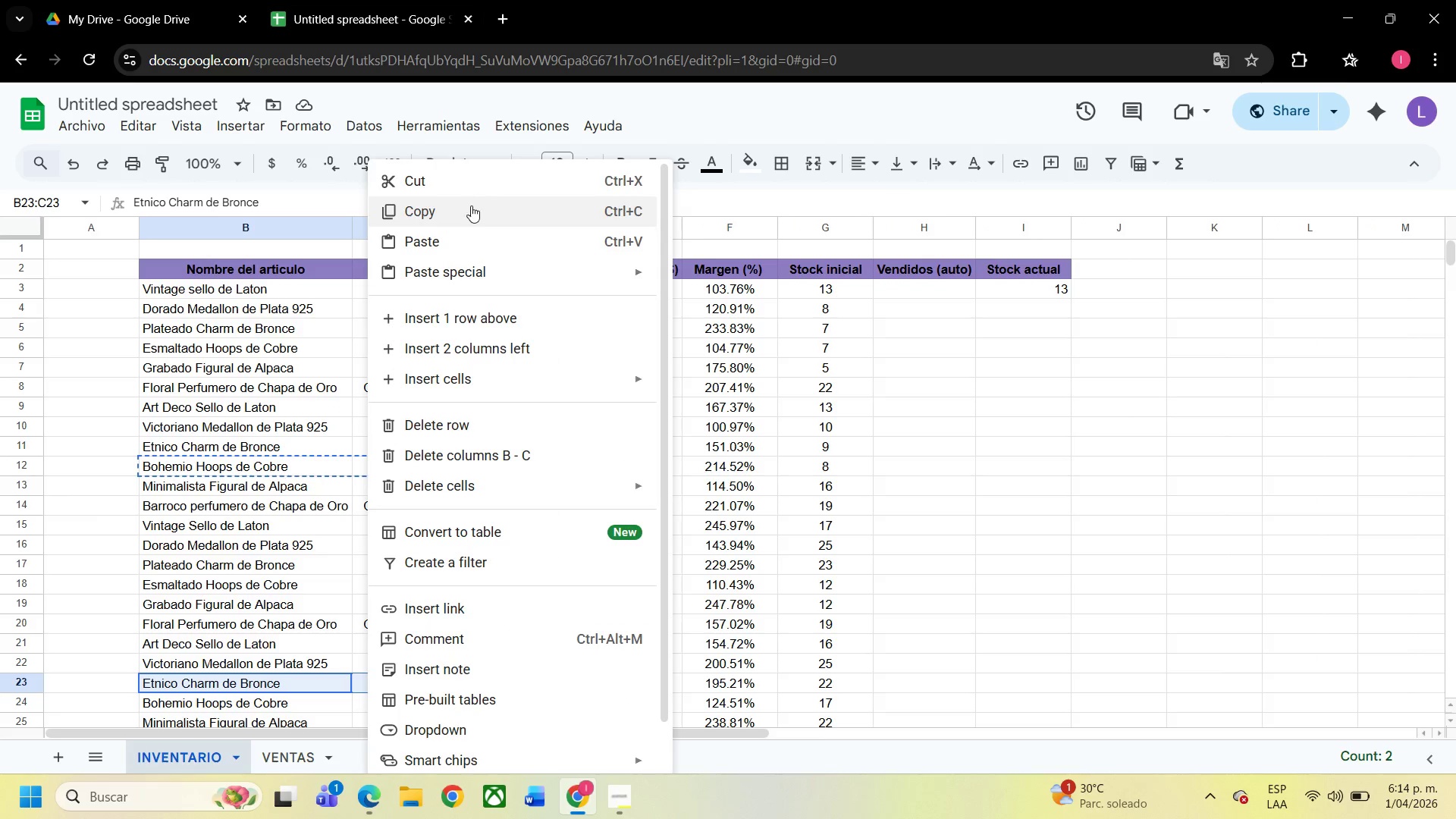 
left_click([470, 218])
 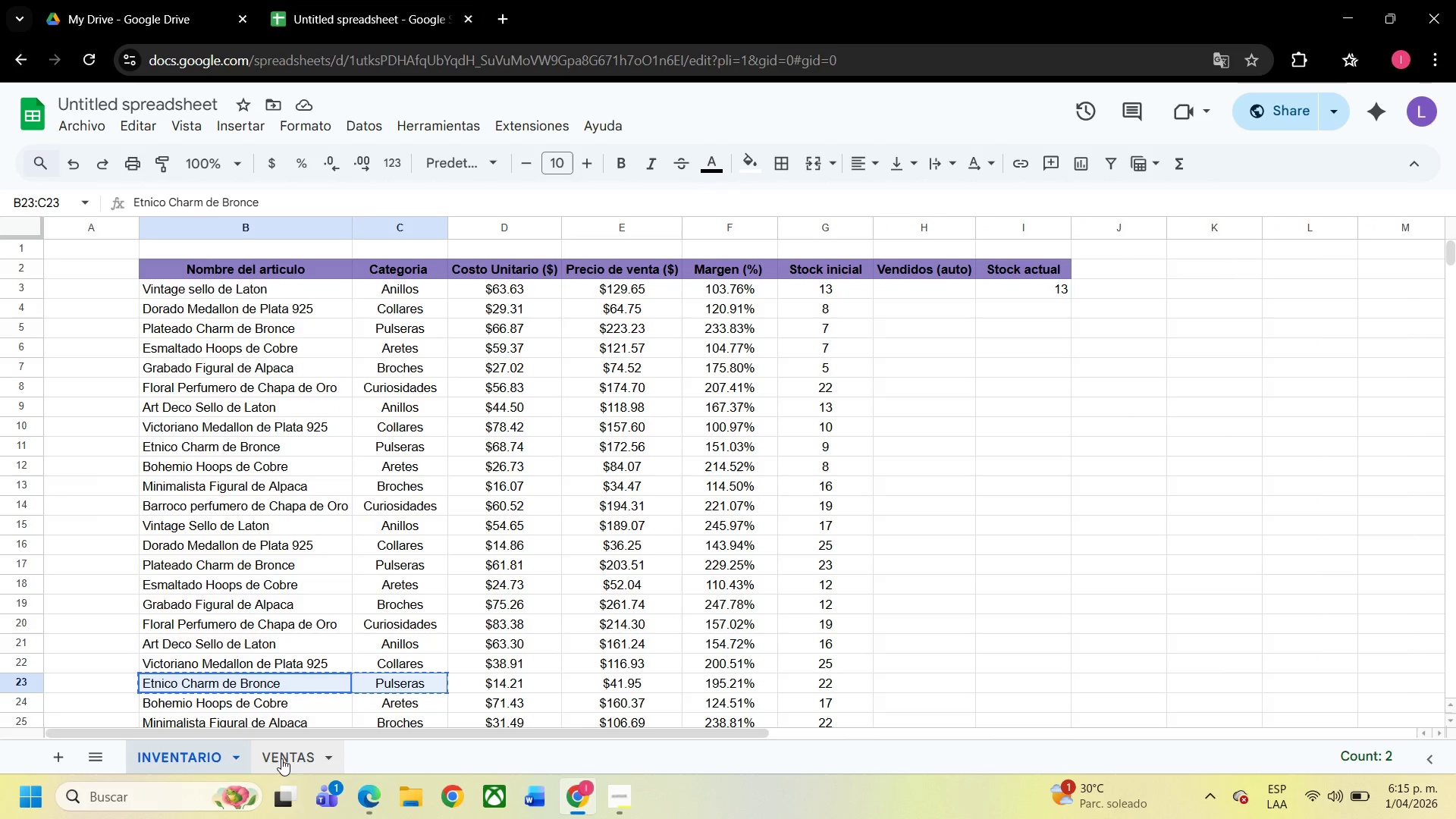 
left_click([283, 756])
 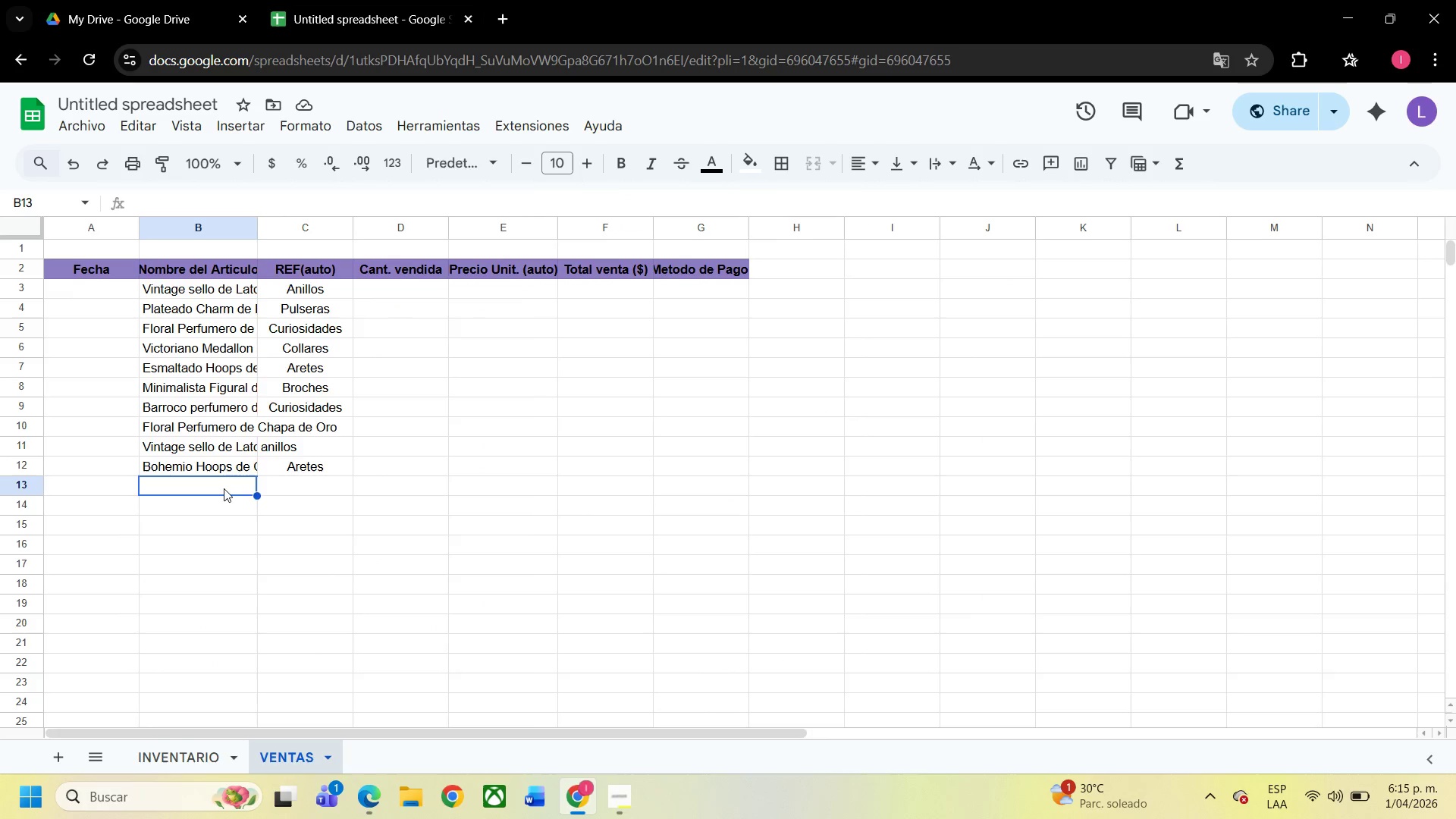 
right_click([224, 488])
 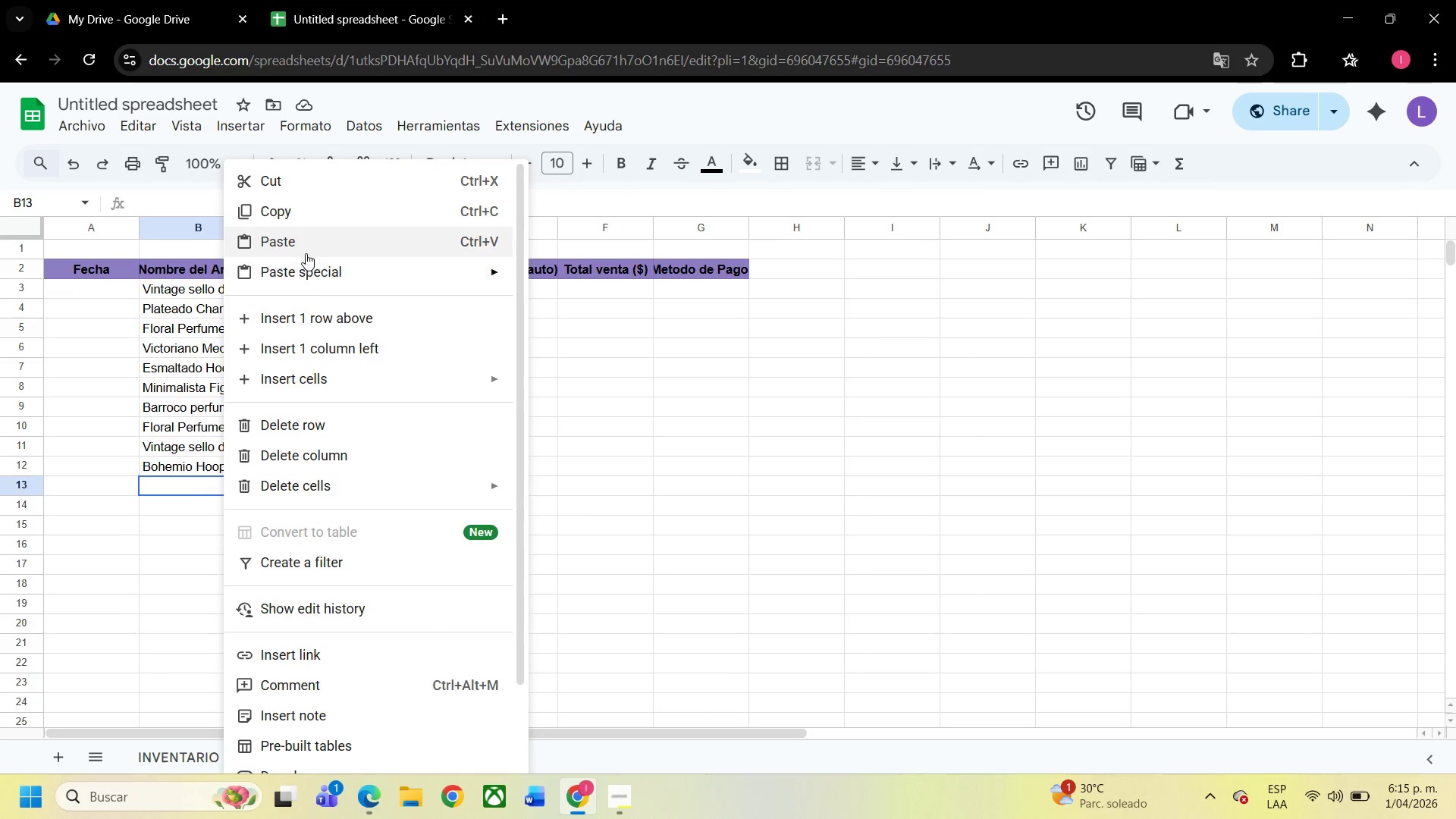 
left_click([311, 244])
 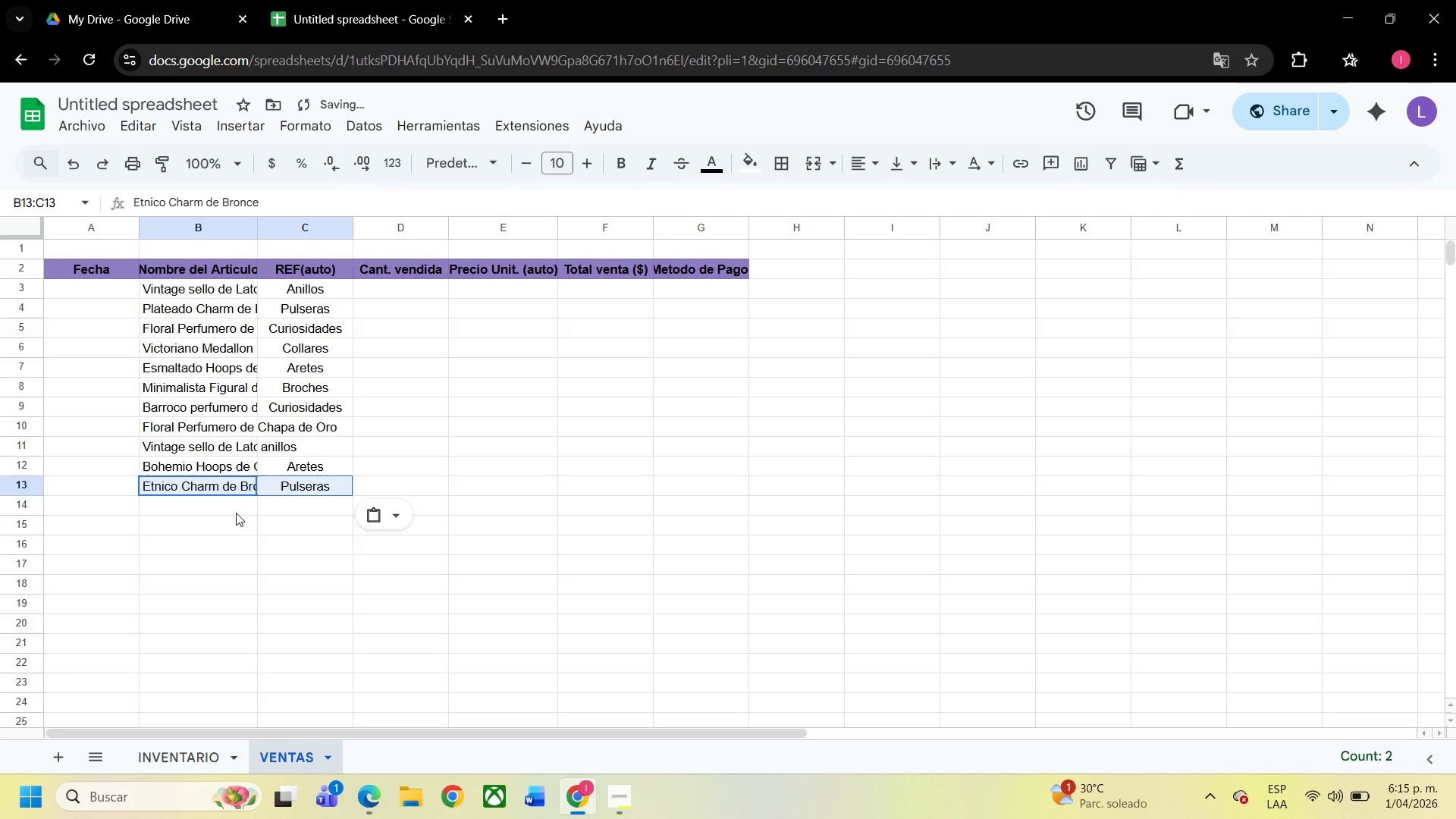 
left_click([236, 501])
 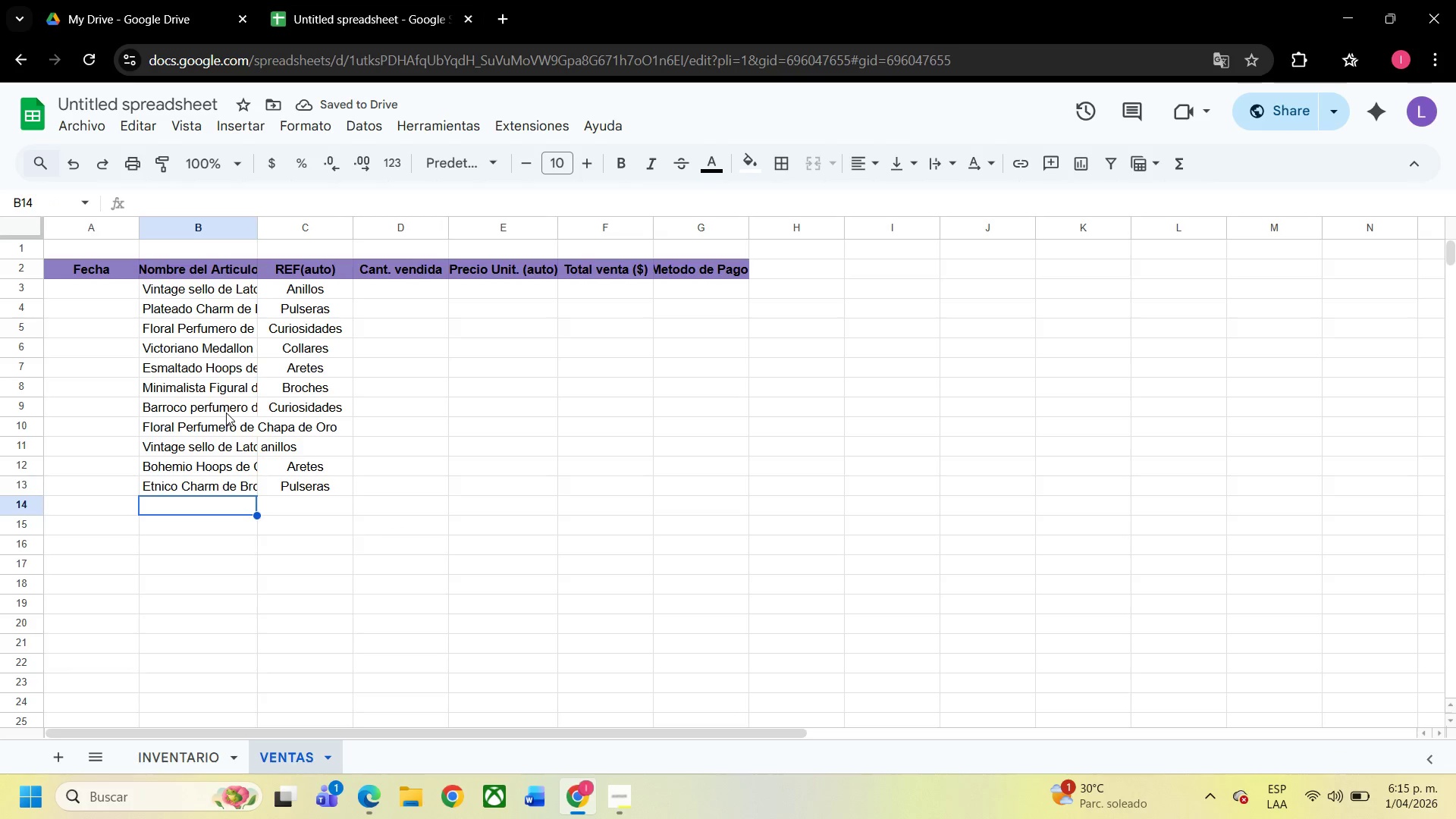 
left_click_drag(start_coordinate=[230, 407], to_coordinate=[262, 406])
 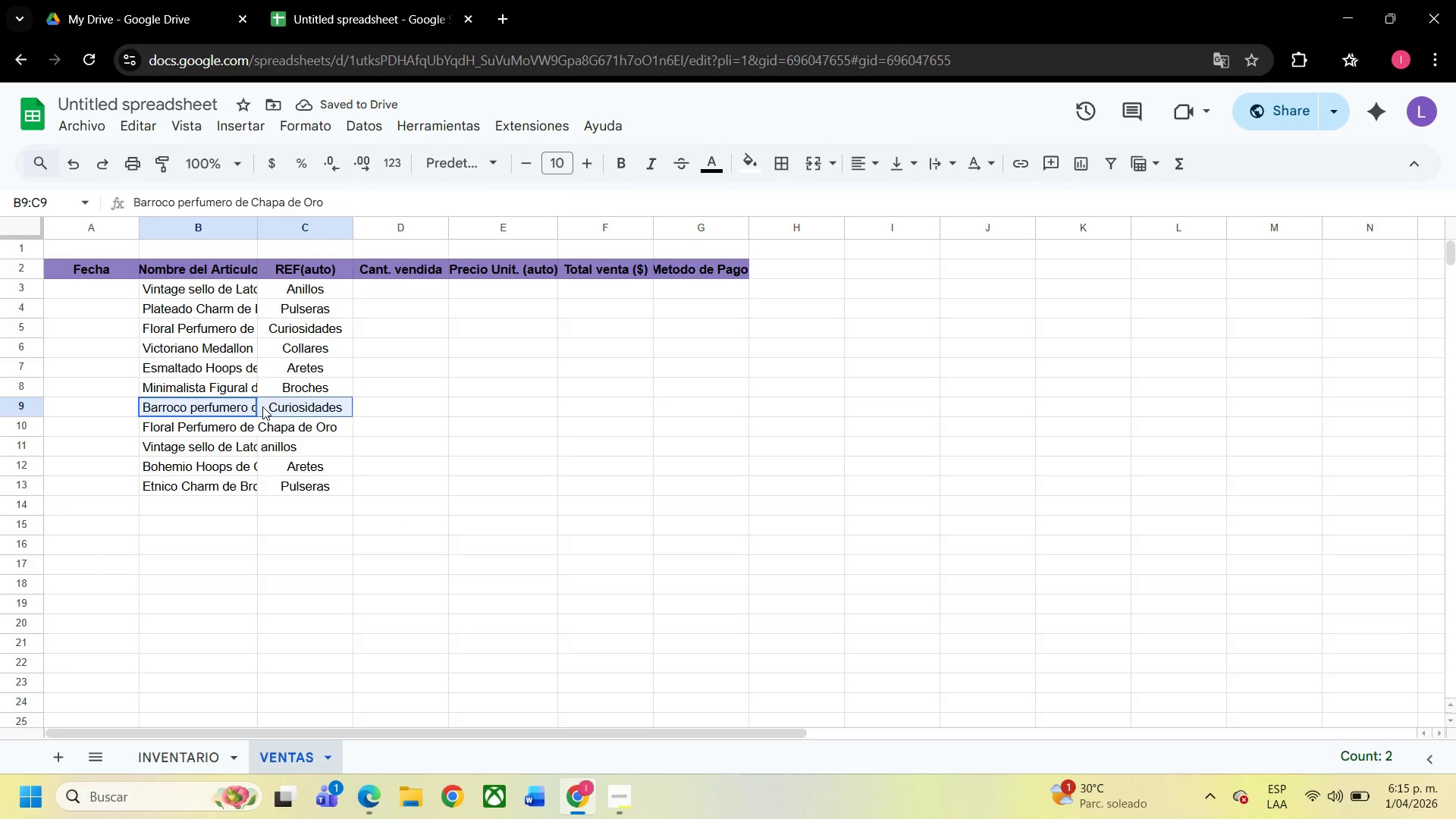 
right_click([262, 406])
 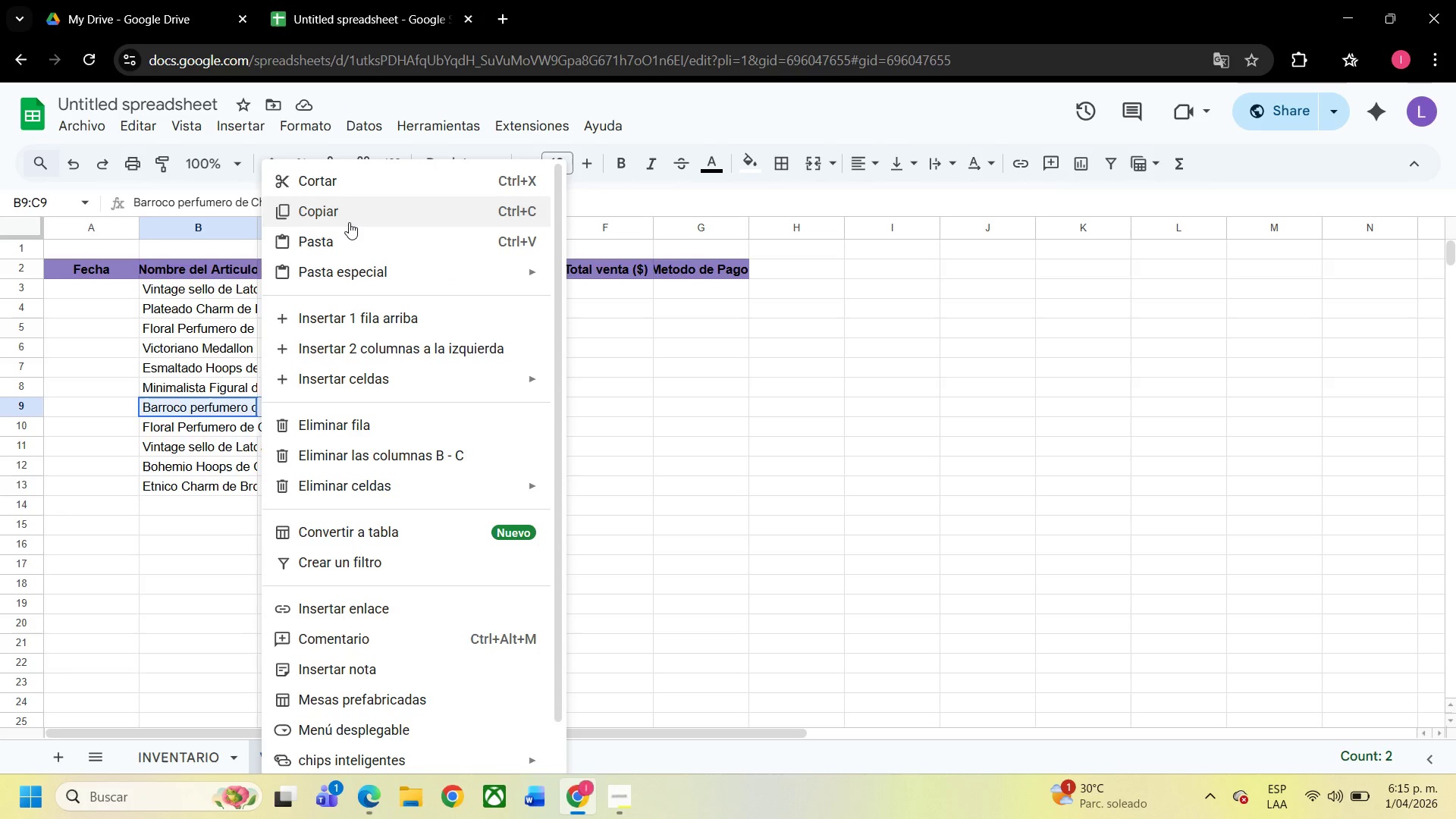 
left_click([350, 218])
 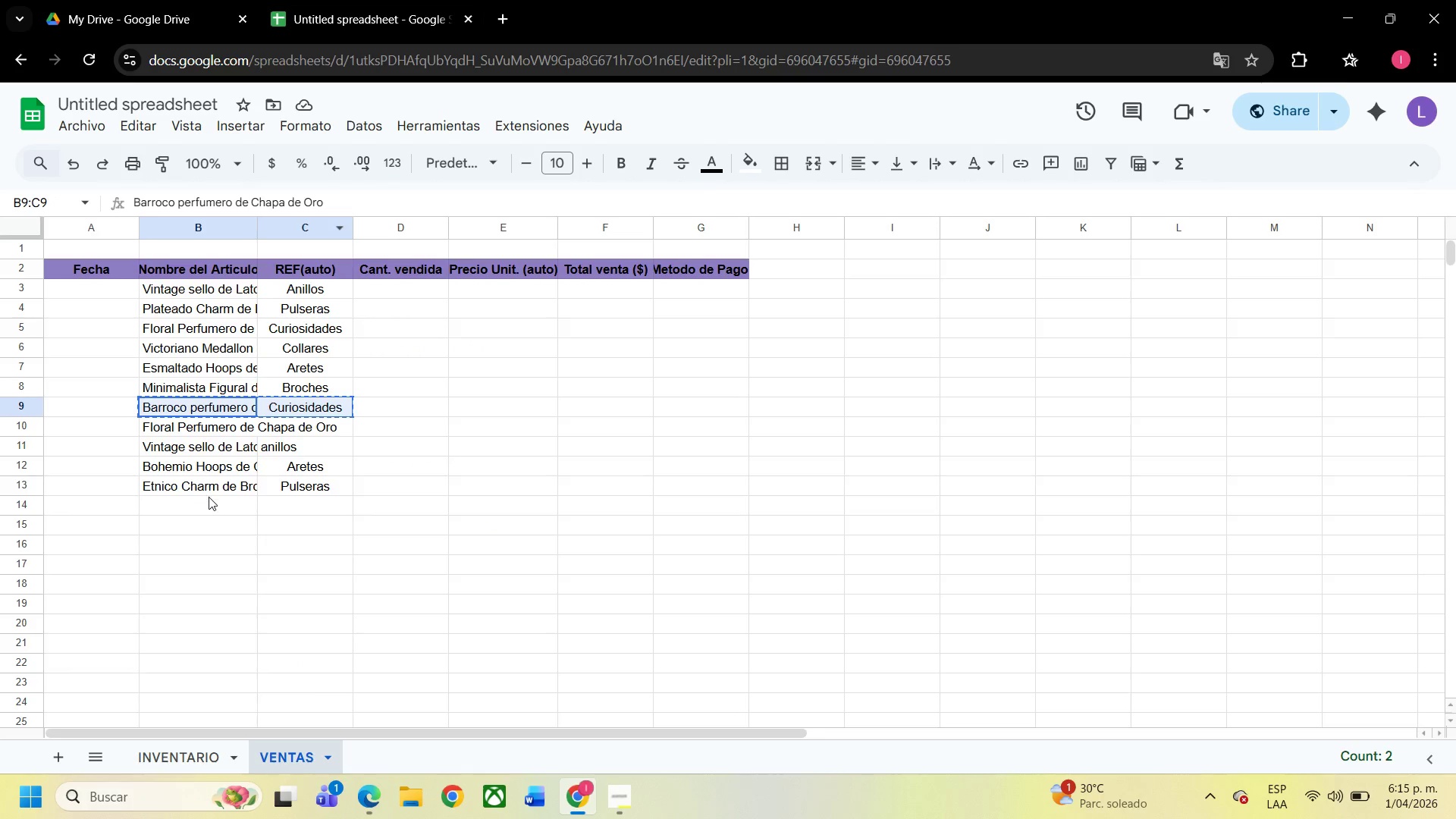 
left_click_drag(start_coordinate=[210, 505], to_coordinate=[316, 519])
 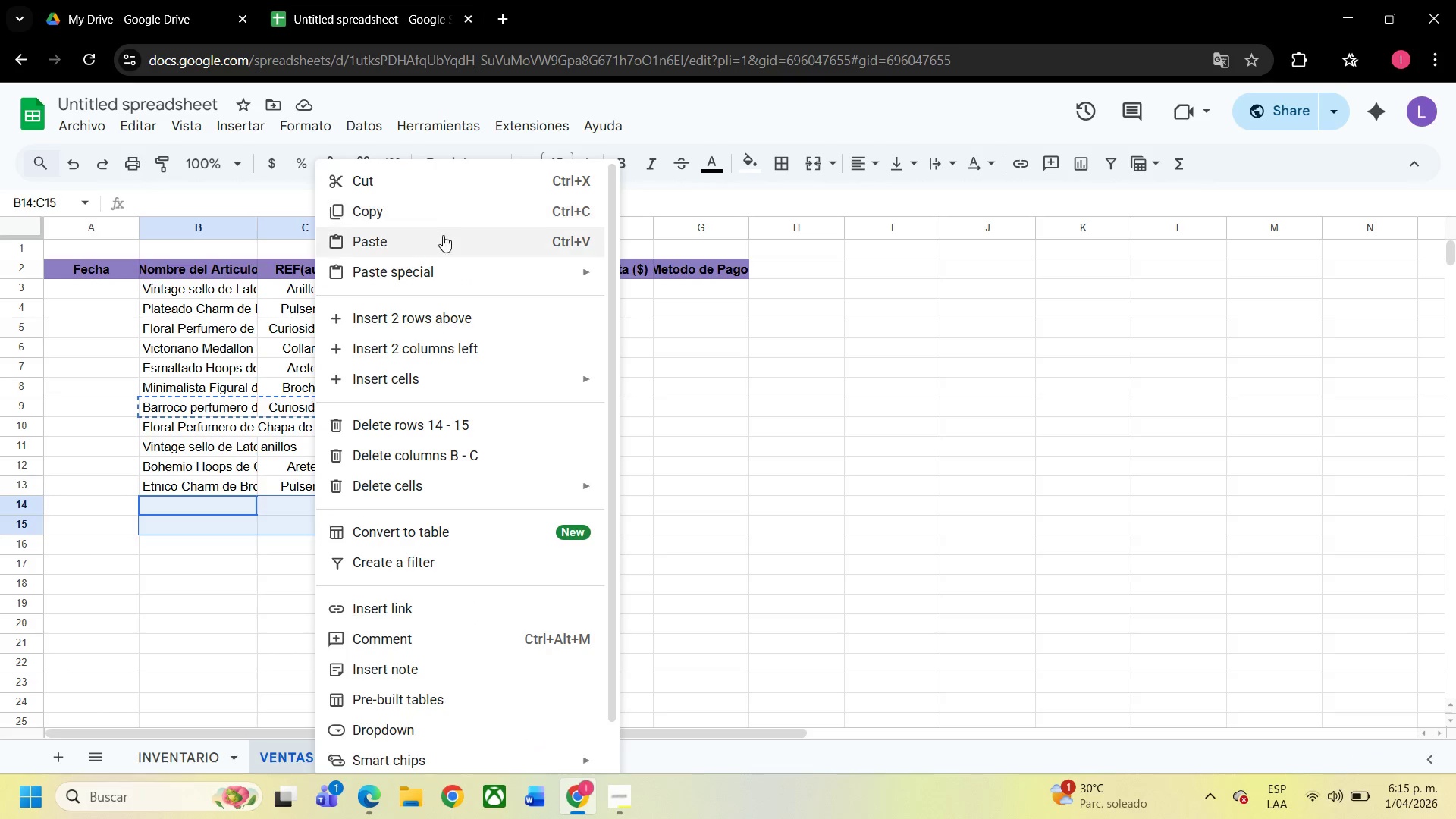 
left_click([443, 237])
 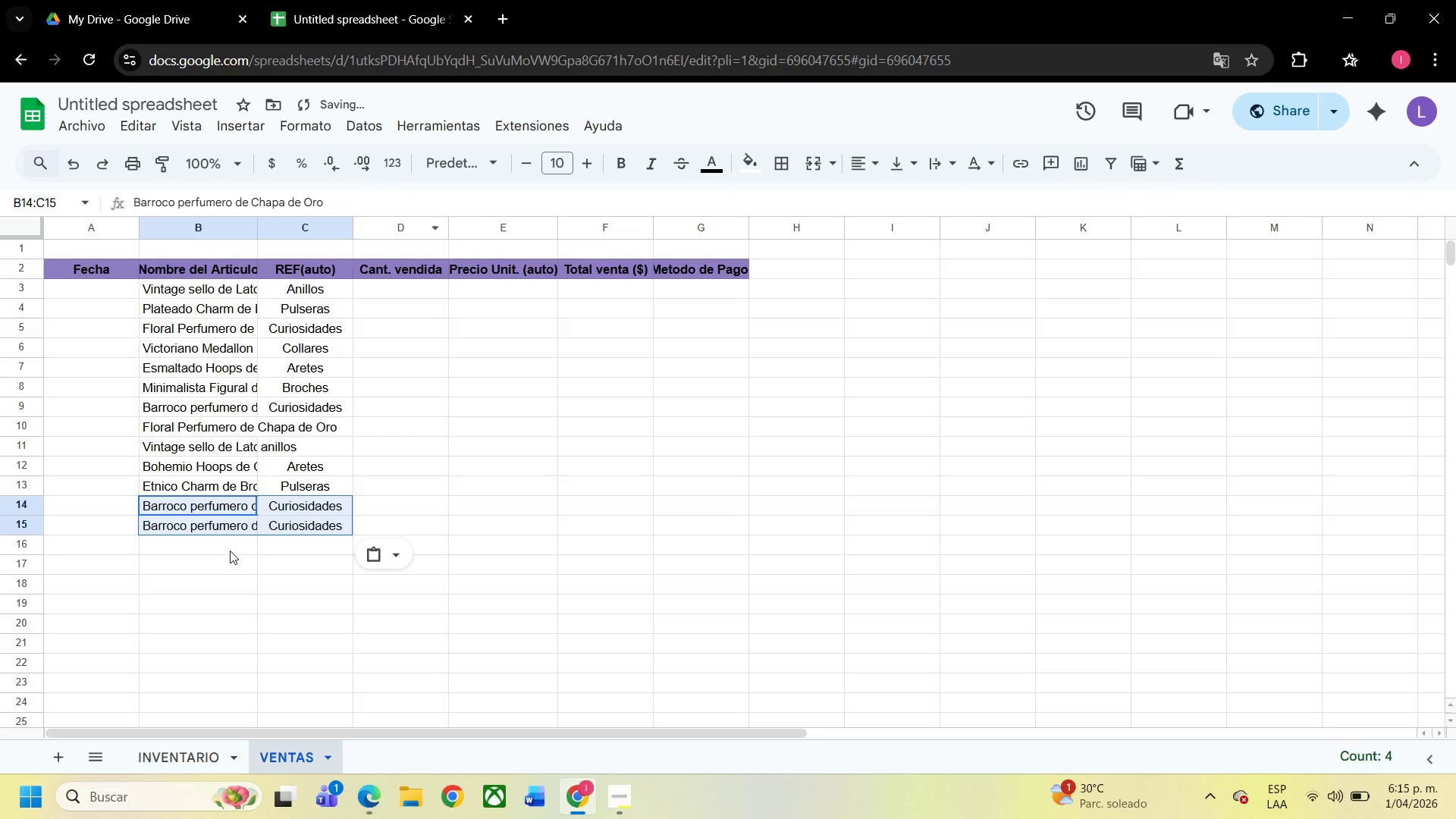 
left_click([230, 546])
 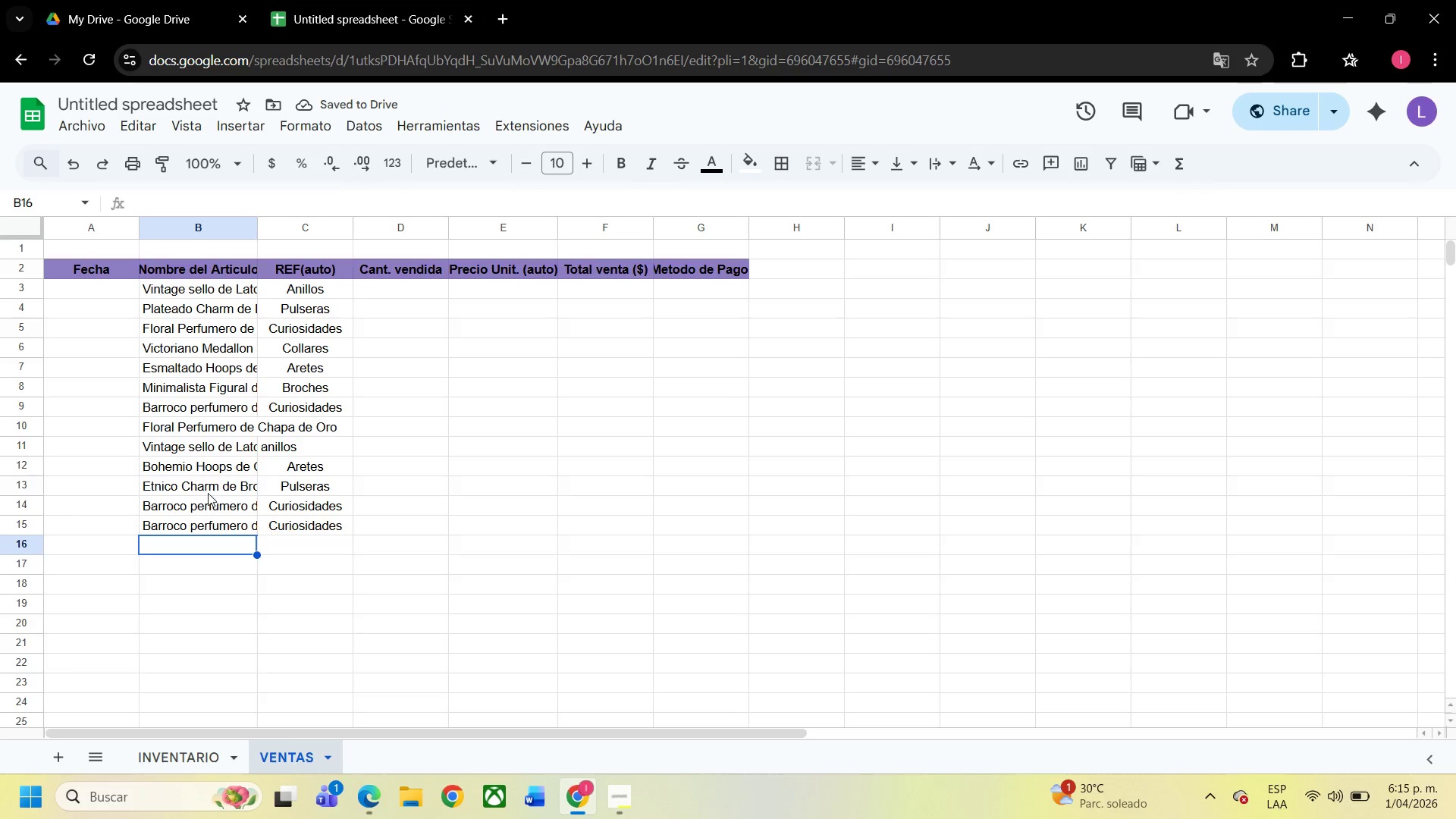 
type(bohe)
 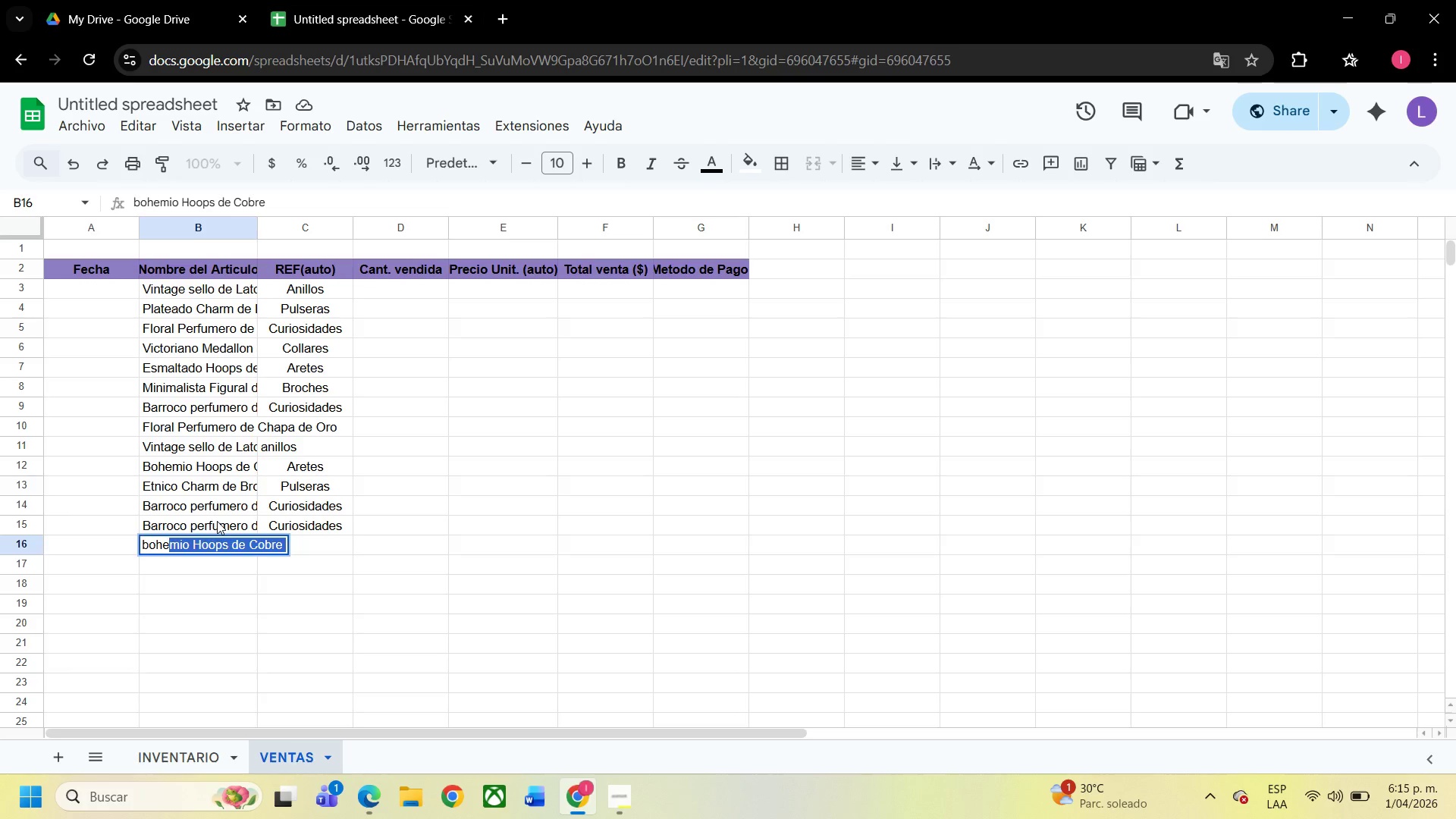 
key(Enter)
 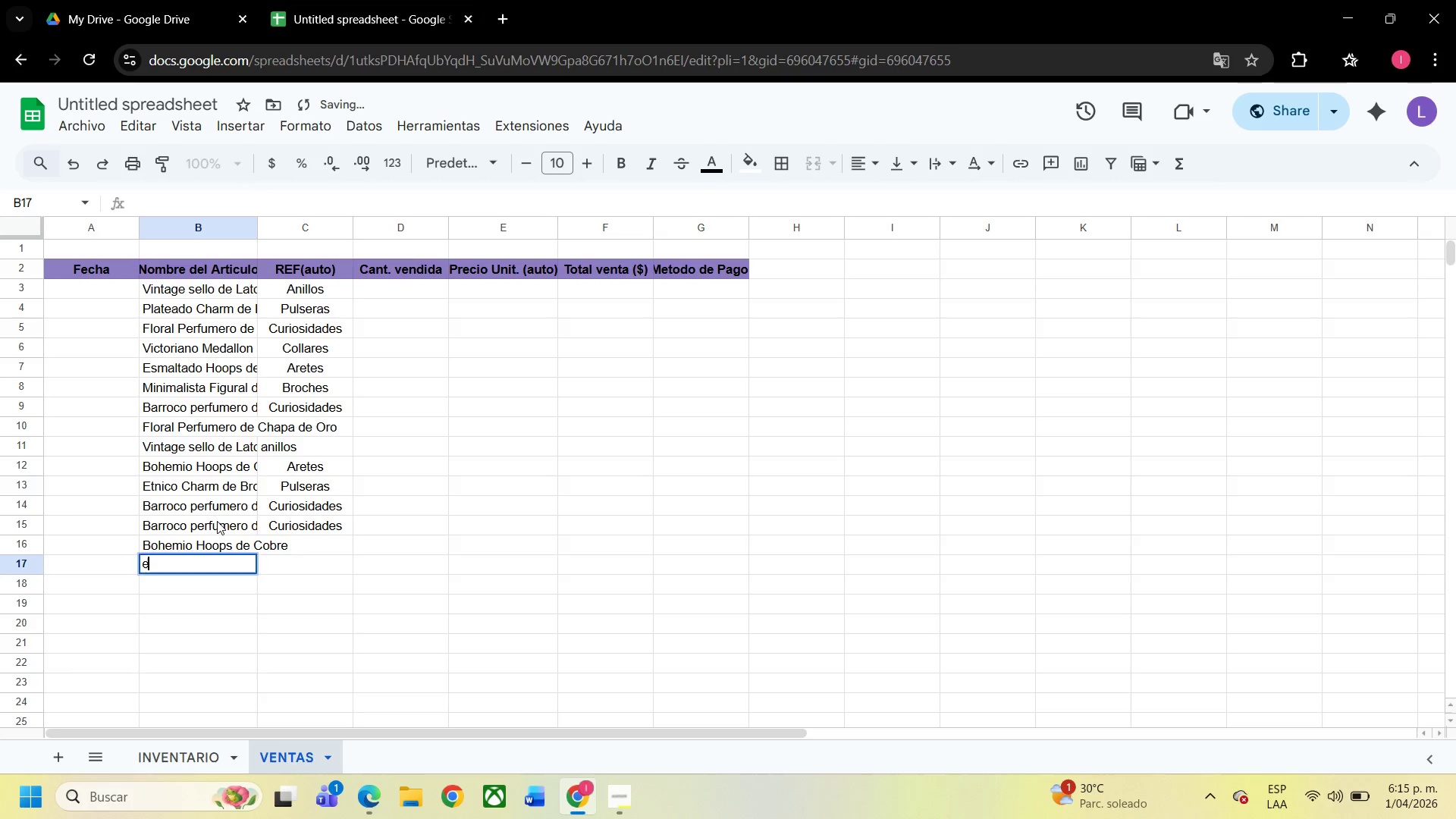 
type(esma)
 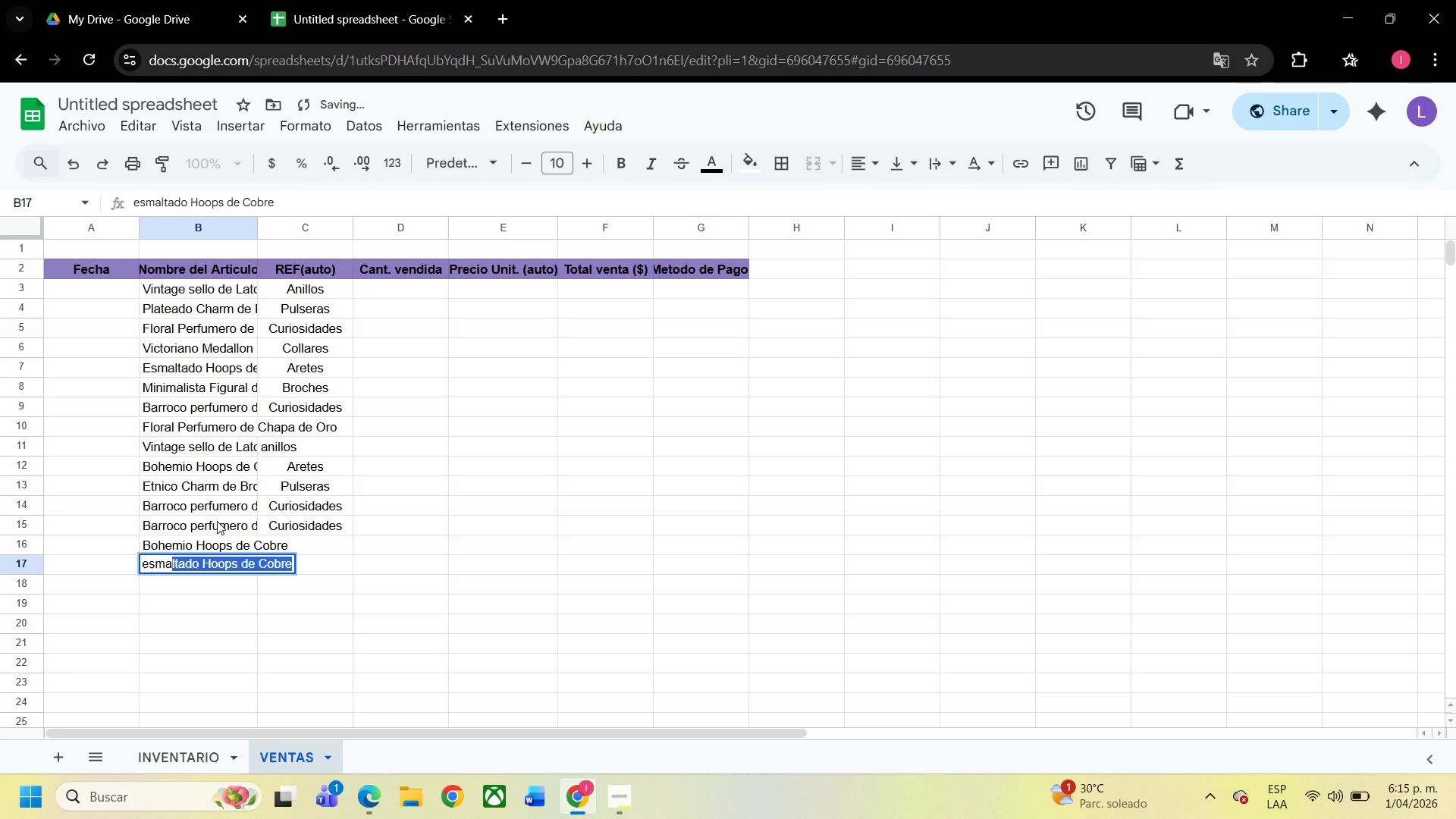 
key(Enter)
 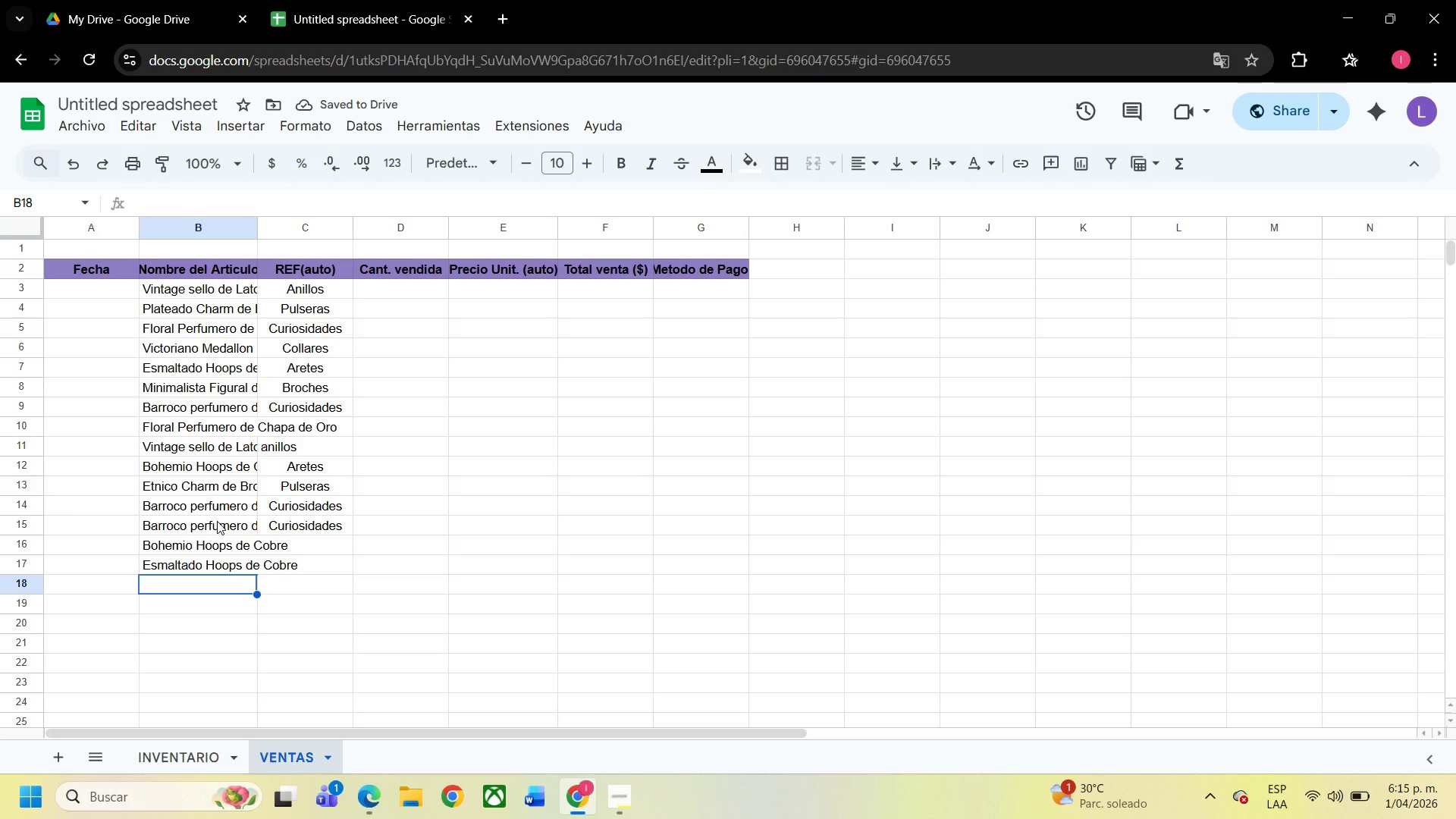 
left_click([279, 545])
 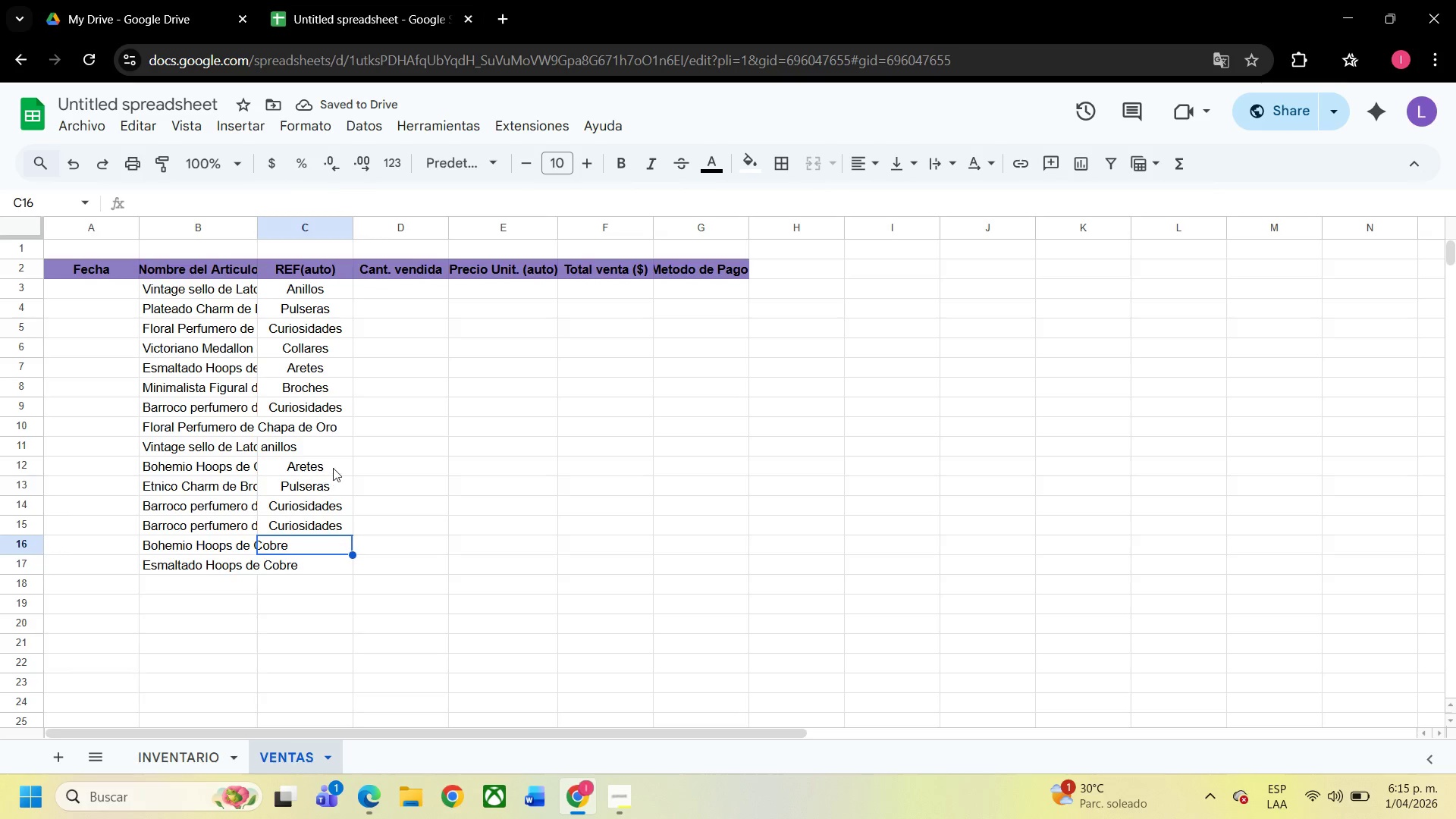 
left_click([333, 465])
 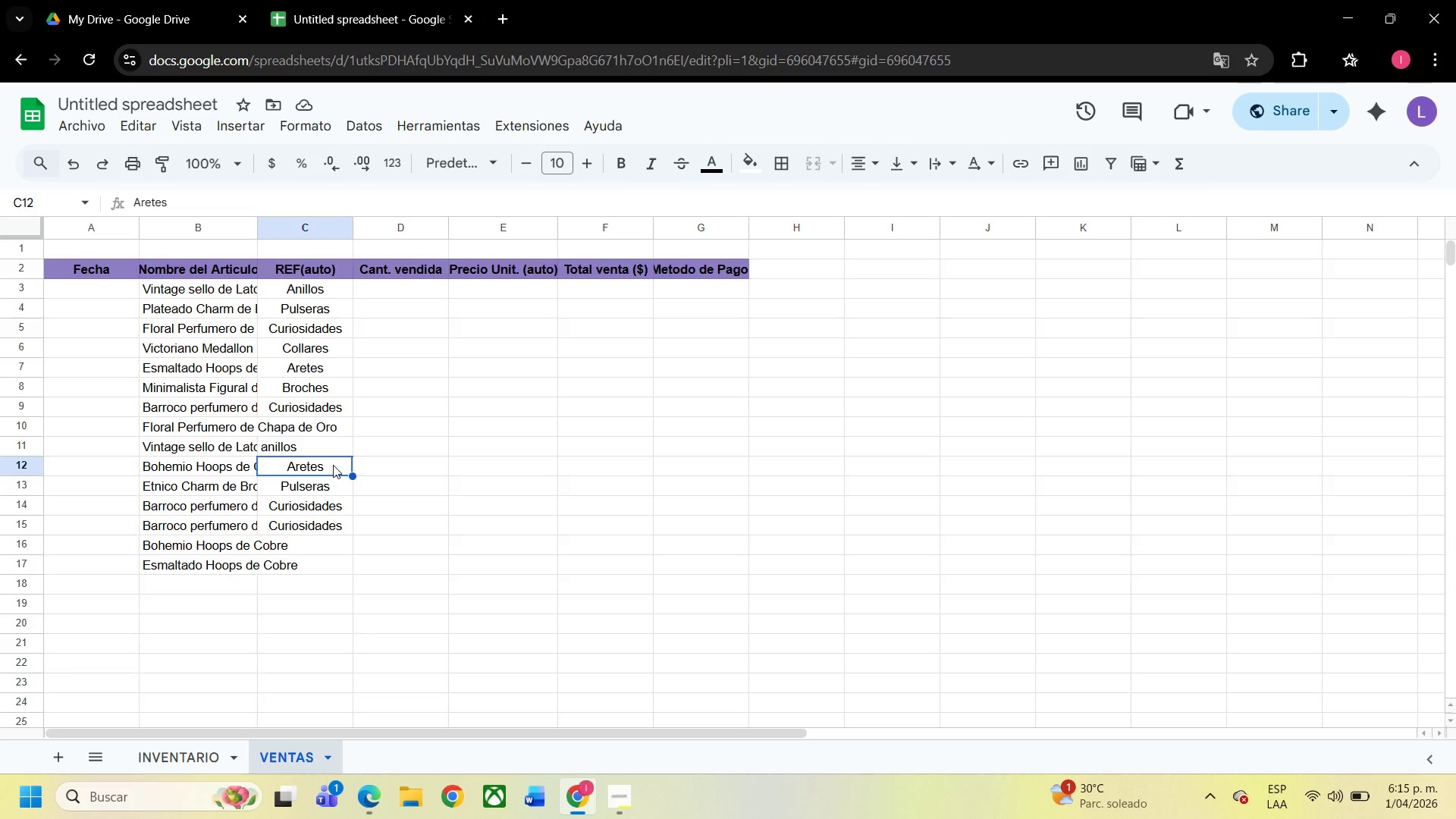 
key(Control+C)
 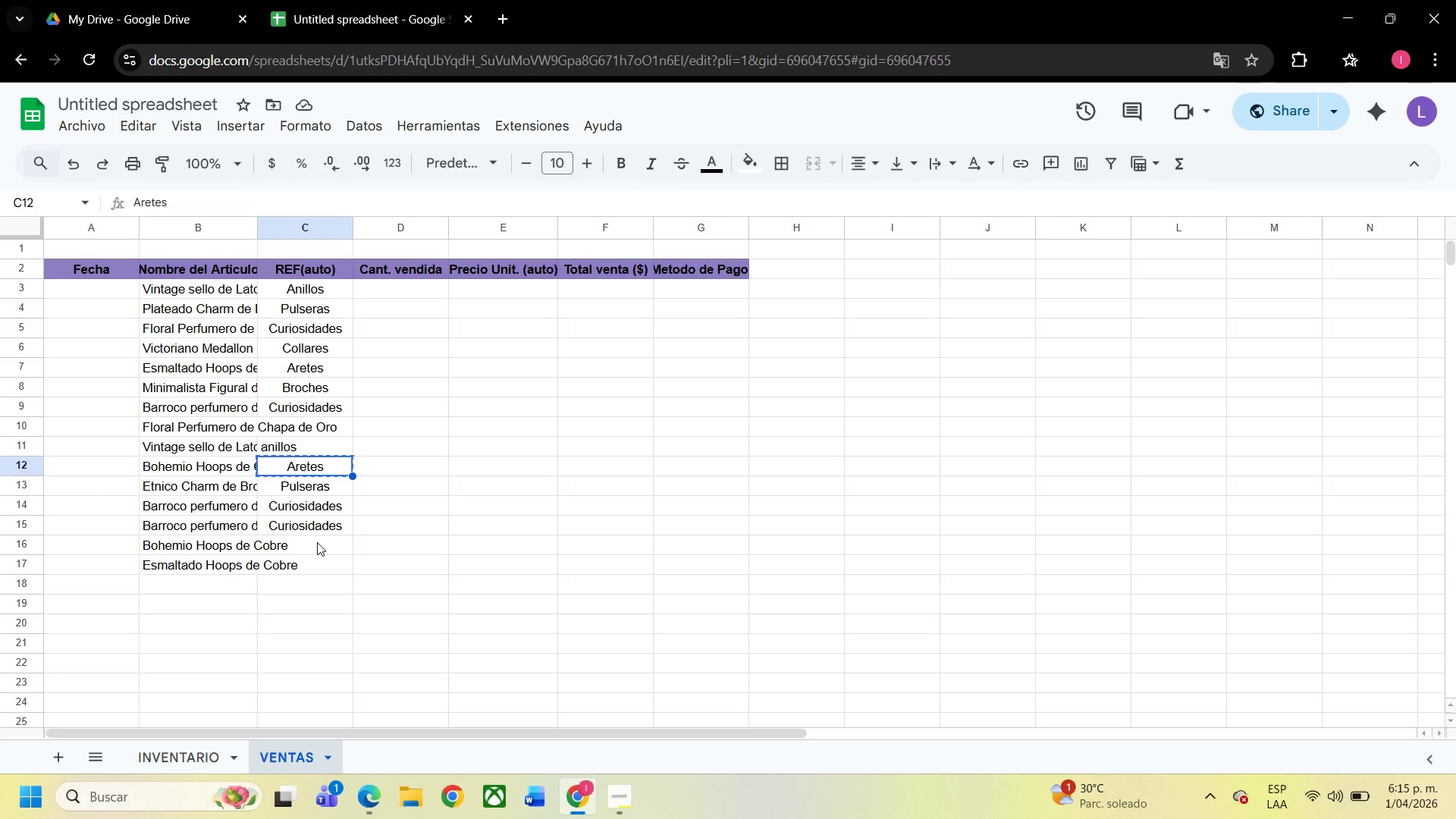 
left_click([317, 541])
 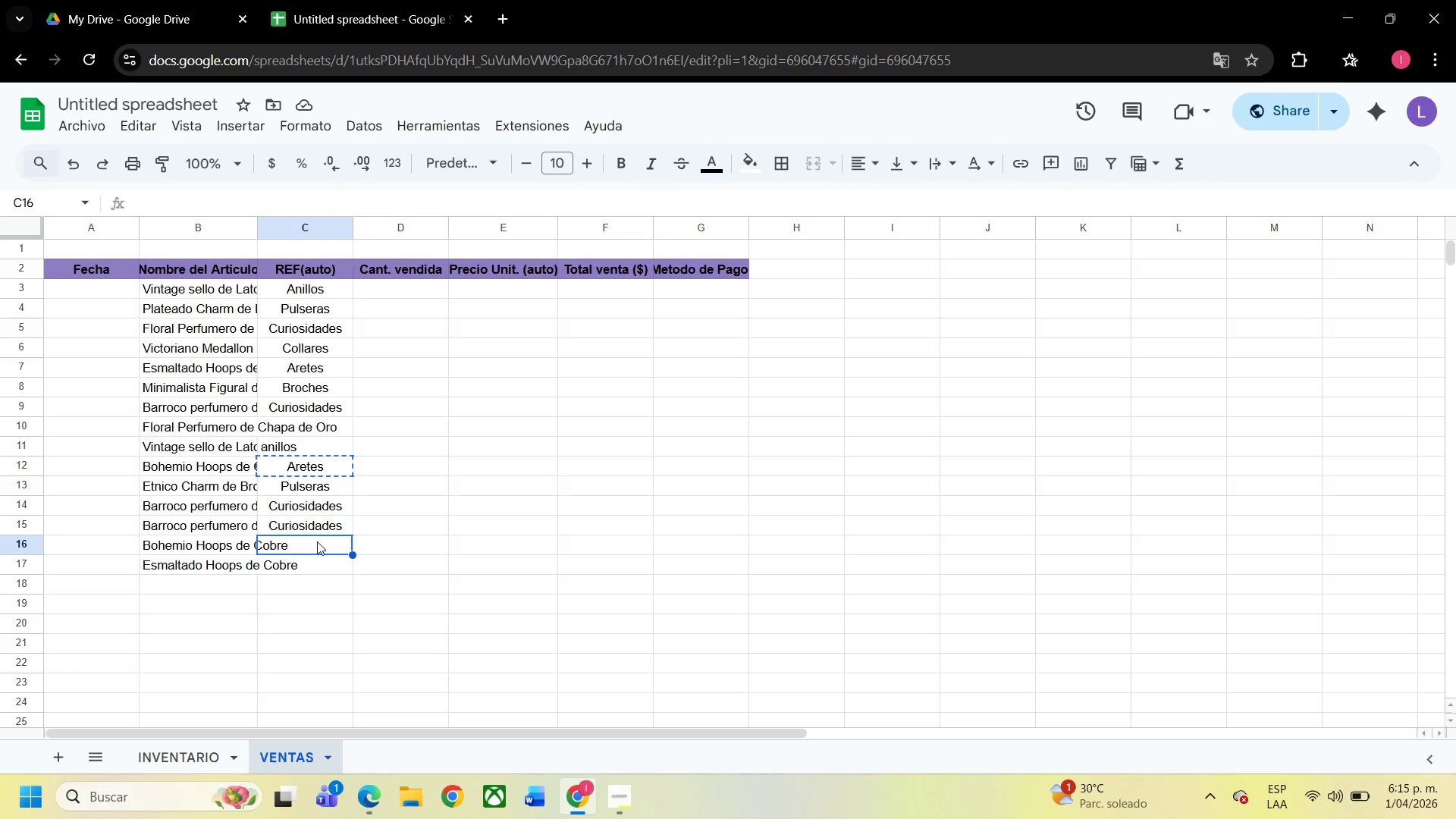 
key(Control+V)
 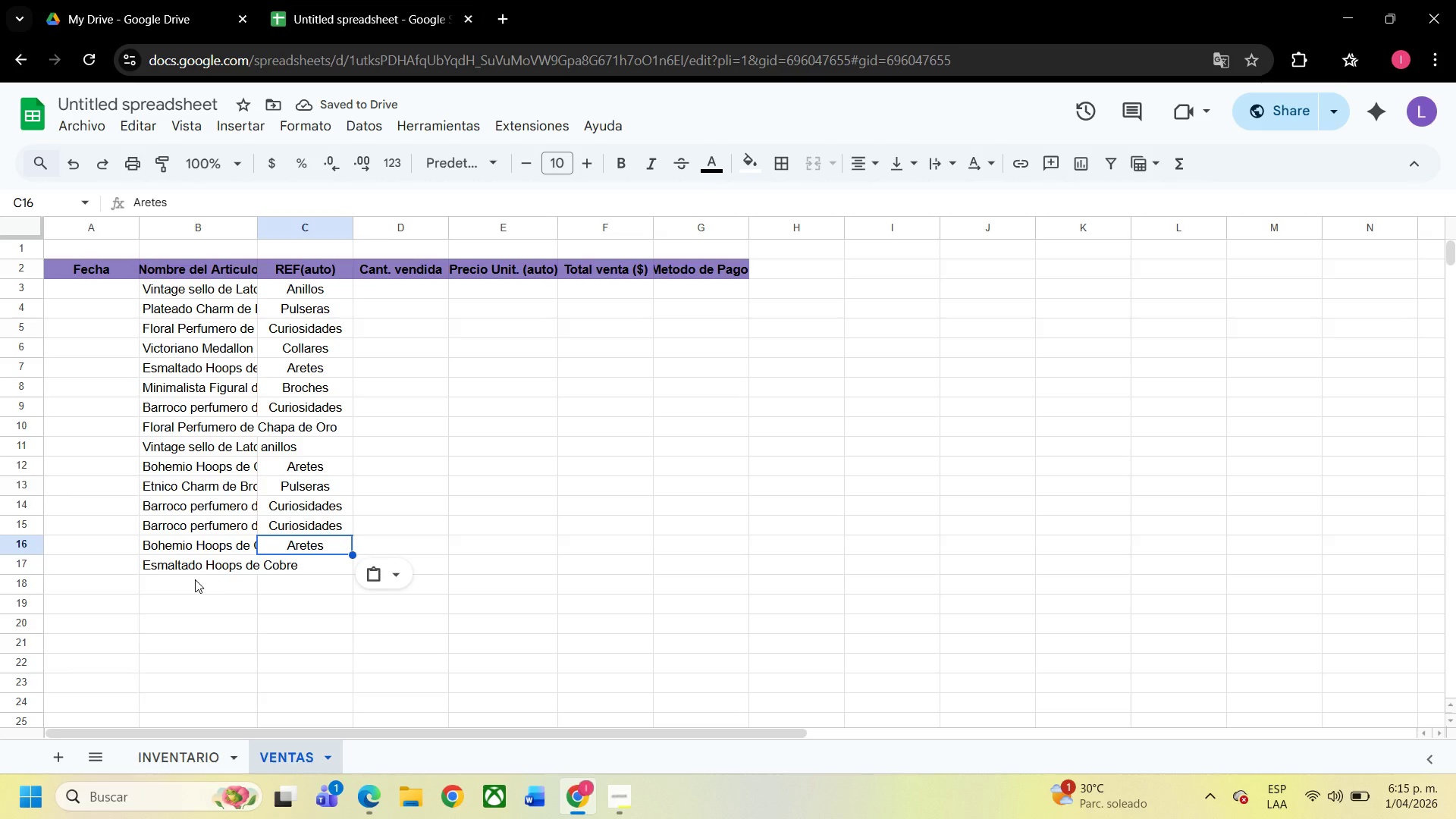 
wait(5.66)
 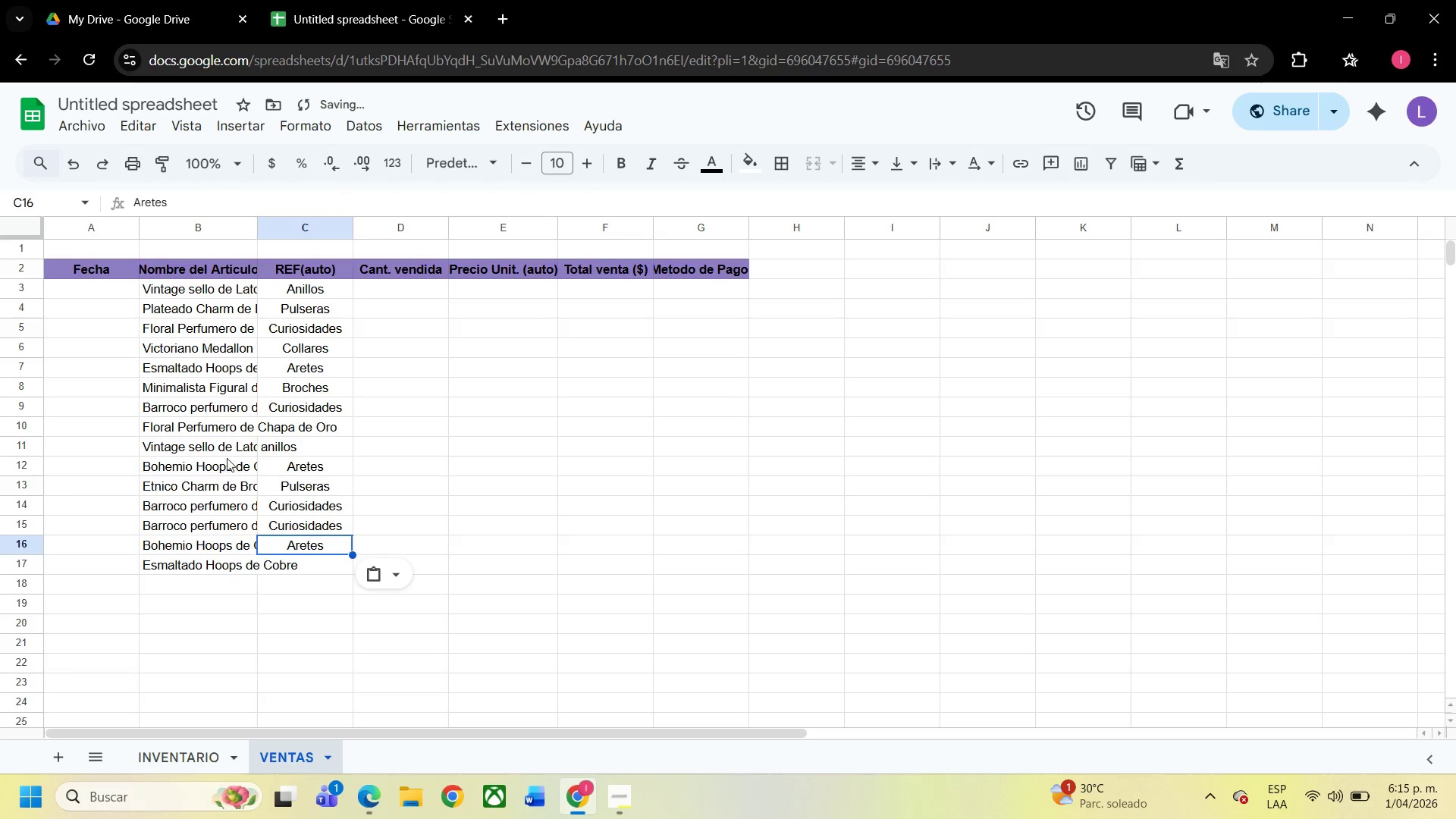 
left_click([324, 367])
 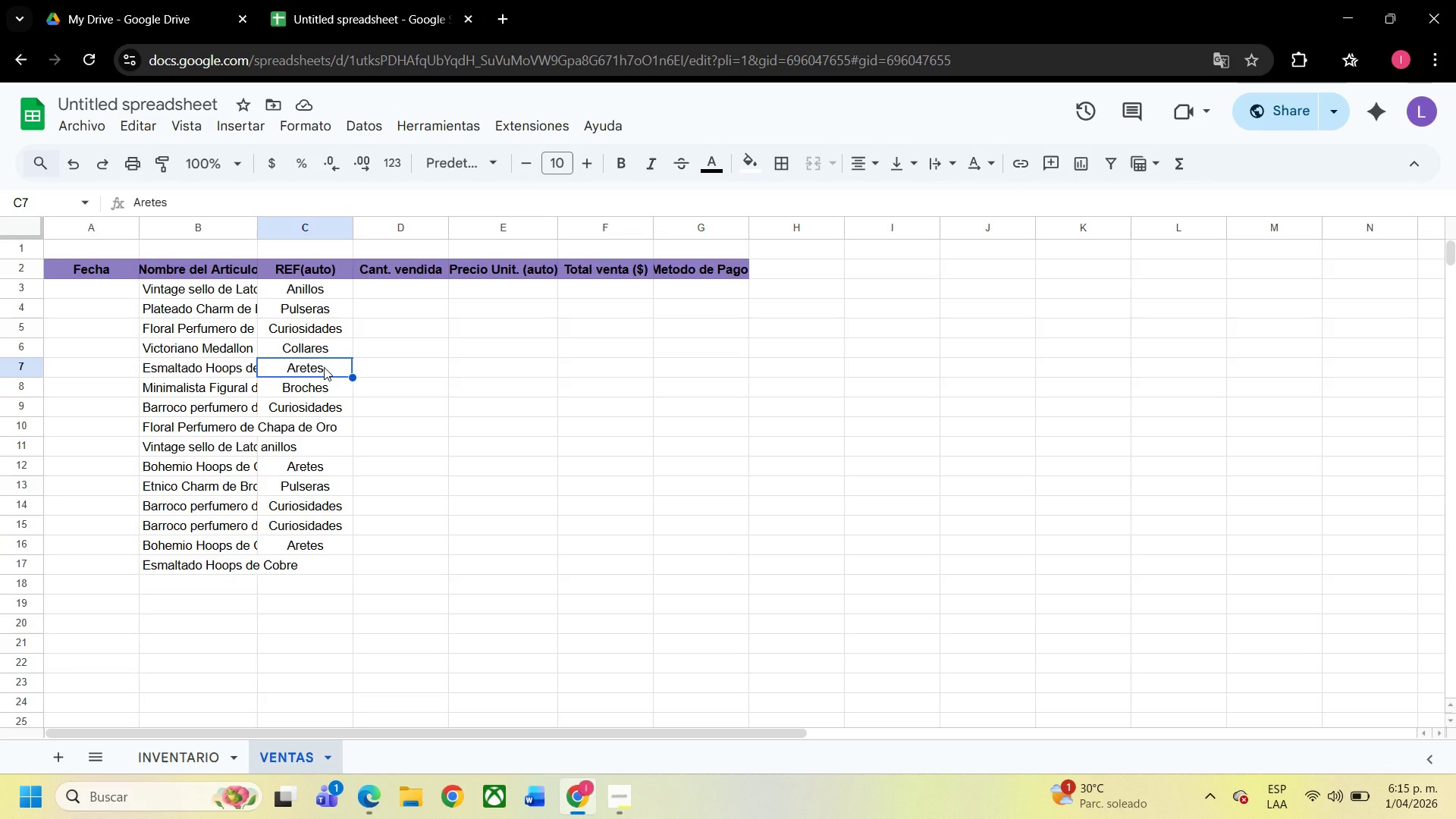 
key(Control+C)
 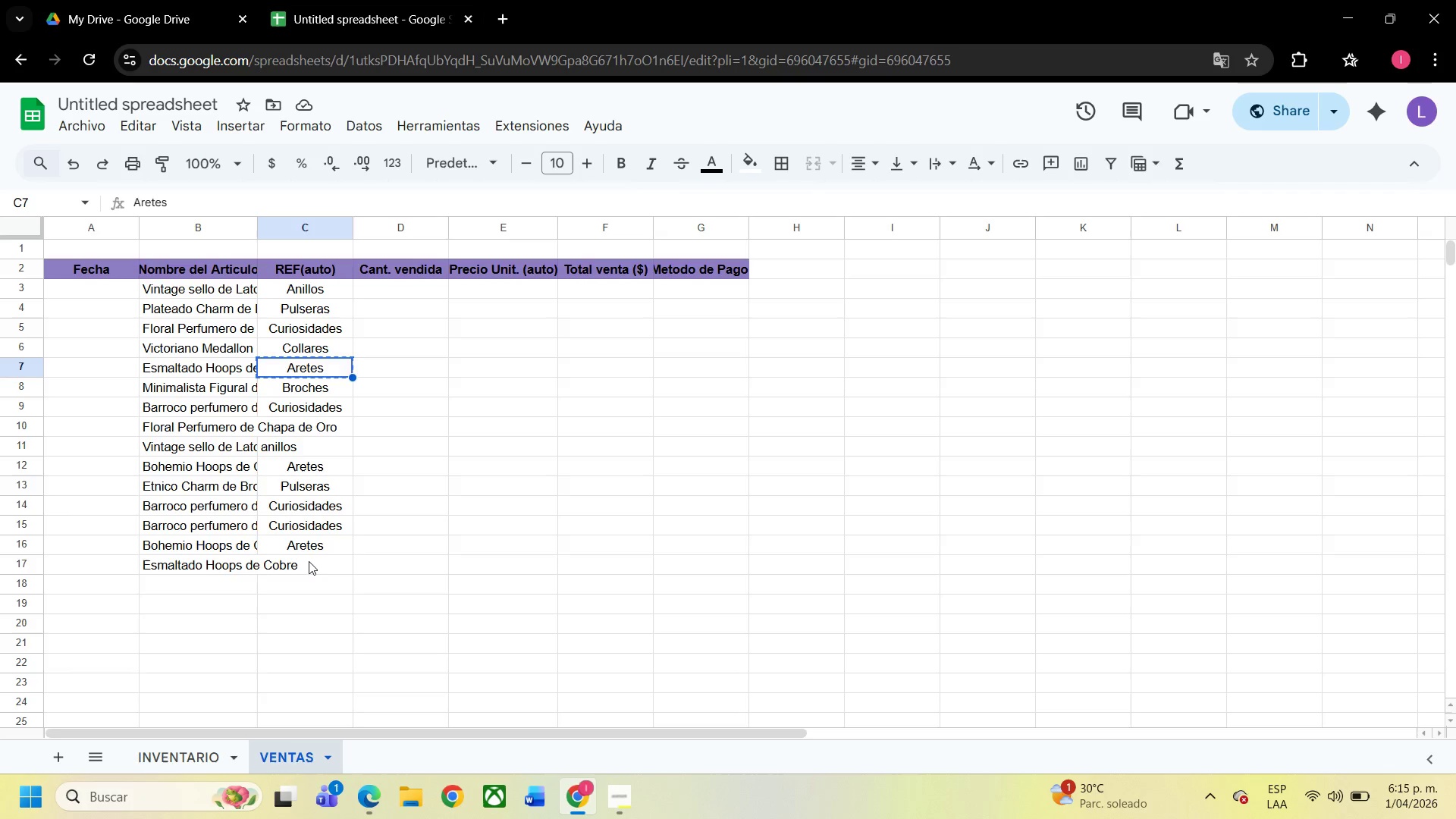 
left_click([309, 561])
 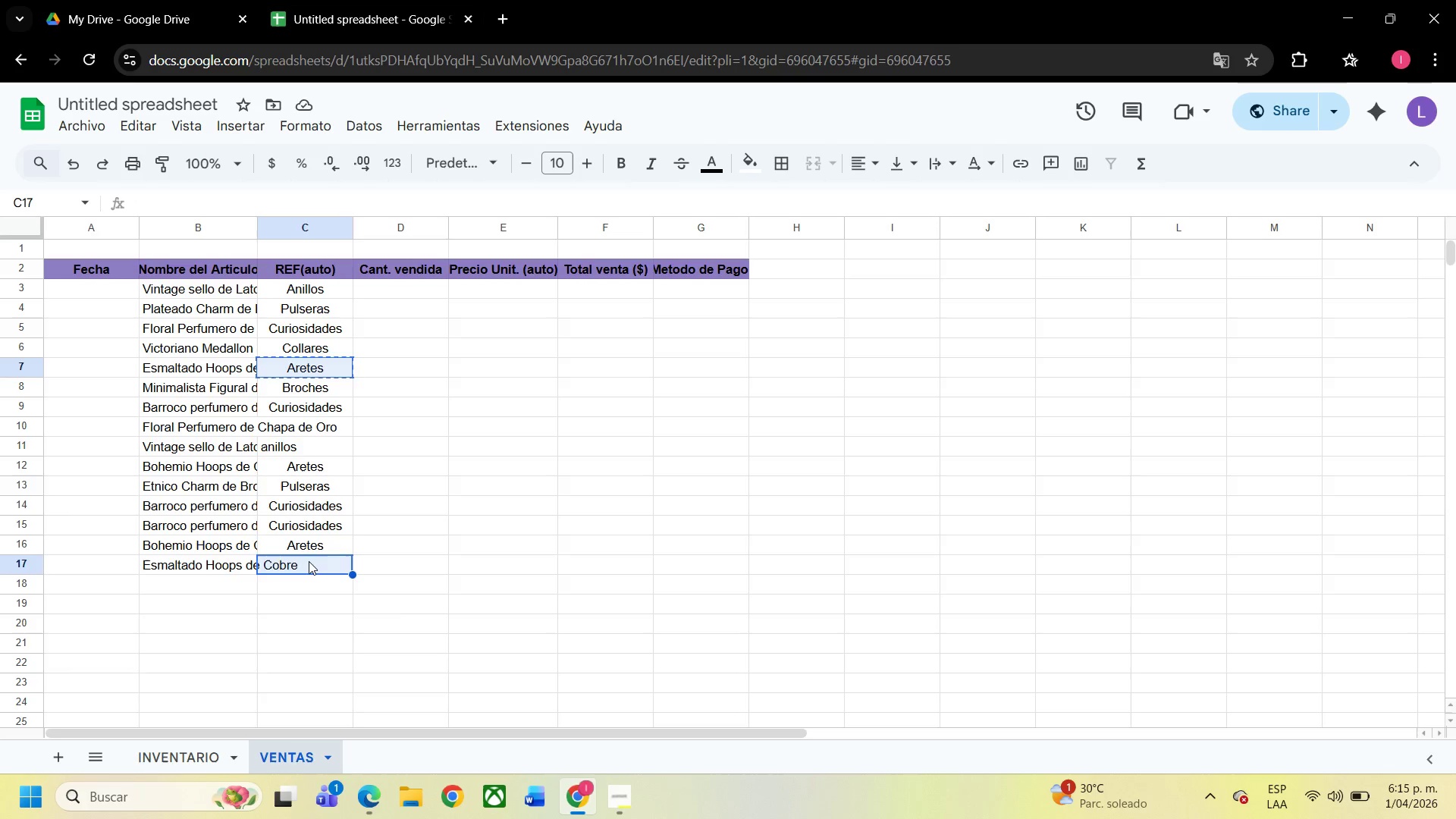 
key(Control+V)
 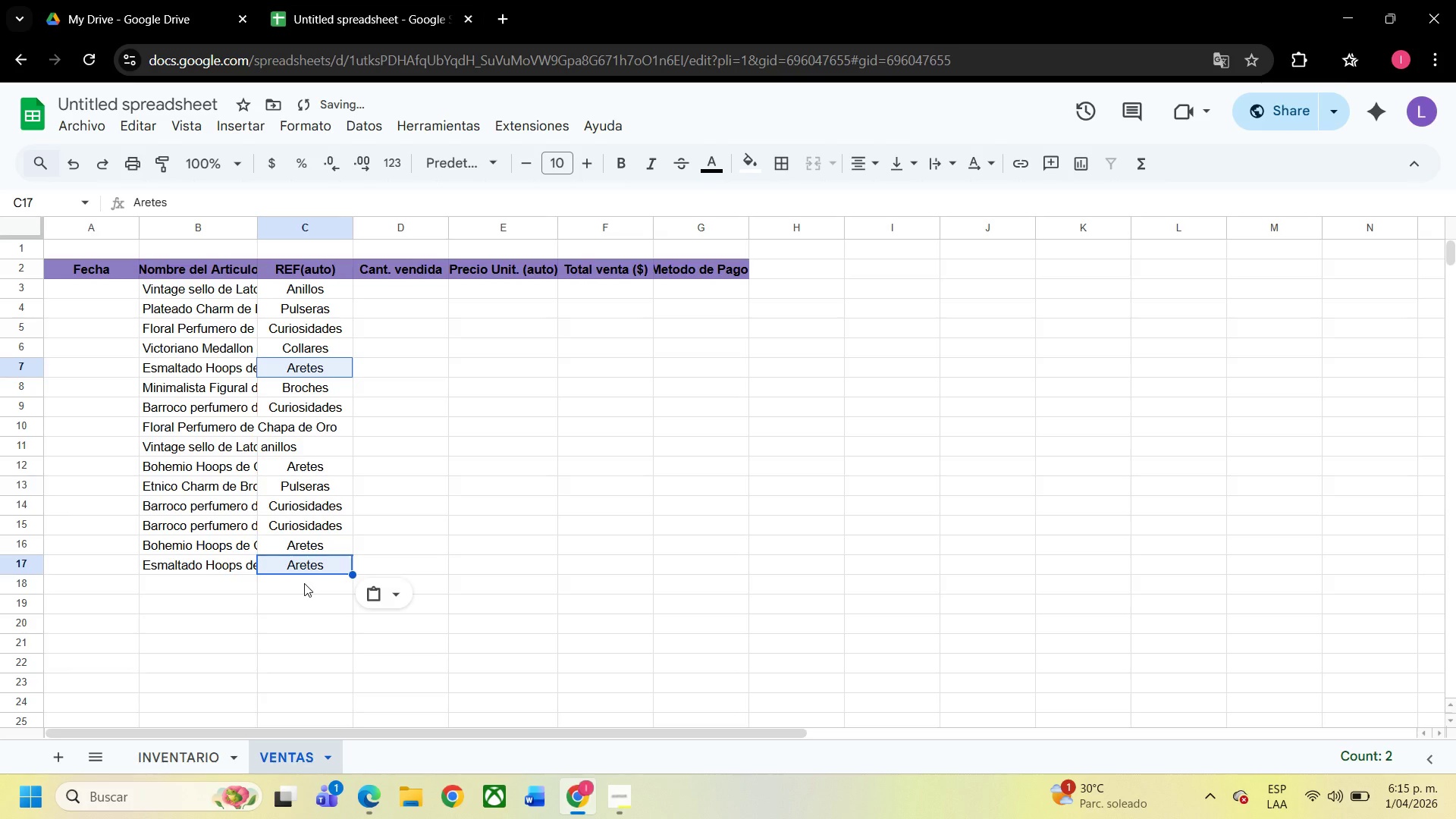 
left_click([304, 583])
 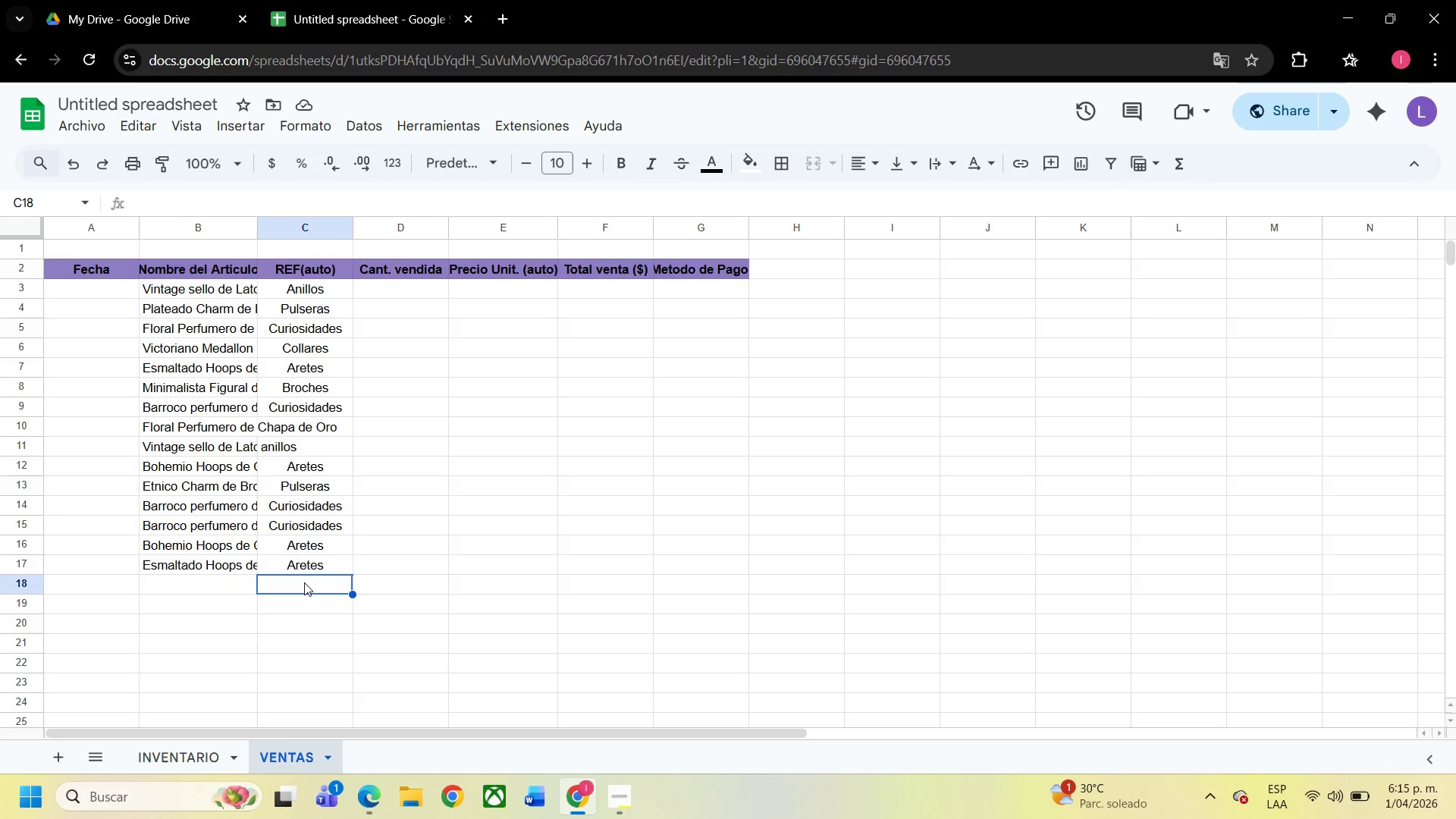 
wait(5.64)
 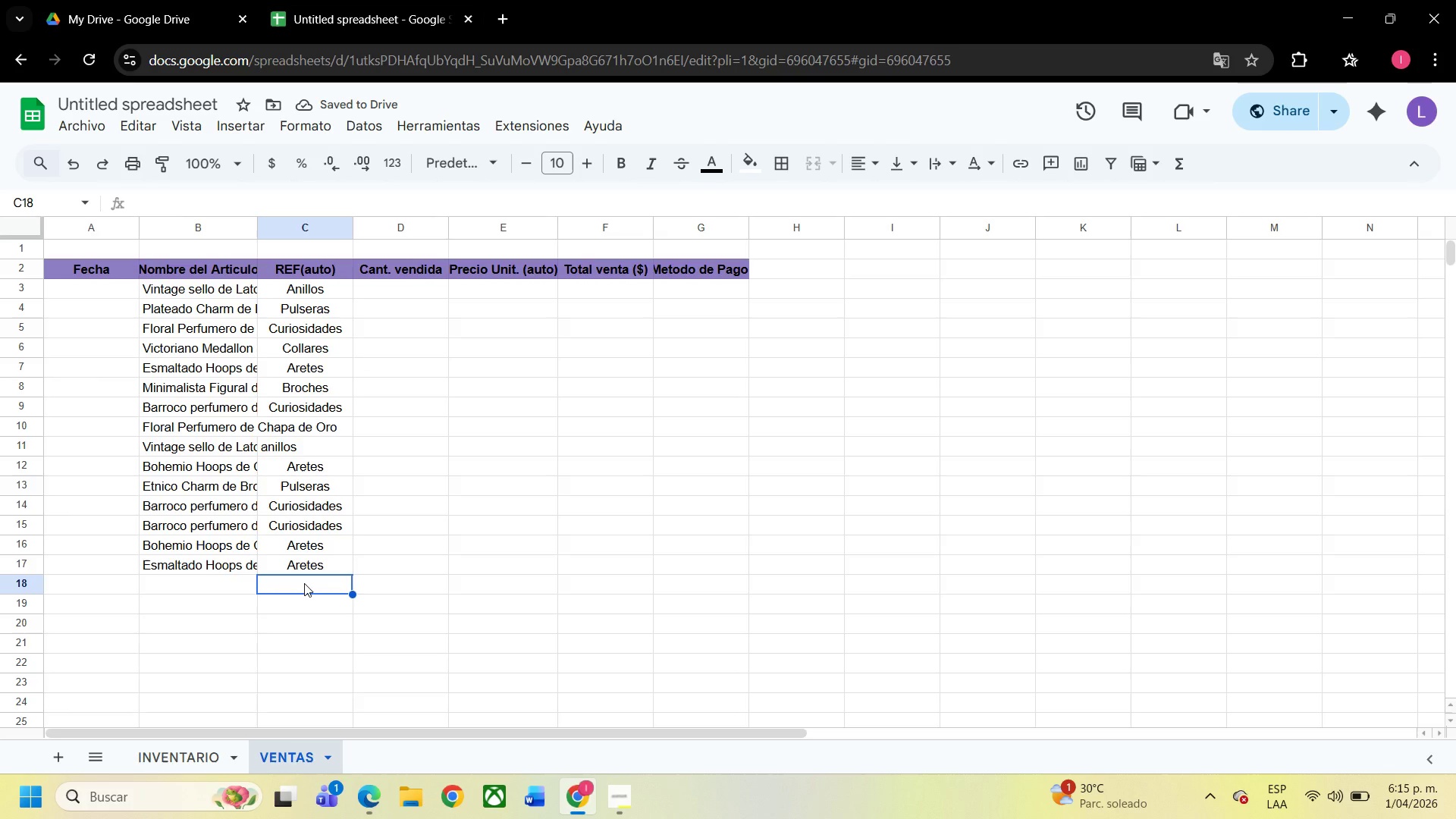 
left_click([231, 582])
 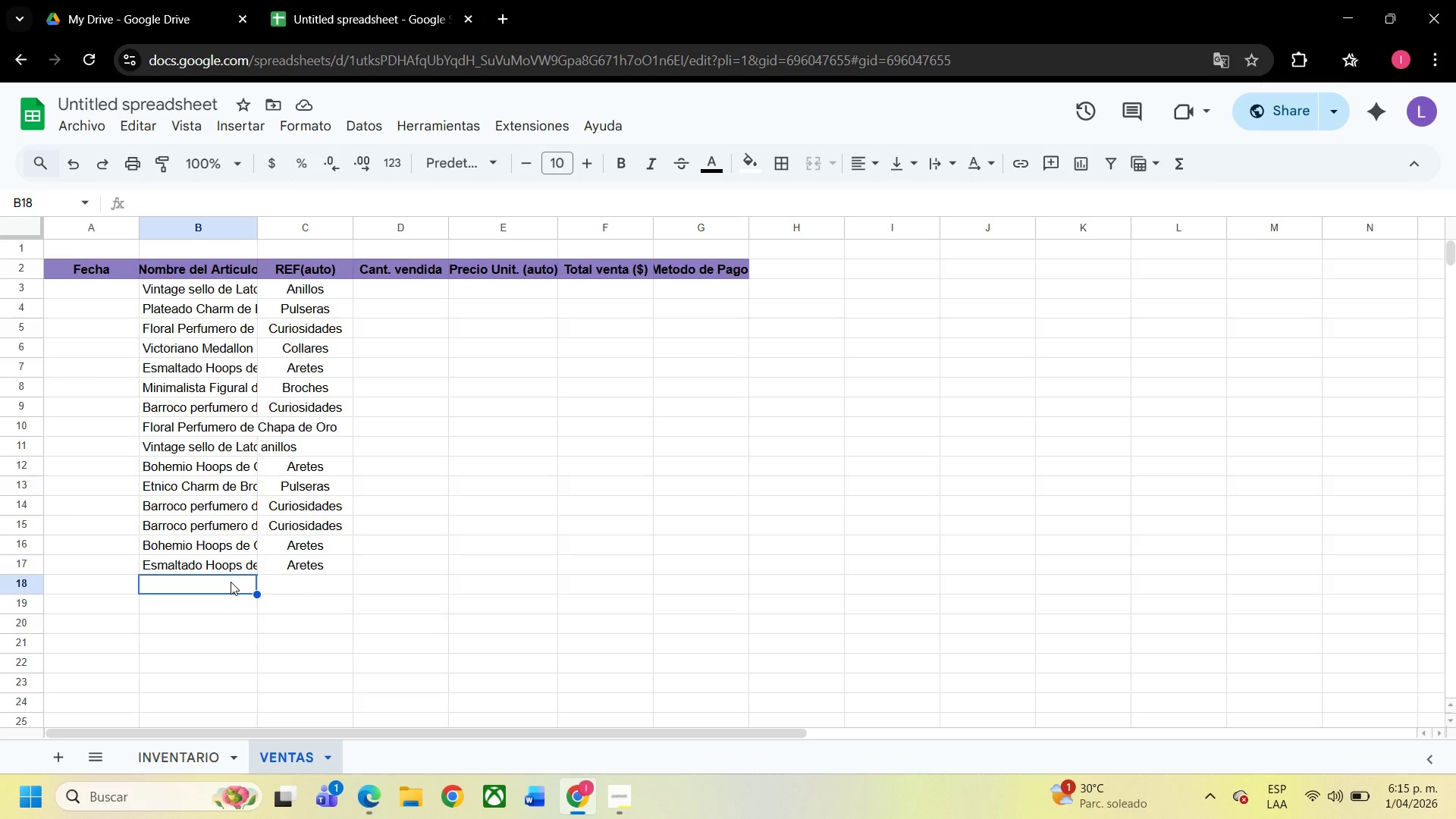 
wait(6.03)
 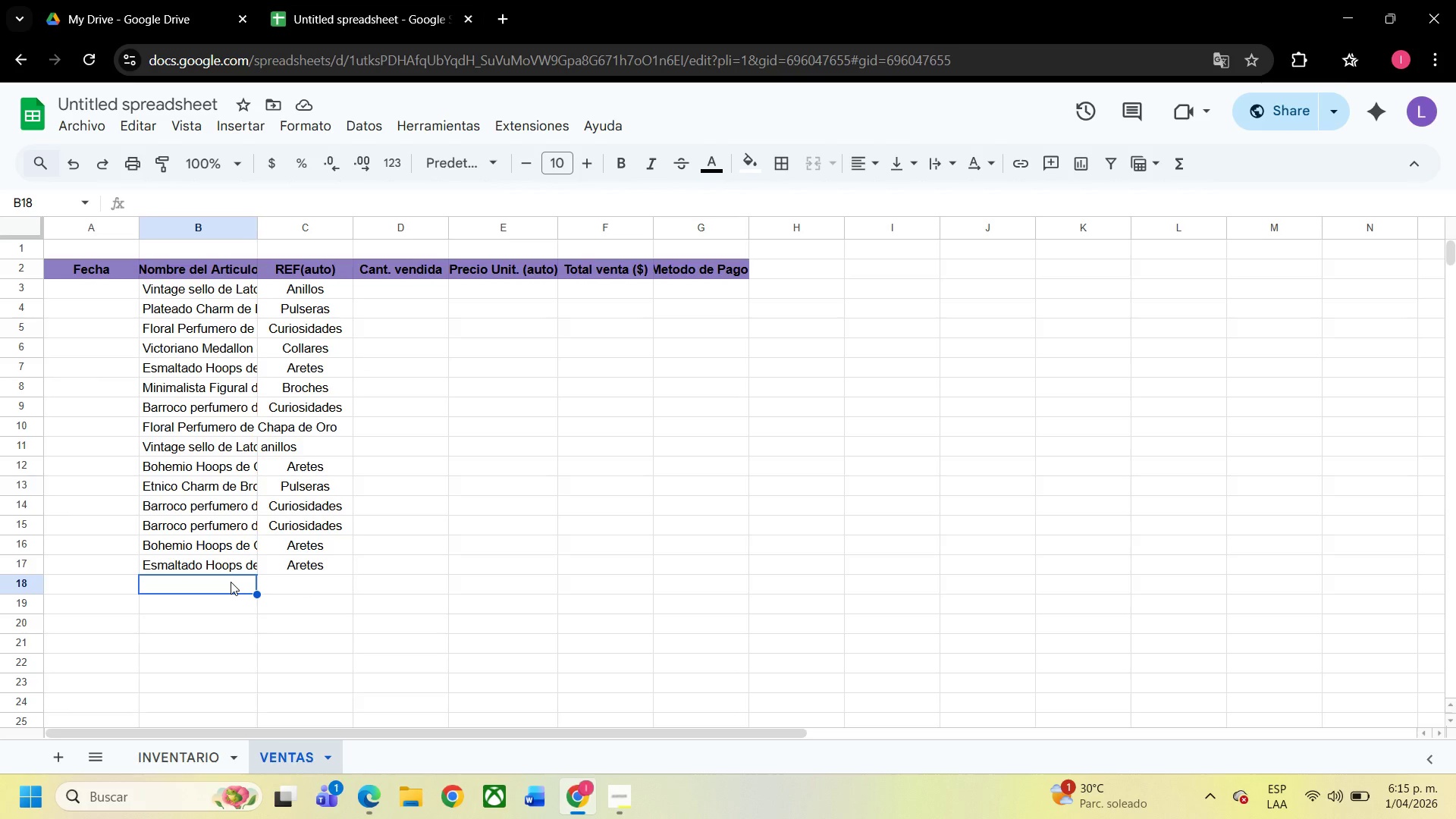 
left_click_drag(start_coordinate=[234, 549], to_coordinate=[274, 543])
 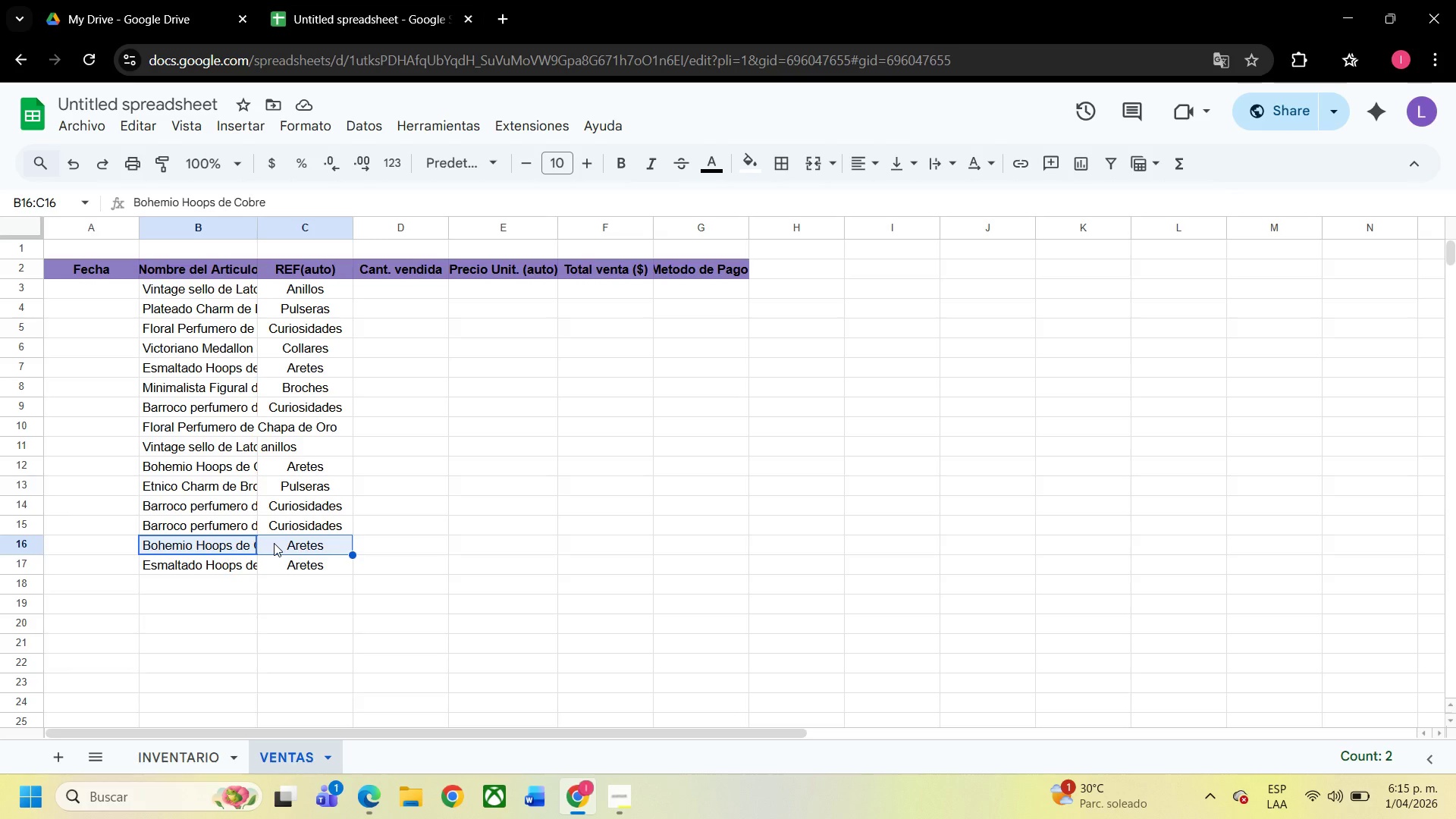 
key(Control+C)
 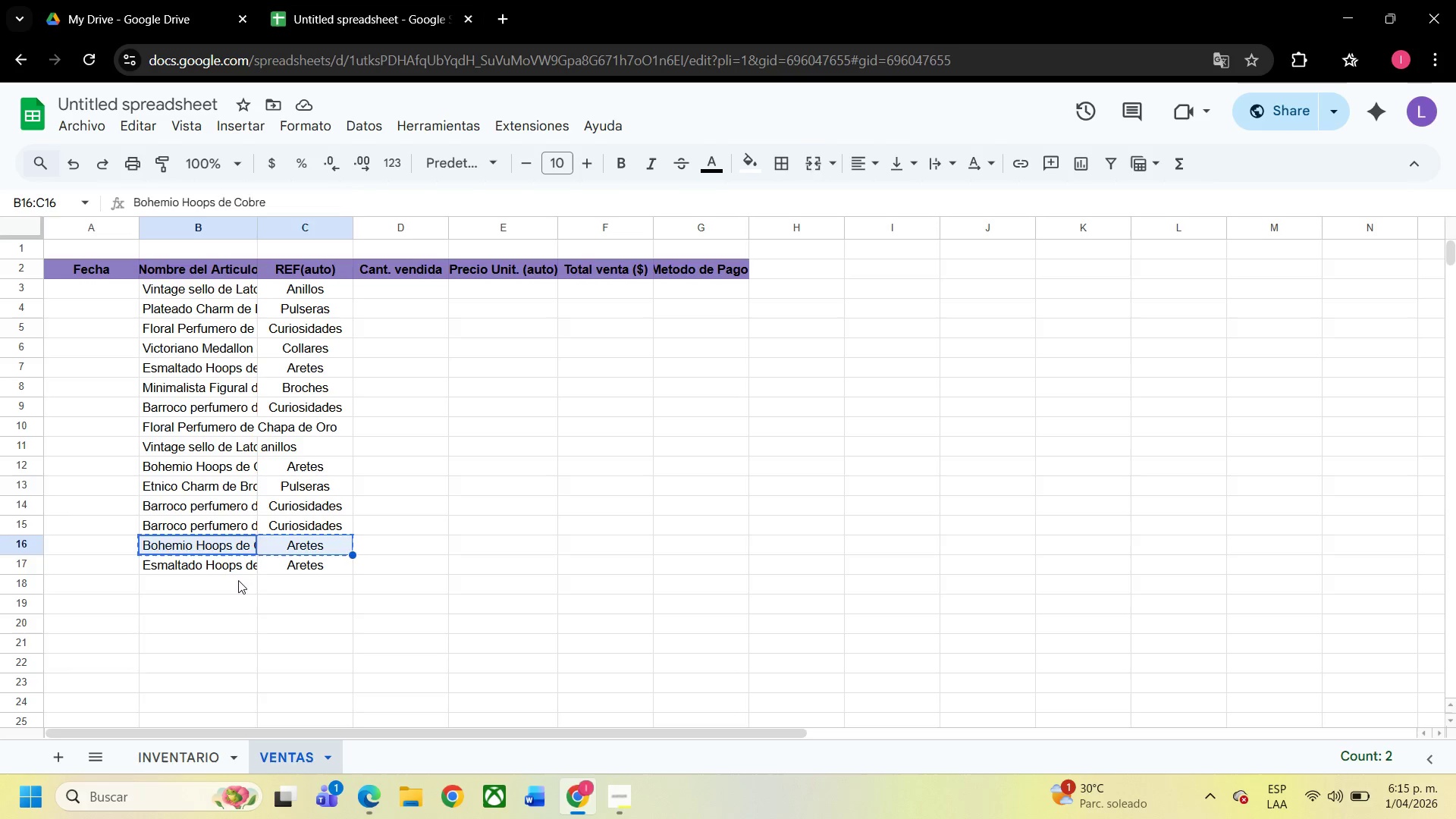 
left_click([238, 580])
 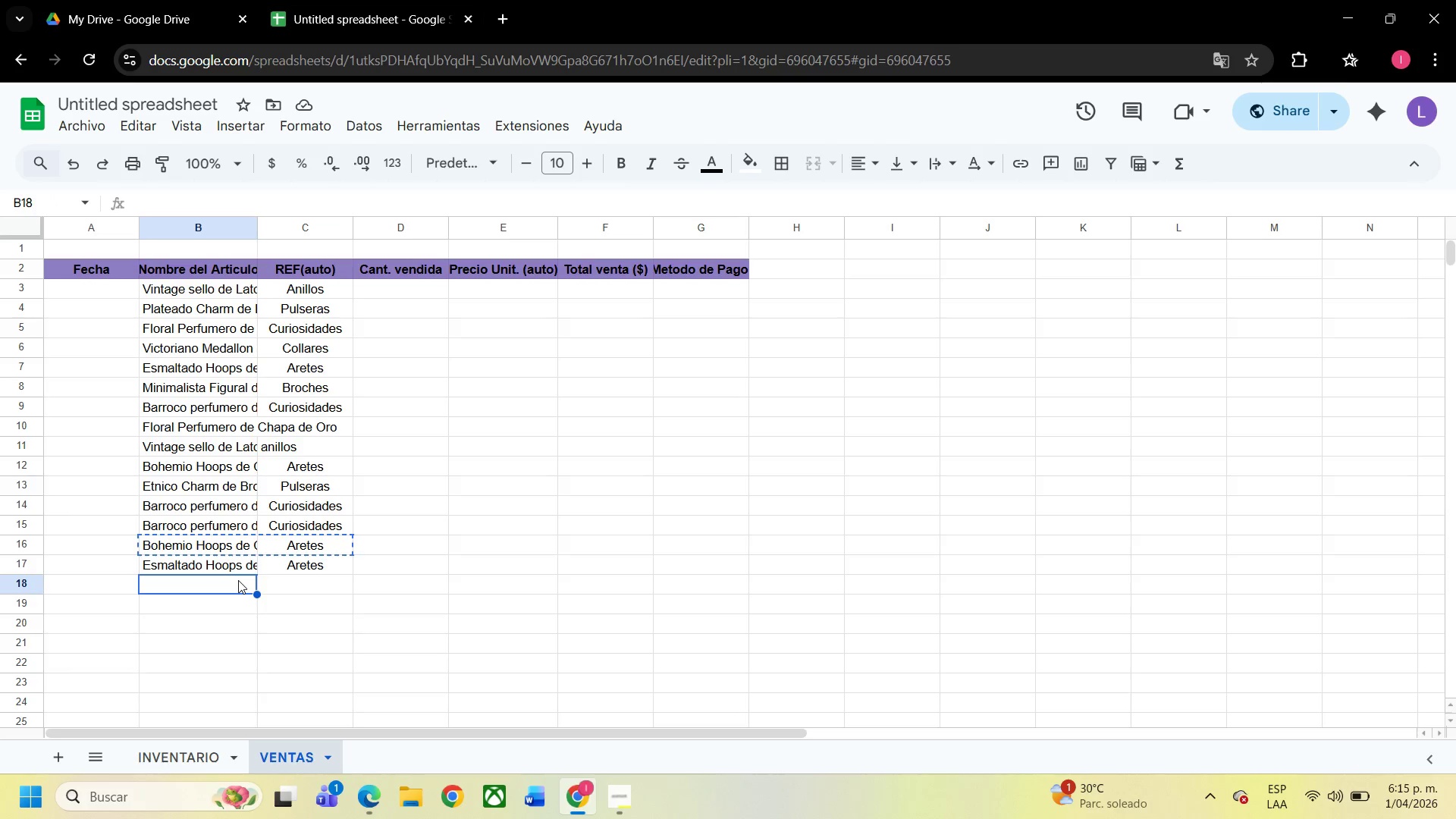 
key(Control+V)
 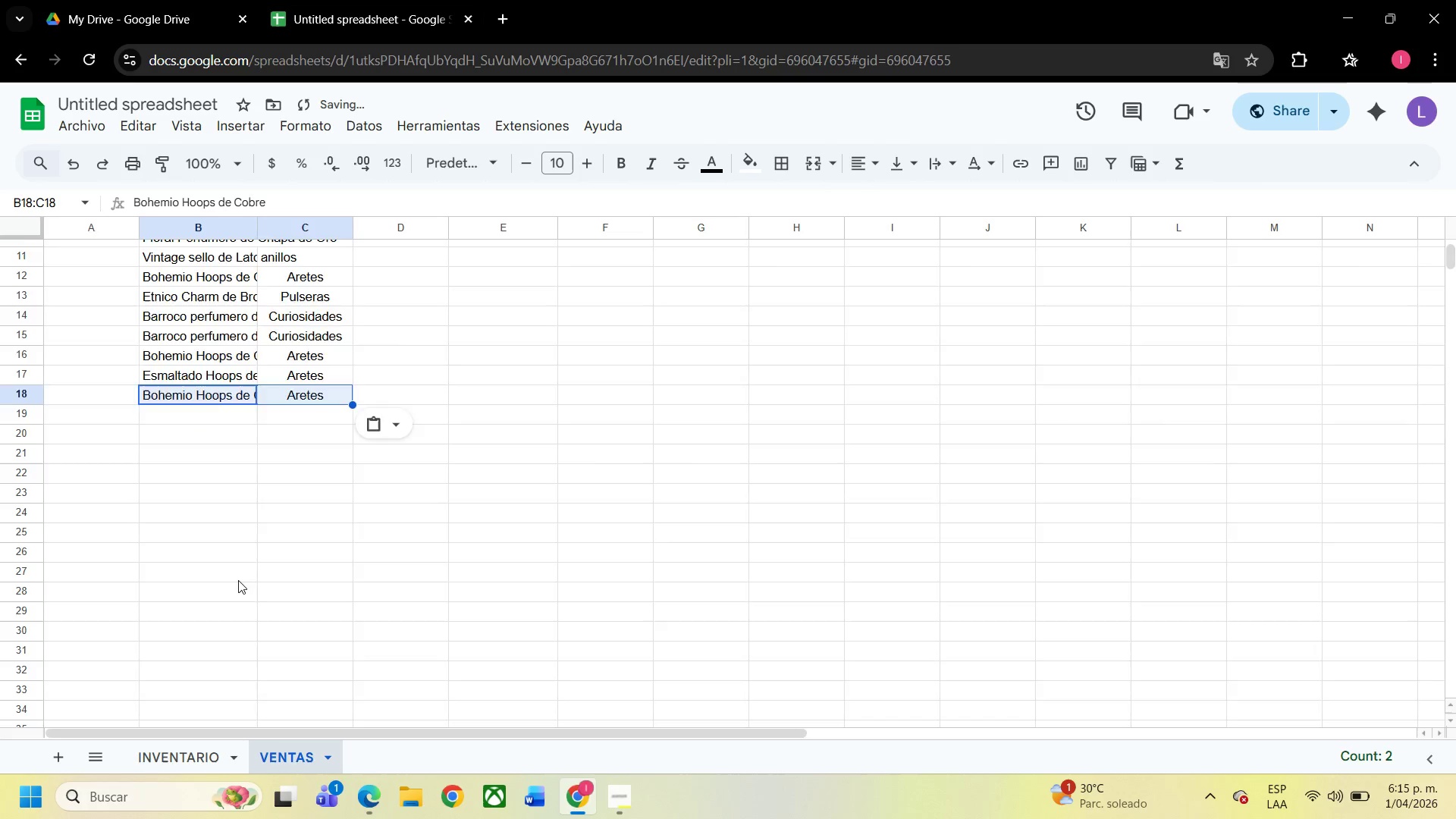 
scroll: coordinate [238, 580], scroll_direction: down, amount: 2.0
 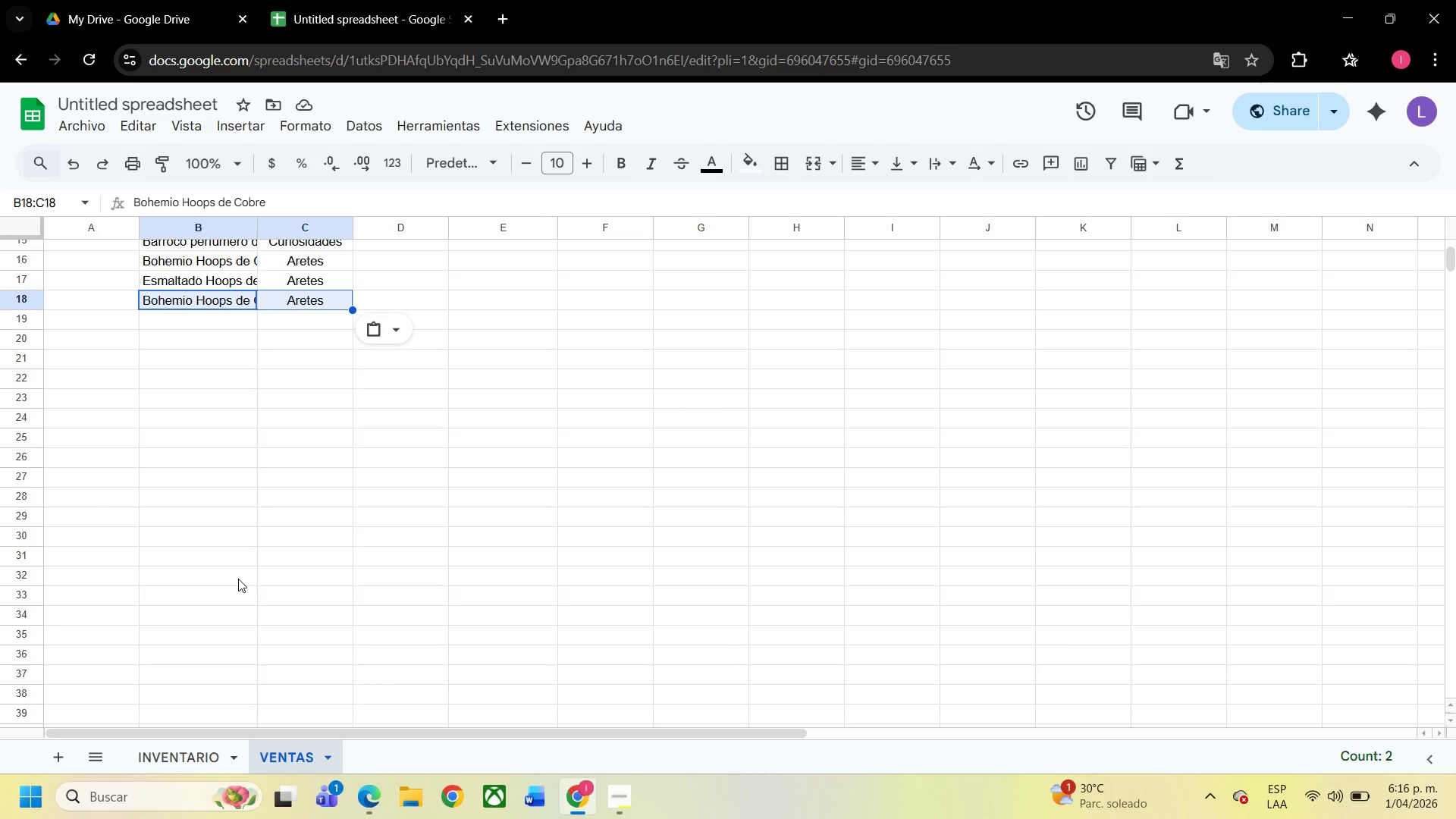 
wait(6.32)
 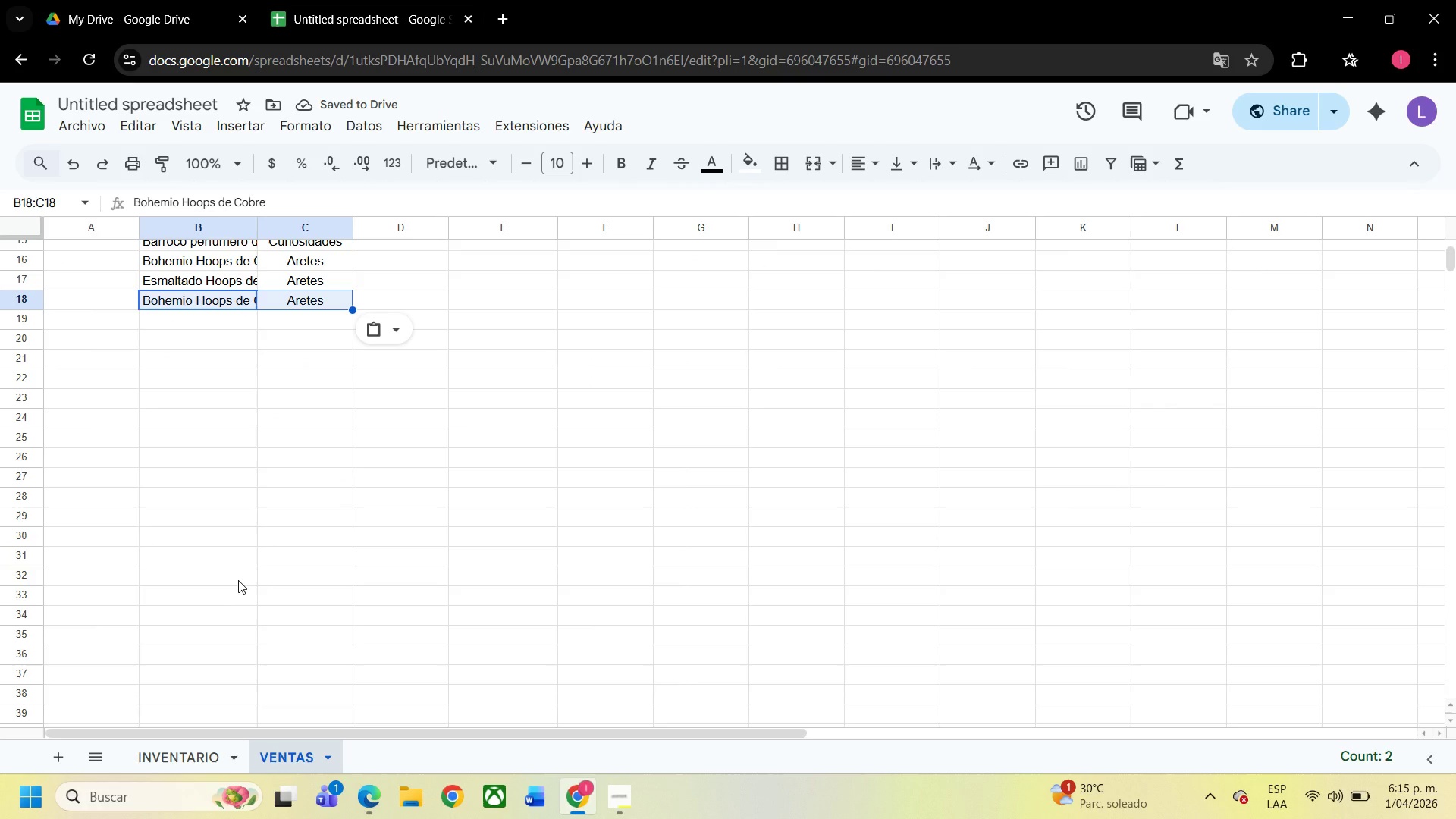 
left_click([221, 322])
 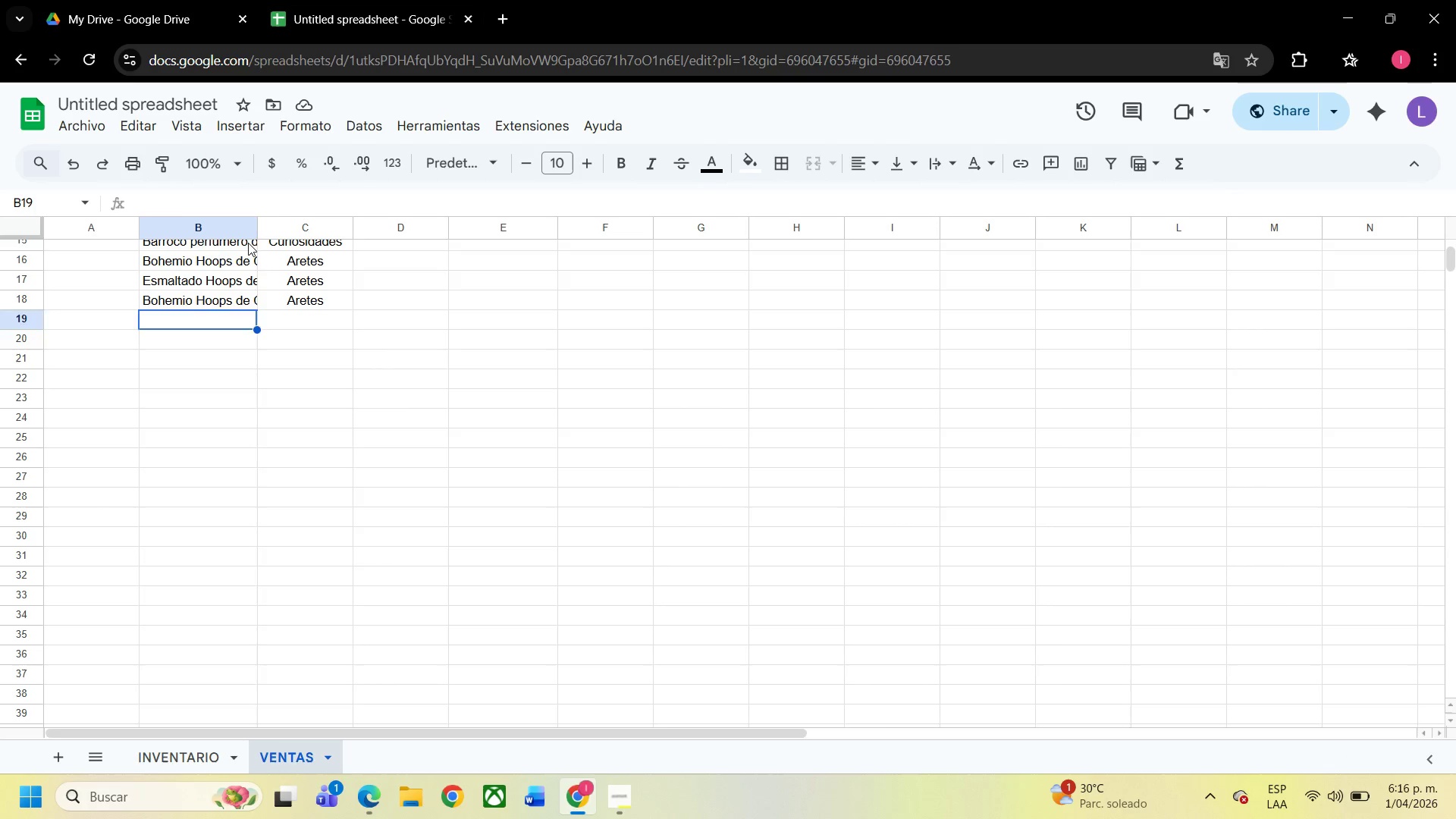 
left_click_drag(start_coordinate=[248, 243], to_coordinate=[281, 243])
 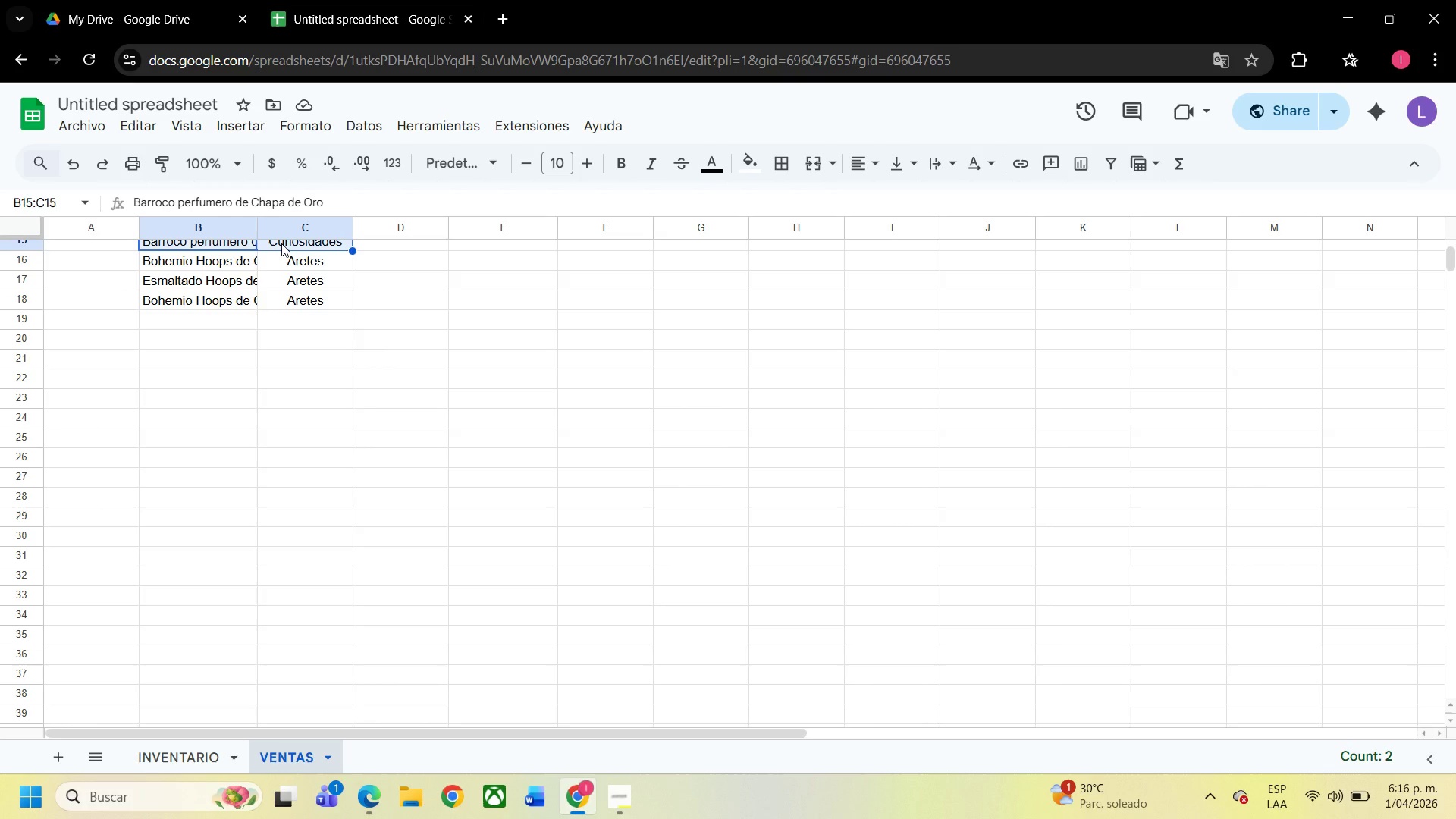 
key(Control+C)
 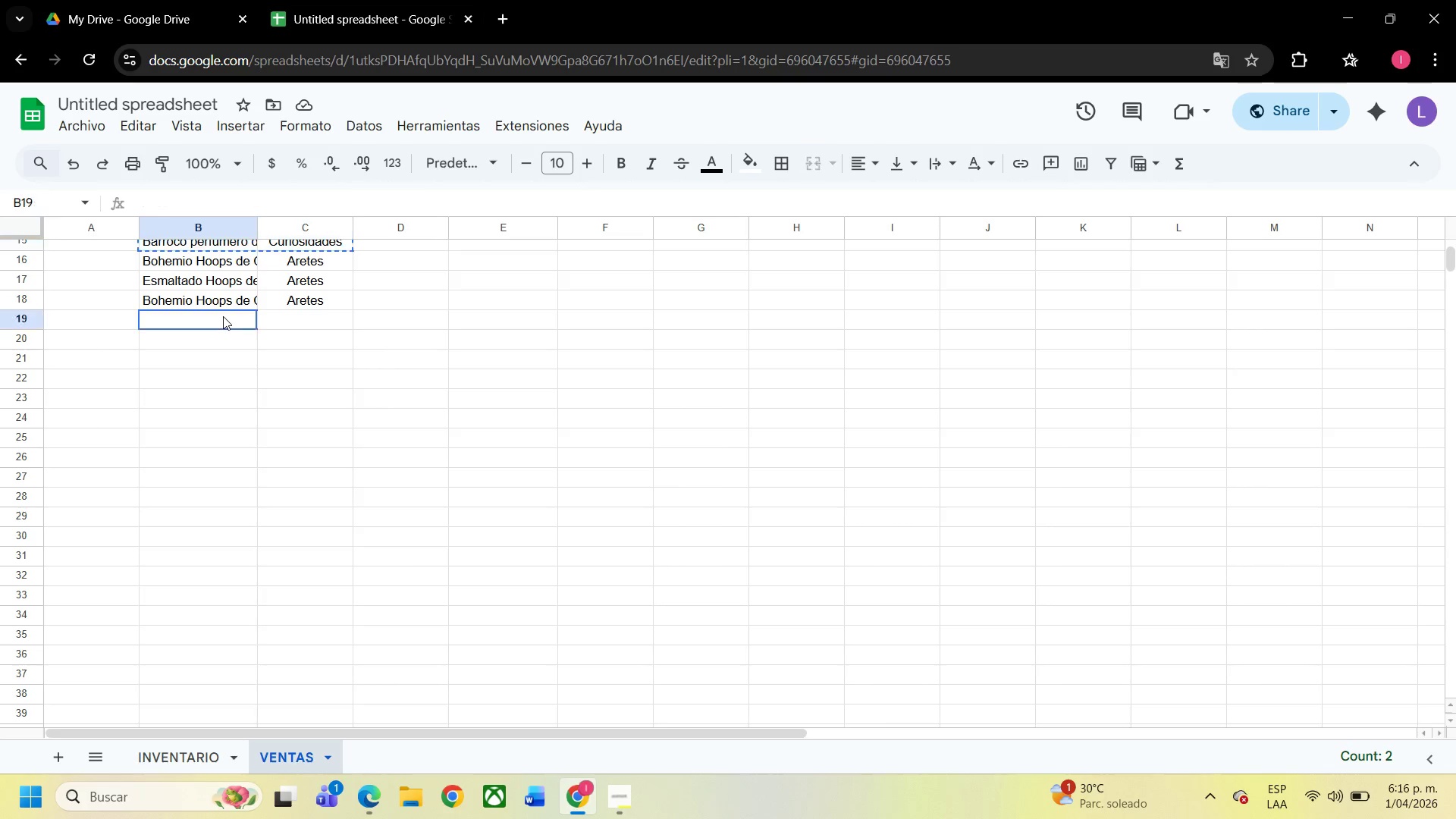 
left_click([223, 316])
 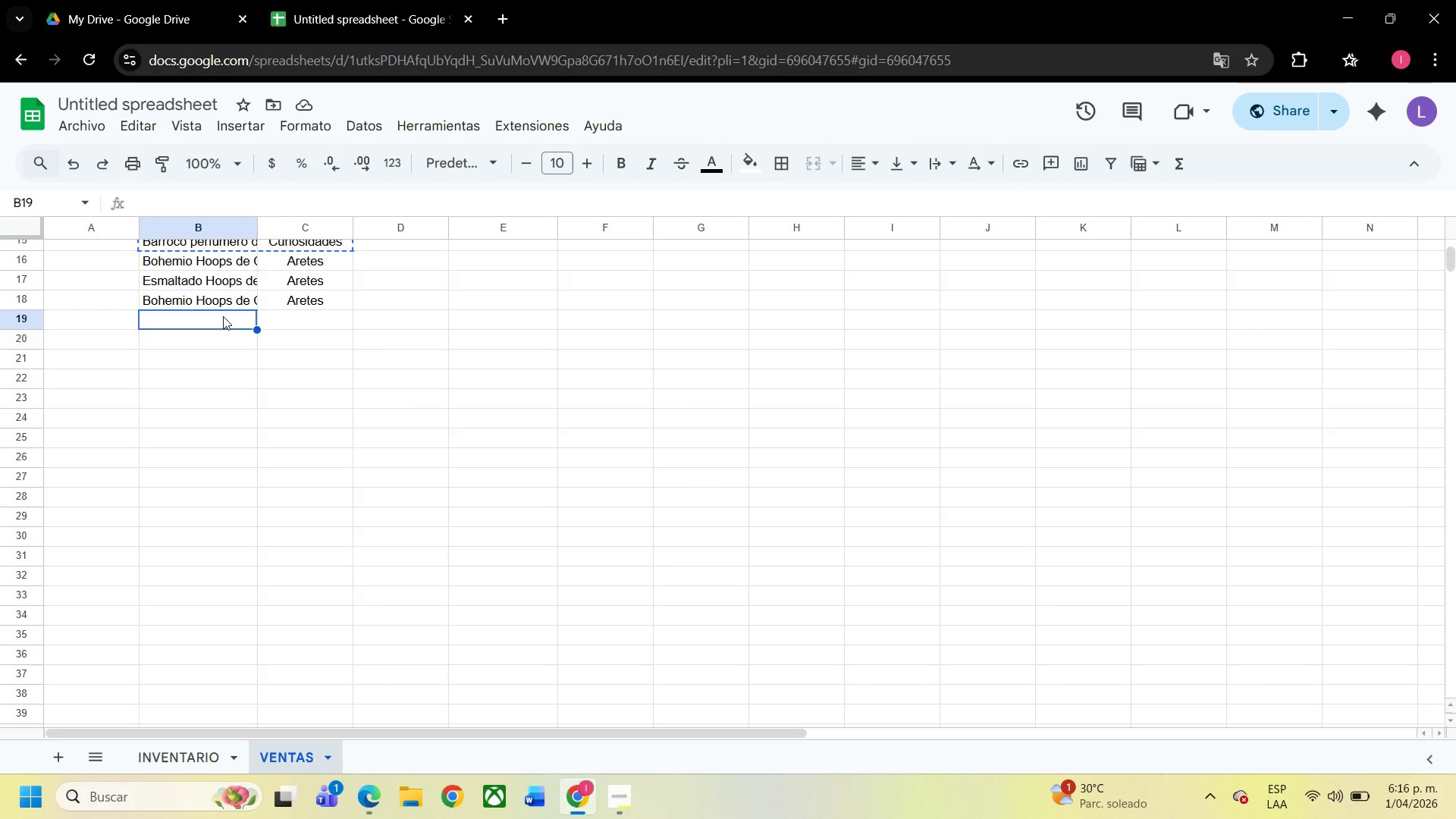 
key(Control+V)
 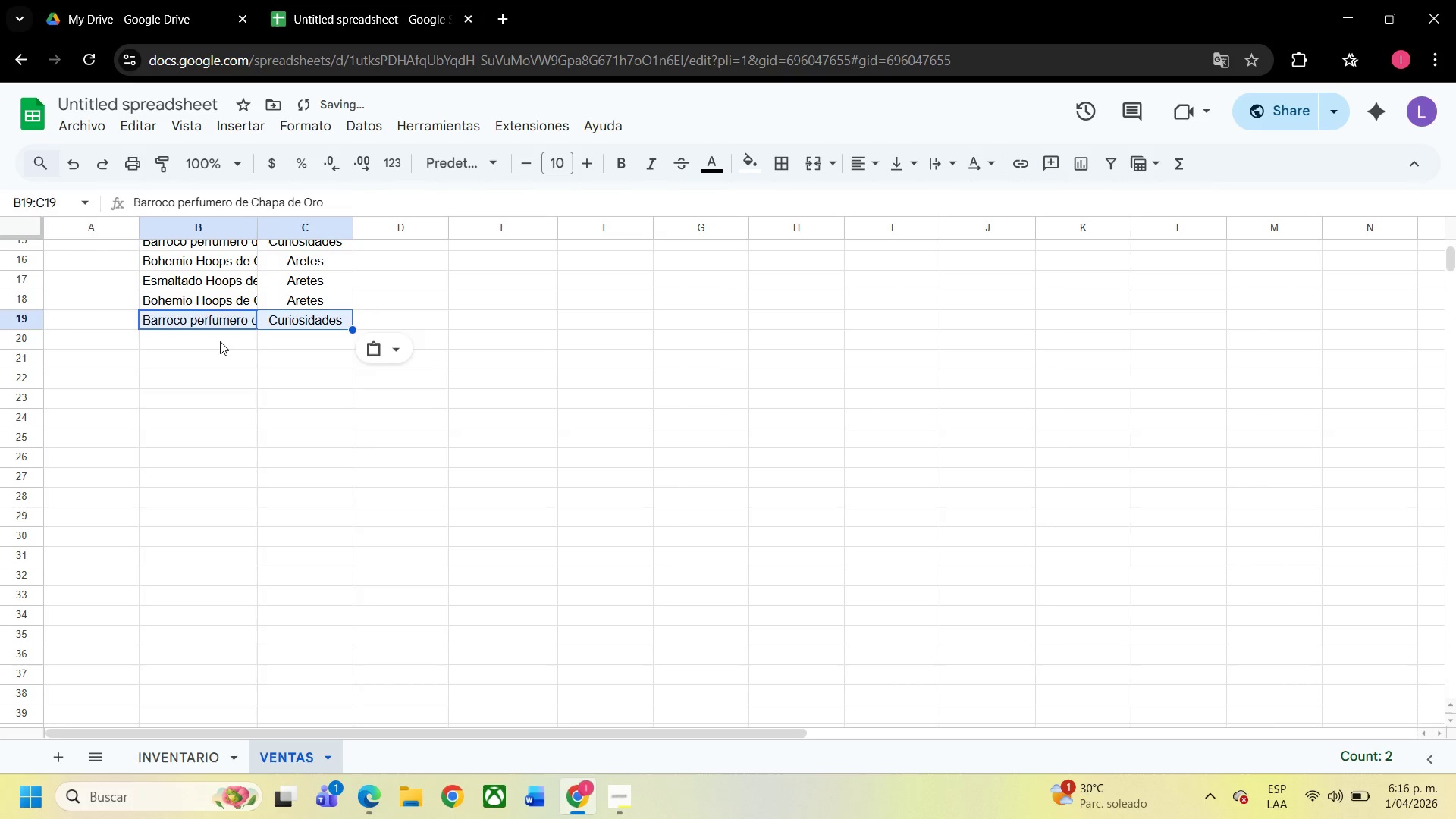 
left_click([220, 341])
 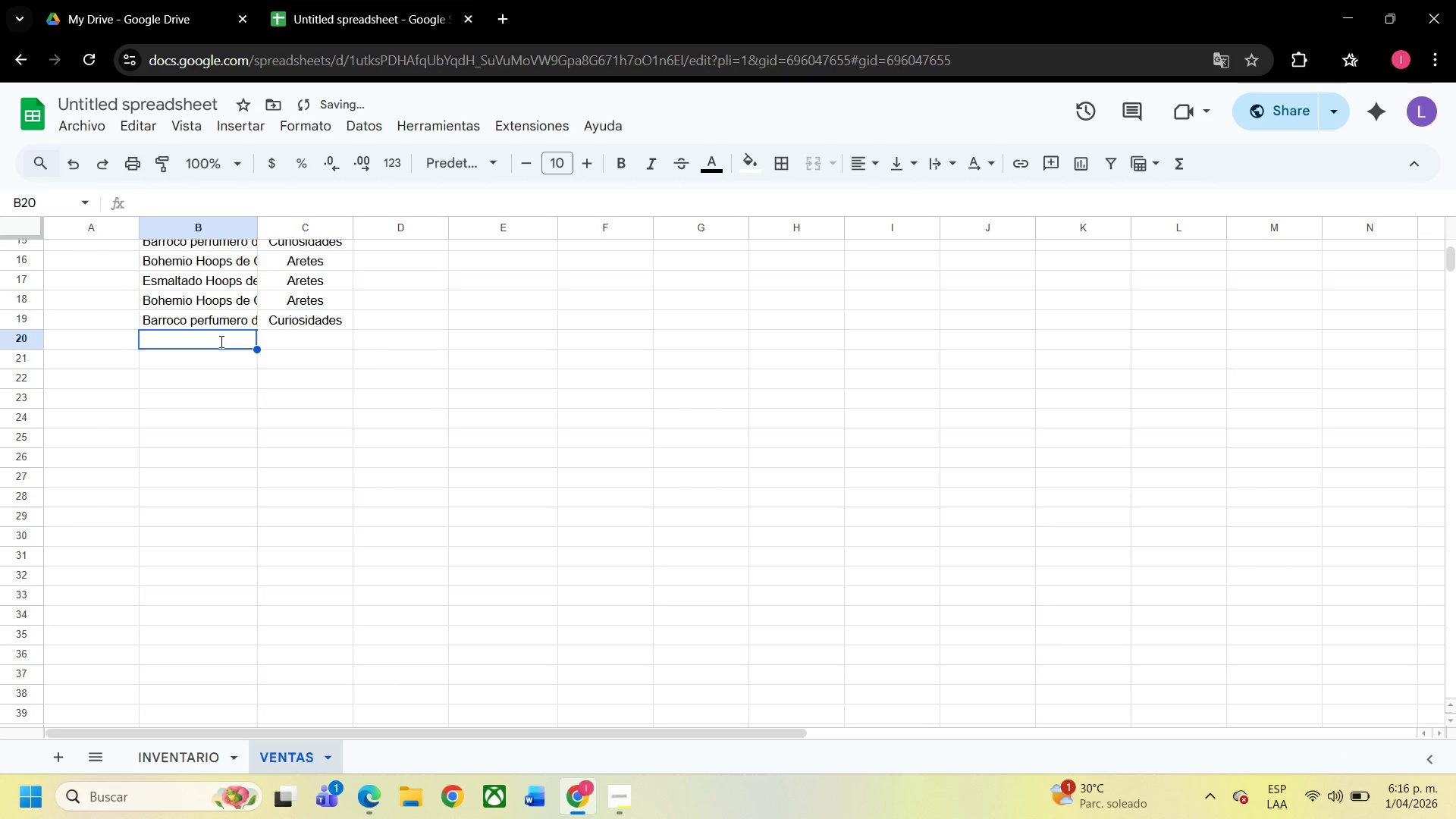 
type(vic)
 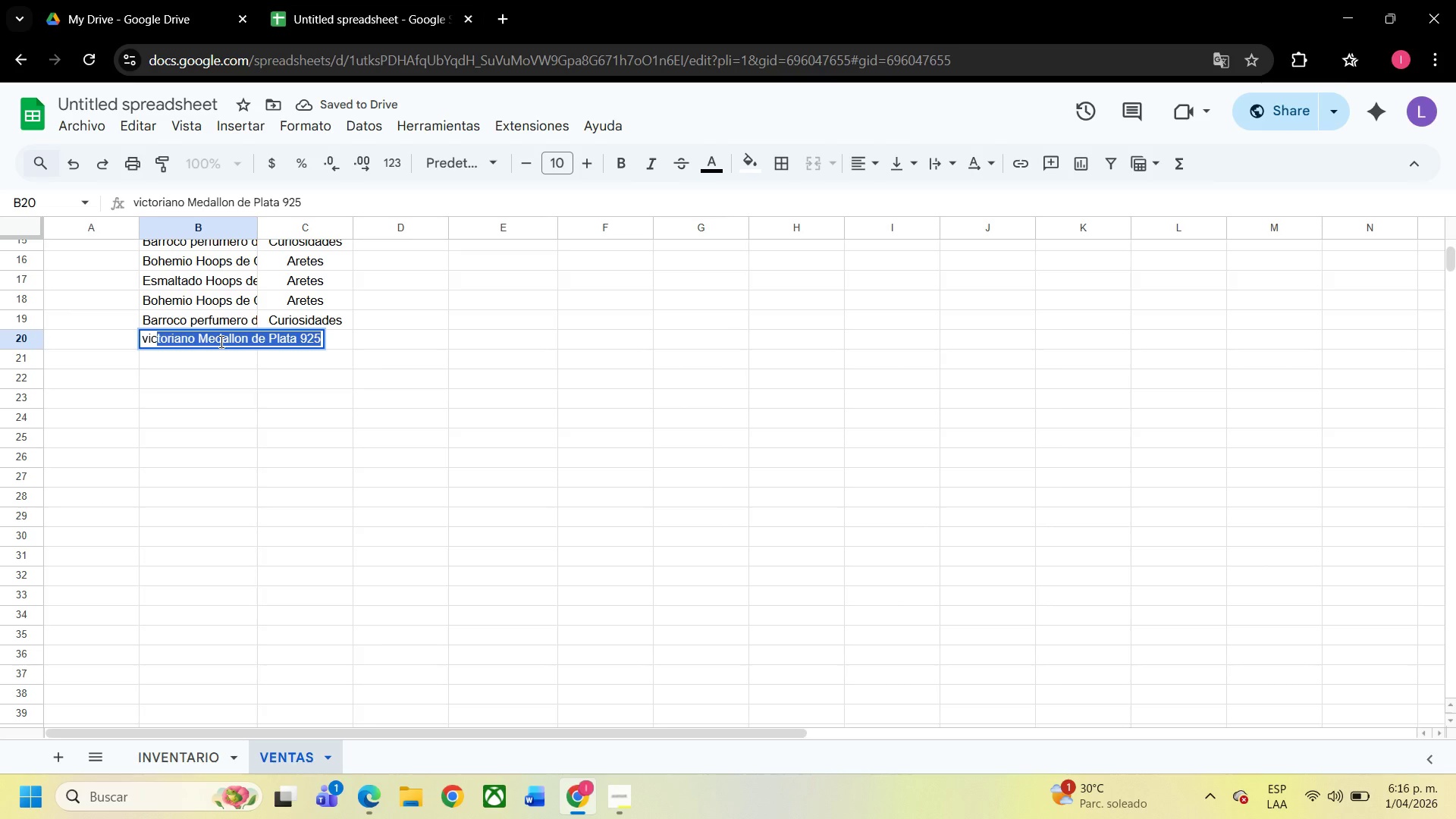 
key(Enter)
 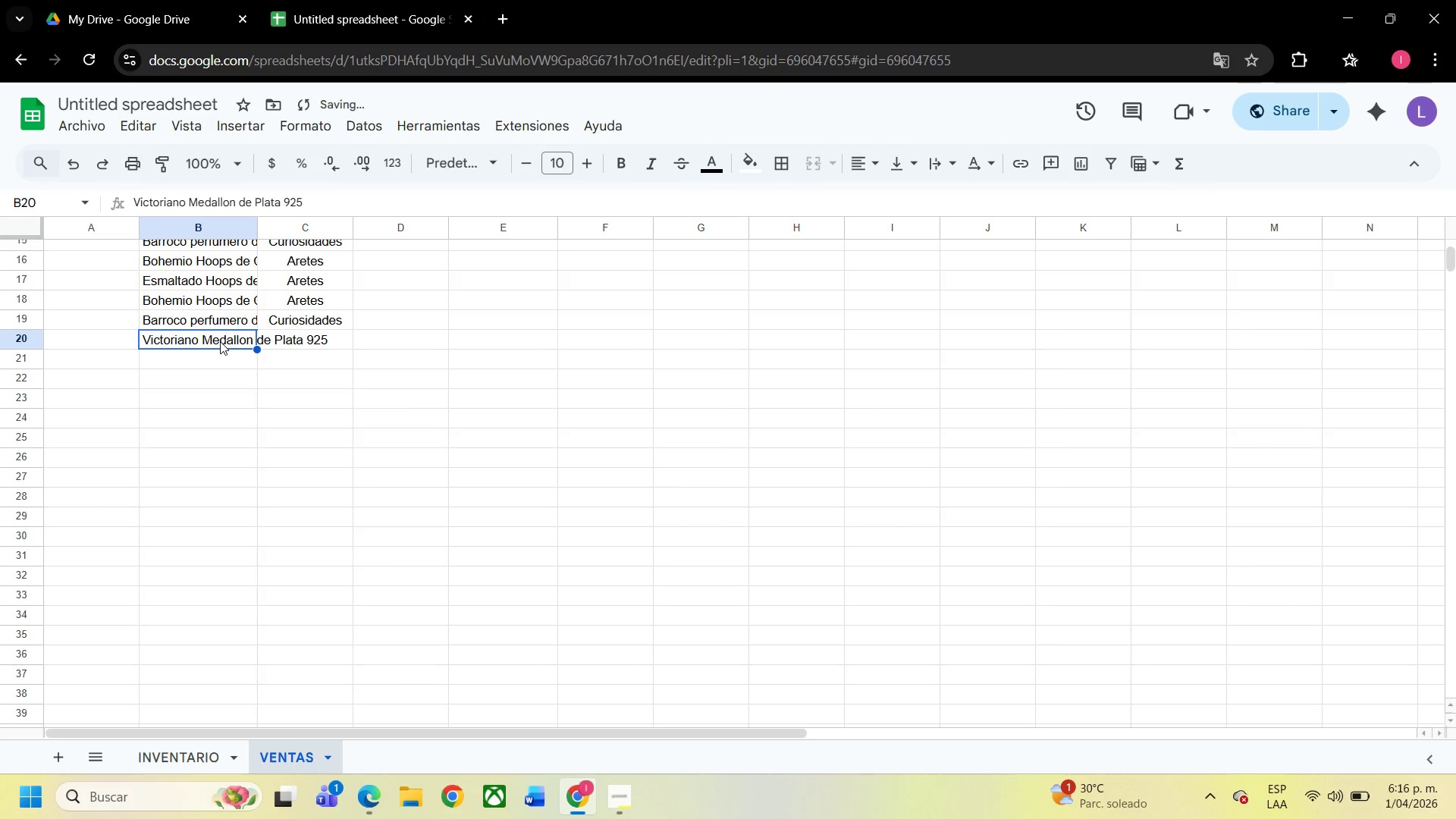 
key(ArrowUp)
 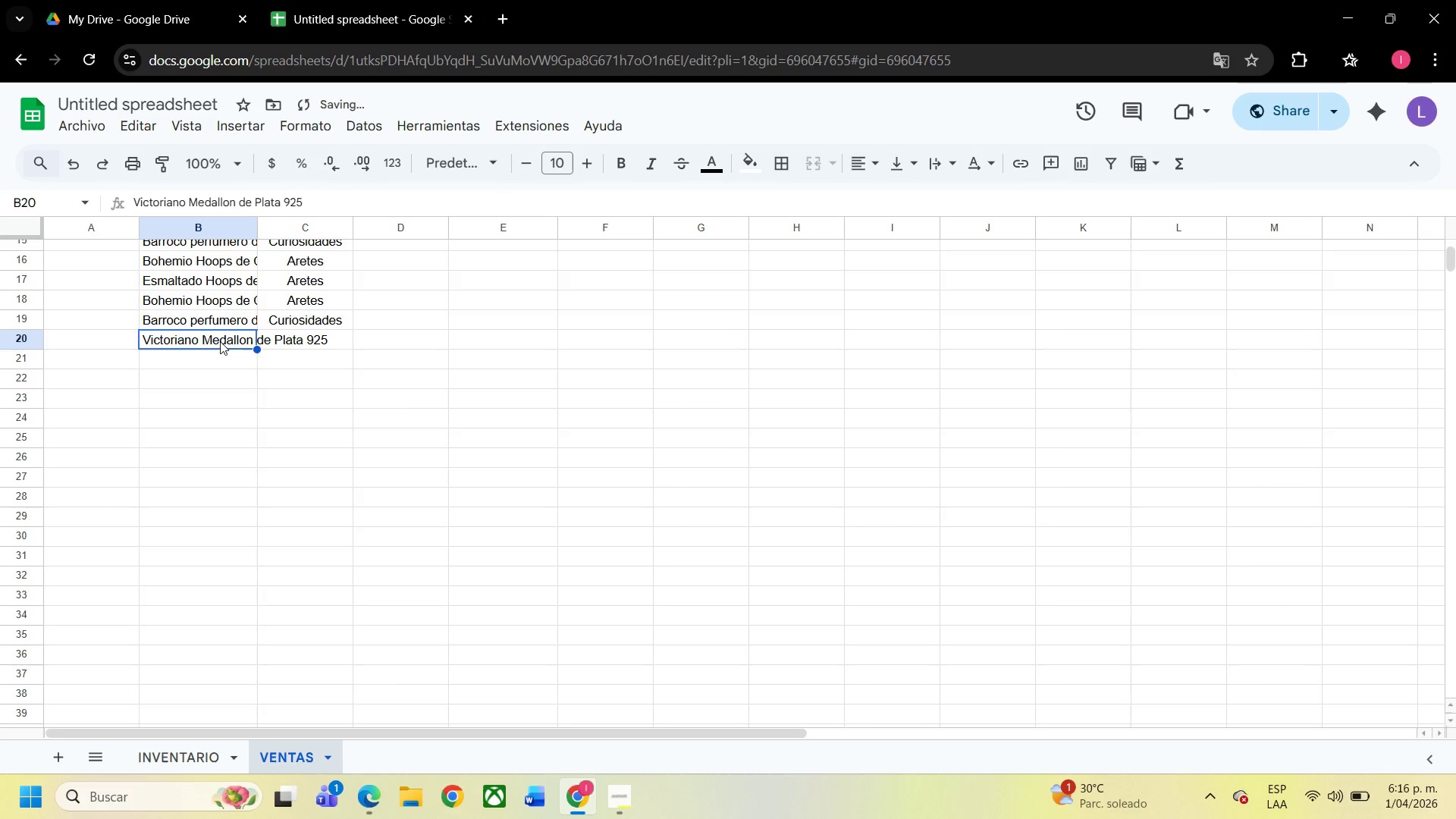 
key(ArrowDown)
 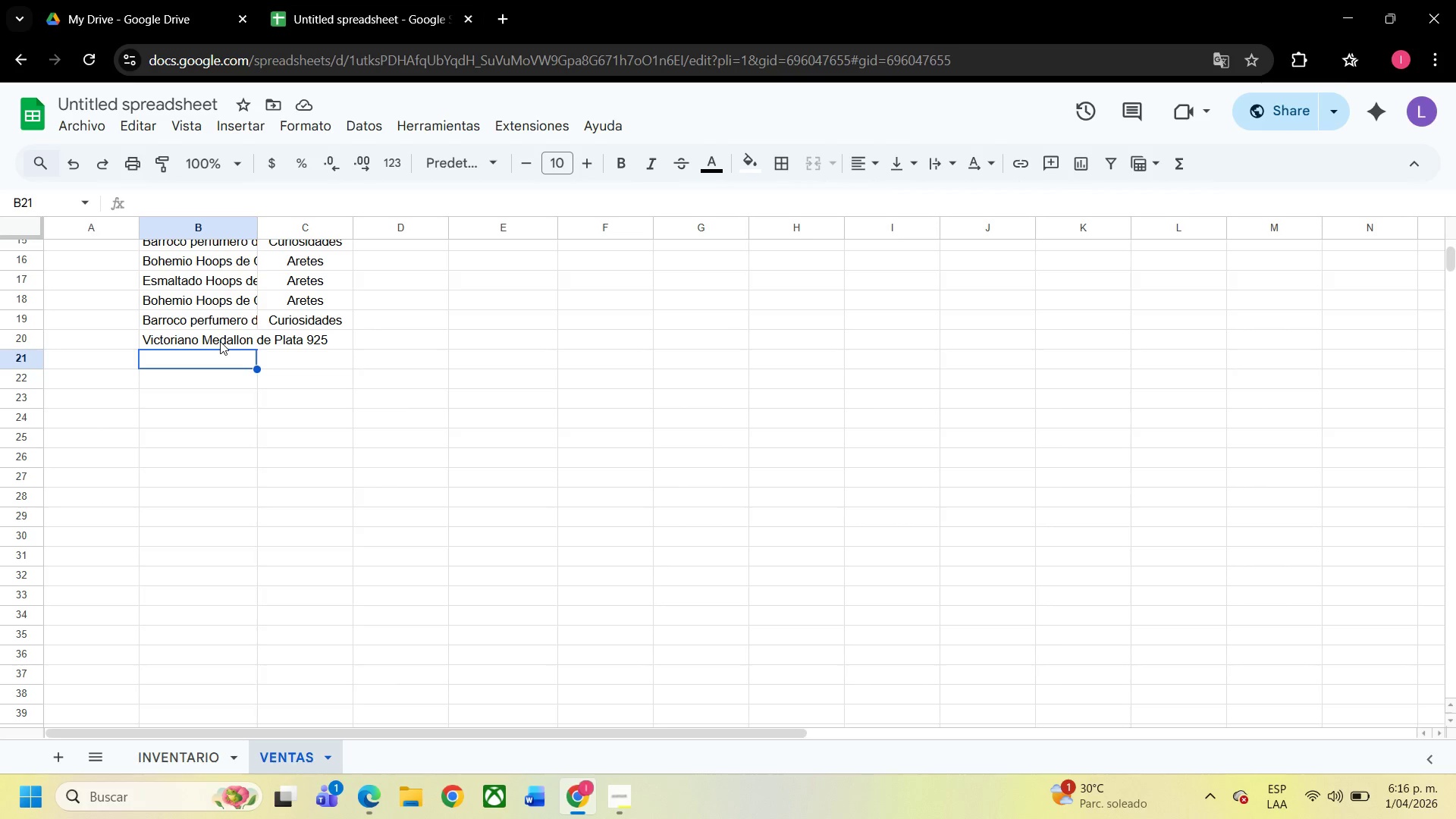 
wait(5.92)
 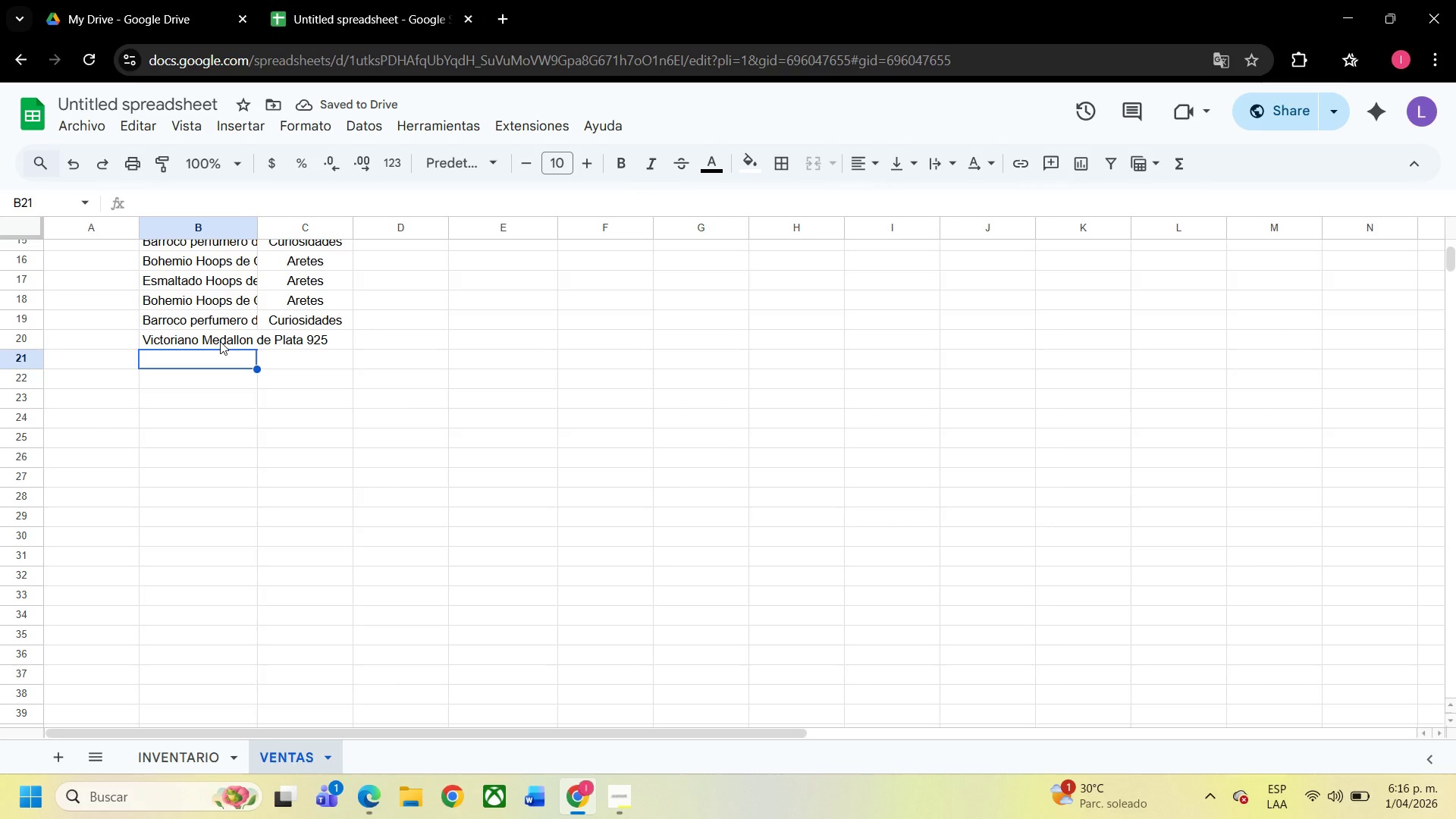 
key(Control+V)
 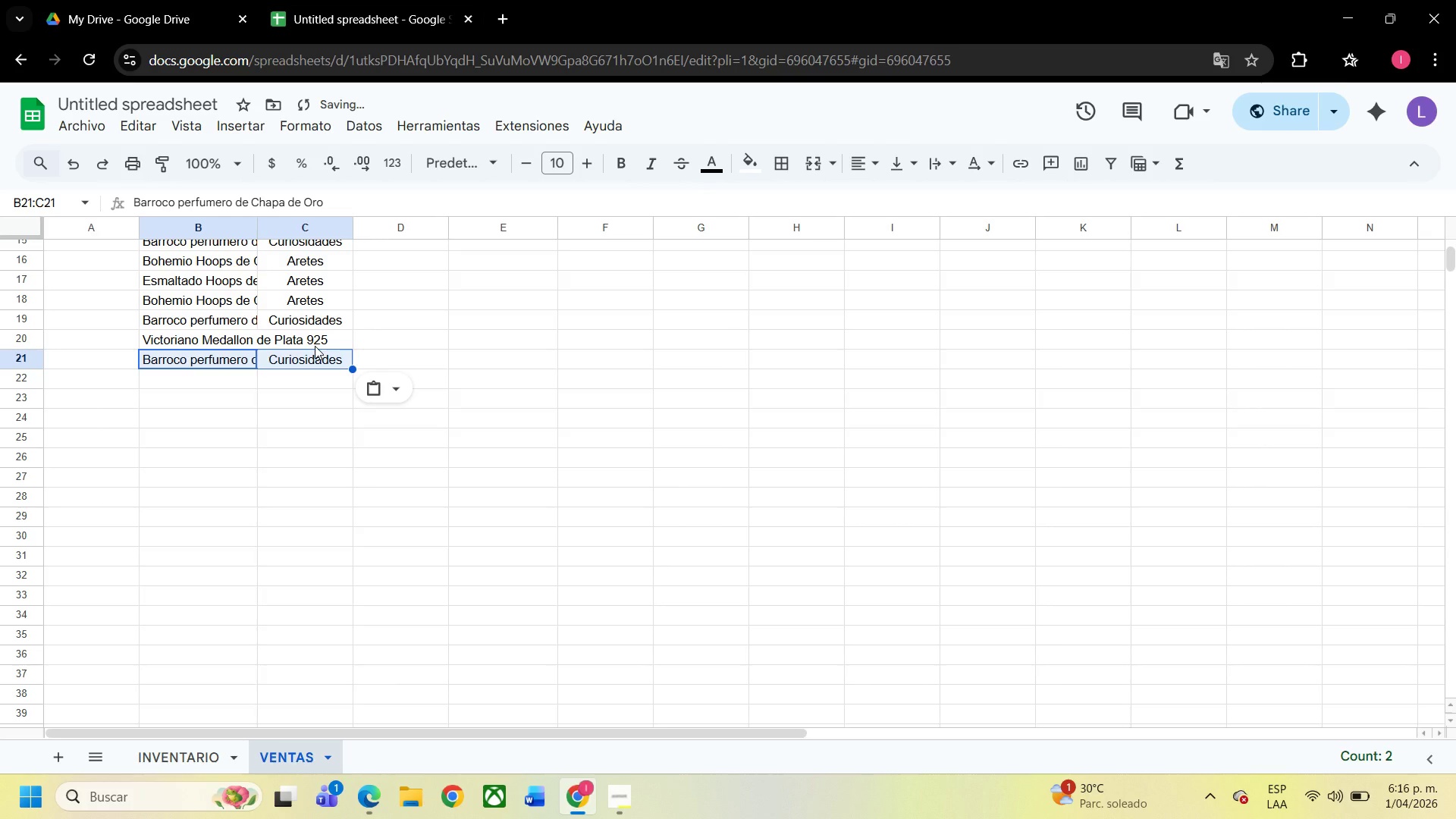 
key(Control+X)
 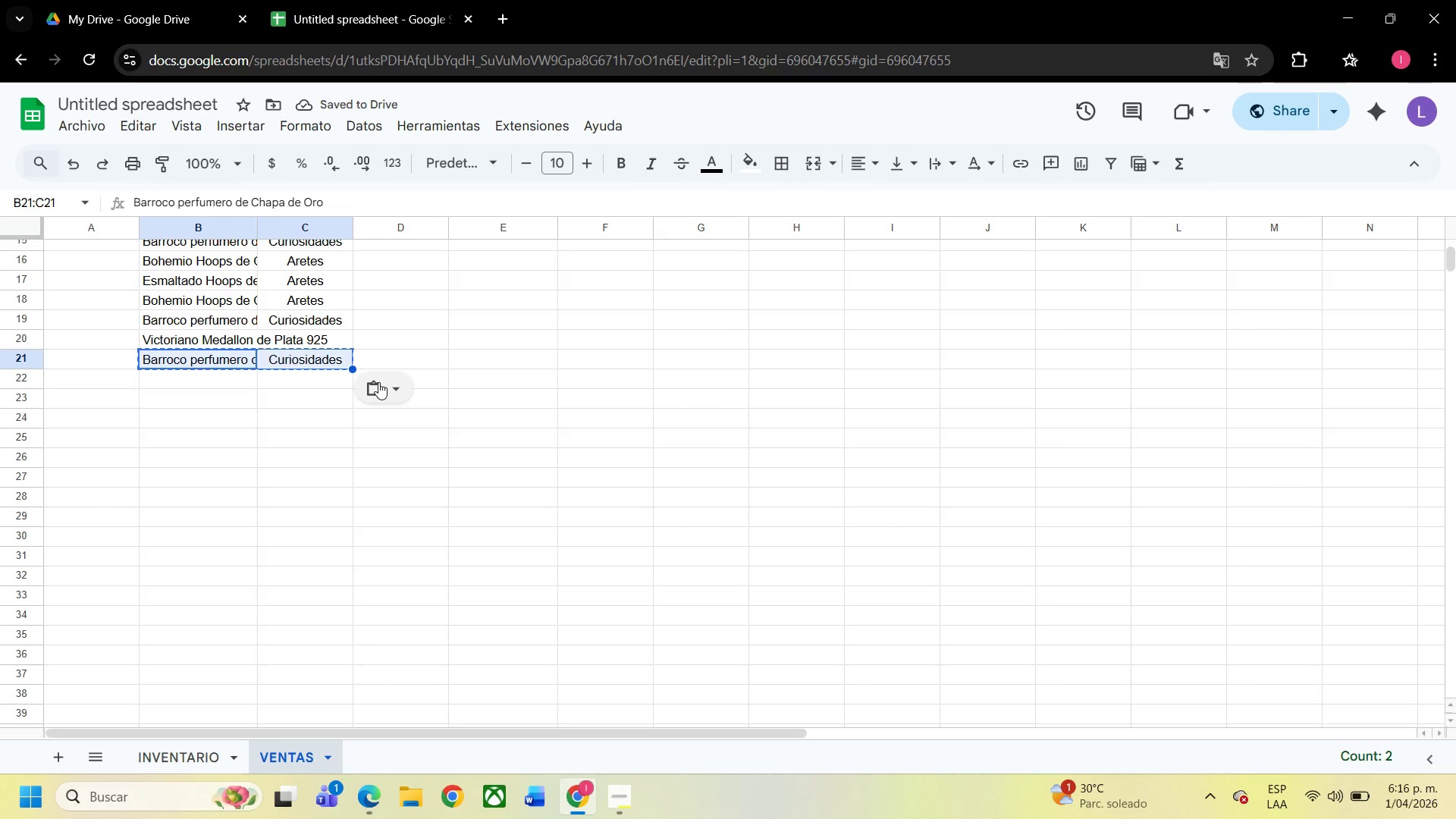 
key(Backspace)
 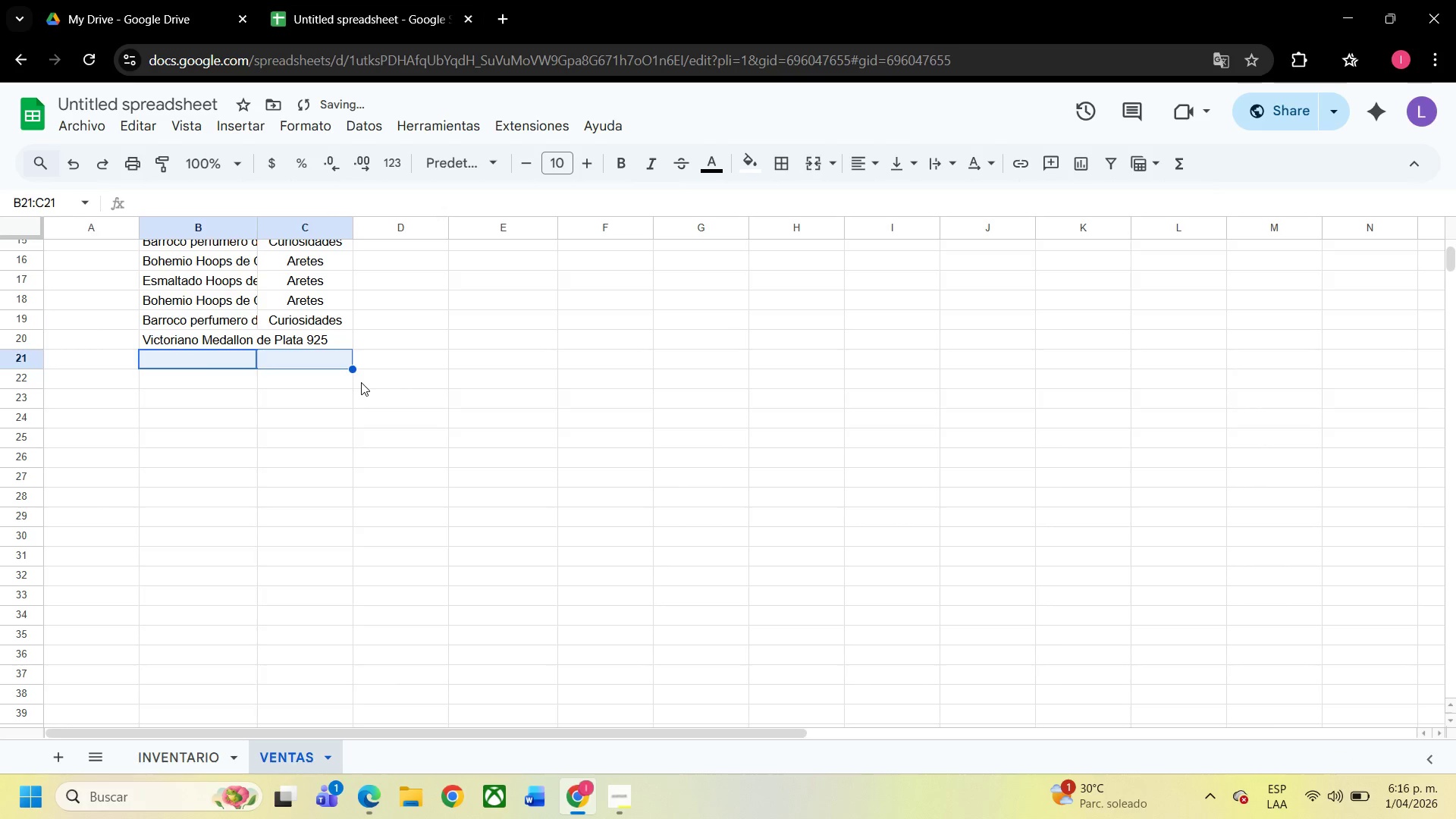 
left_click([361, 382])
 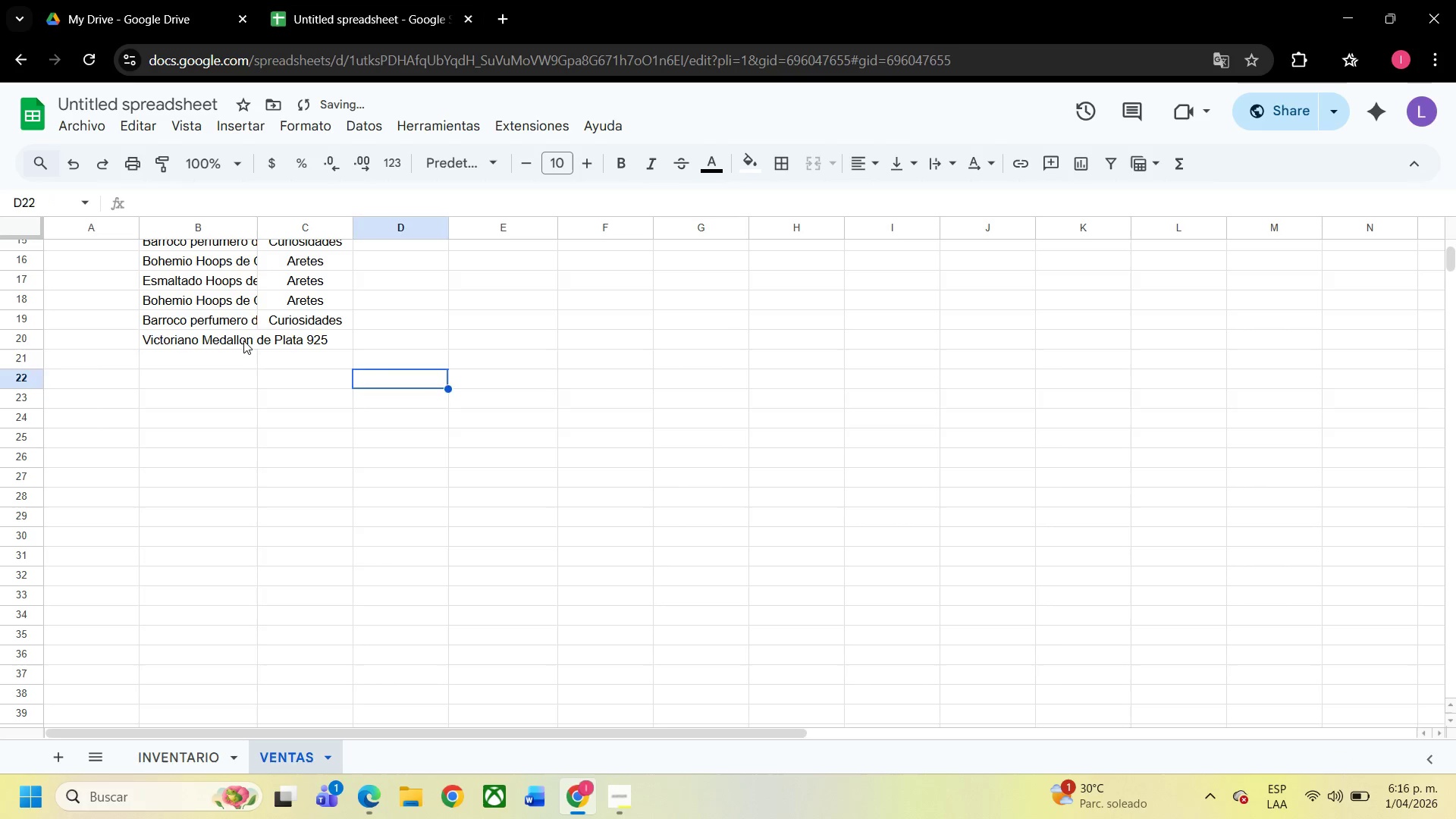 
left_click([243, 340])
 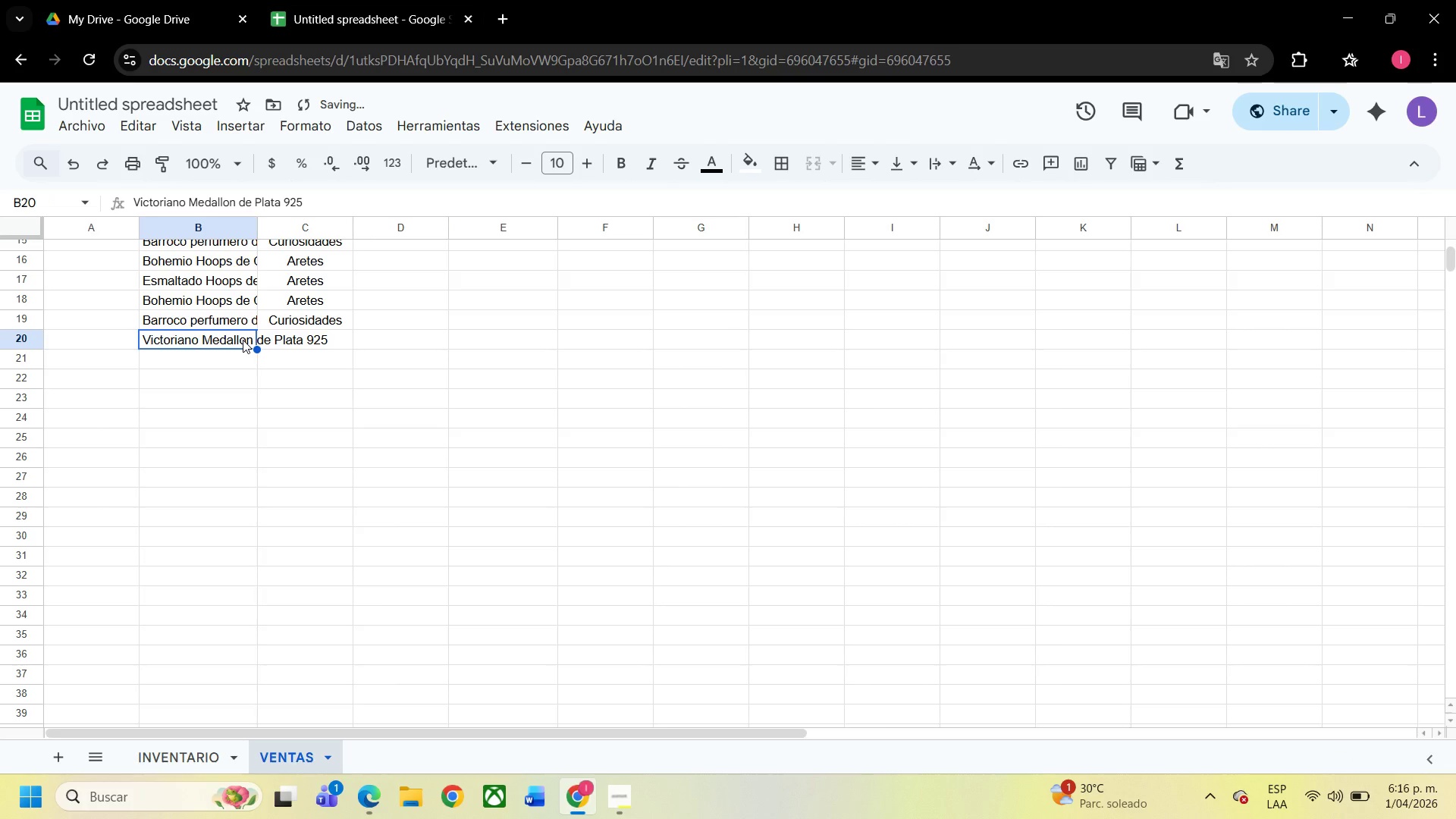 
key(Control+C)
 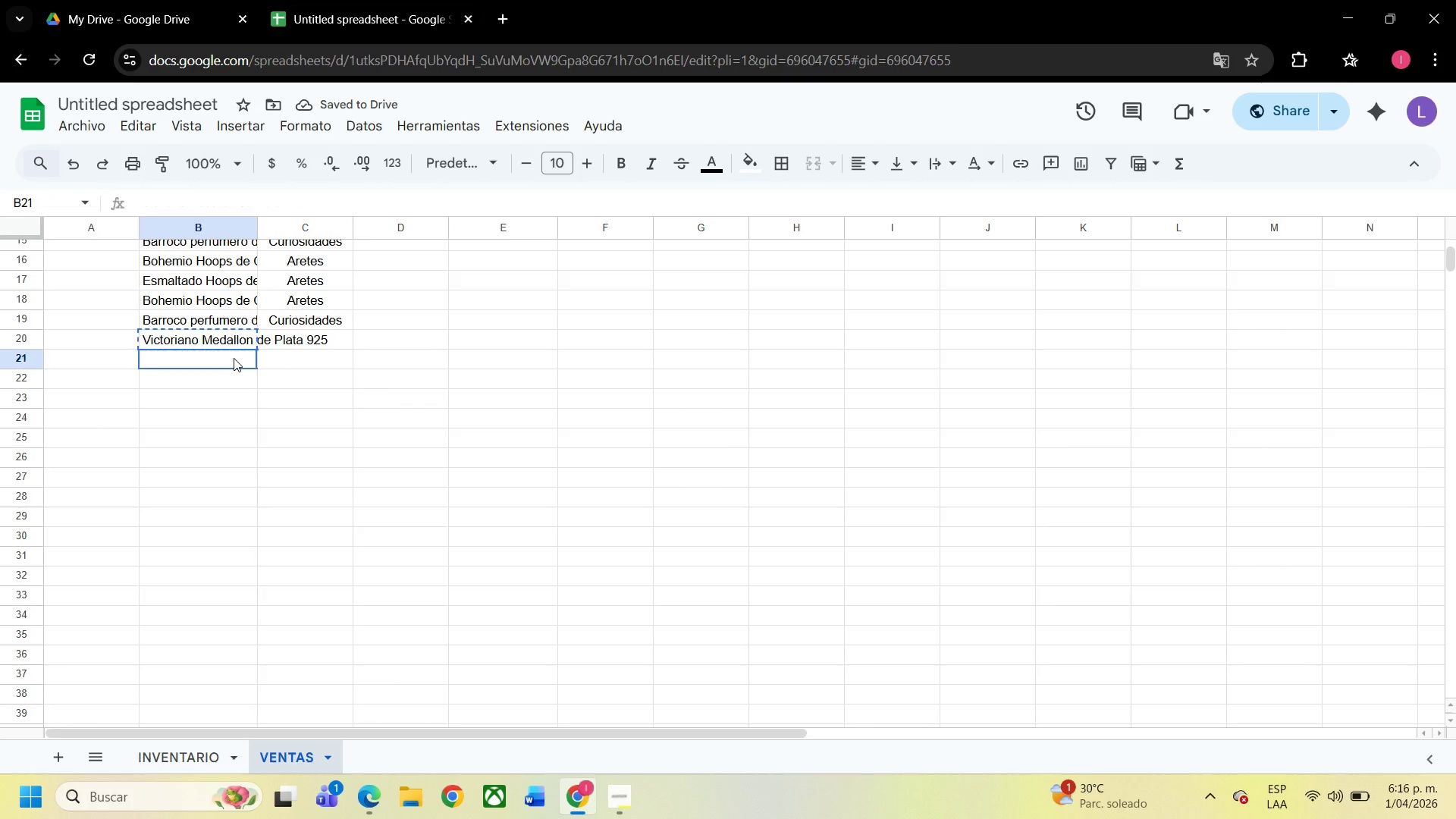 
left_click([234, 358])
 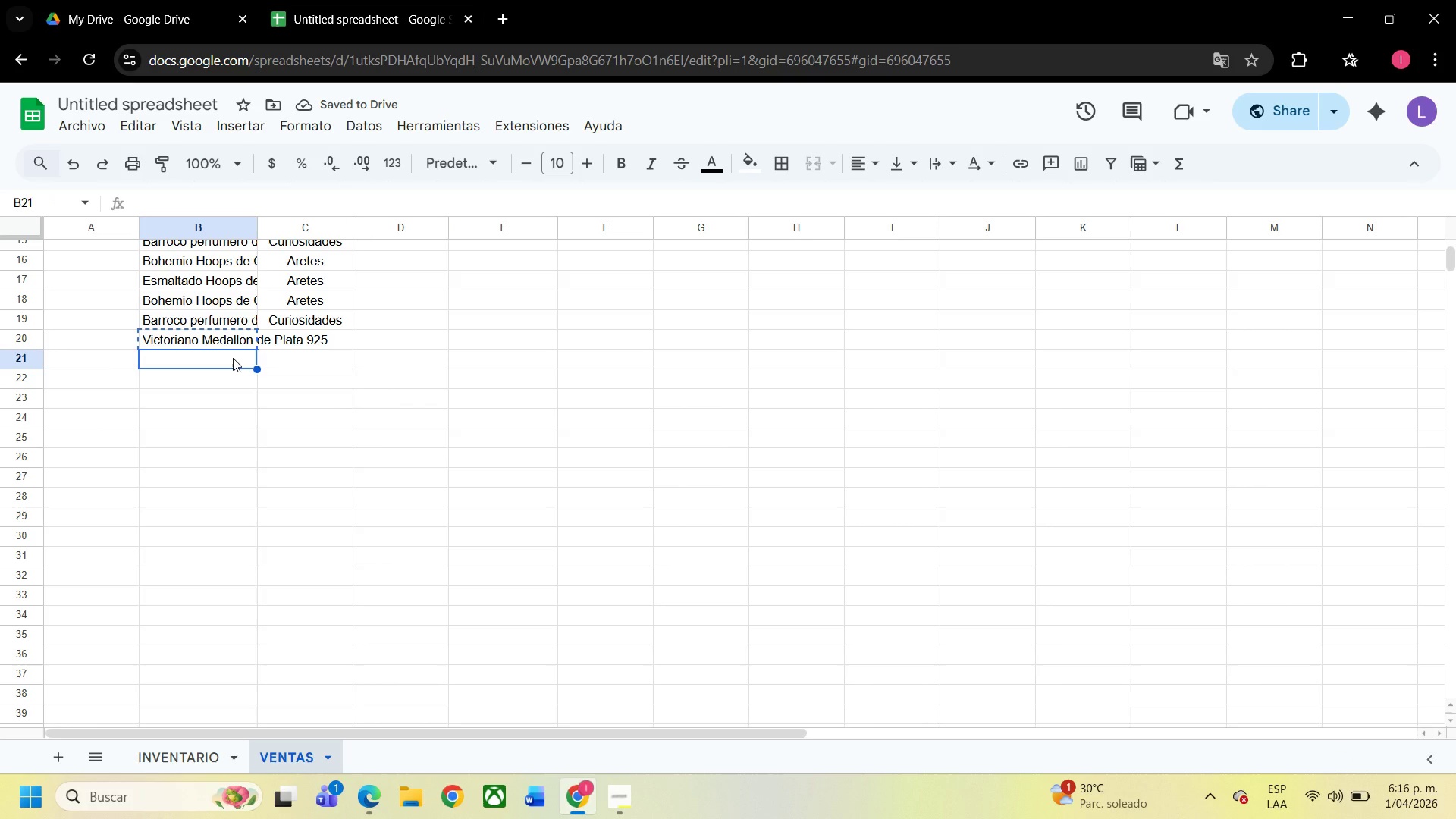 
key(Control+V)
 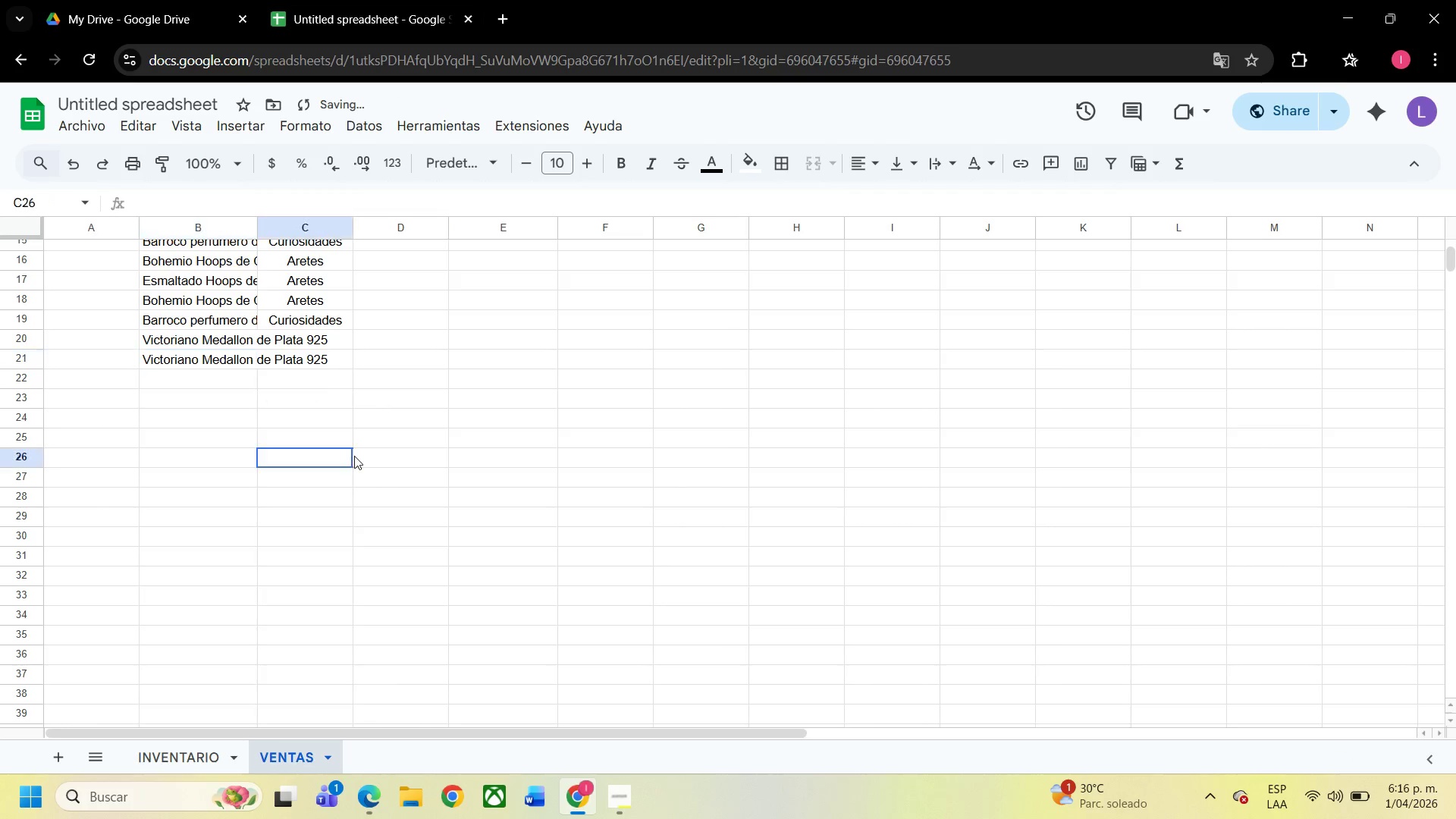 
left_click([354, 456])
 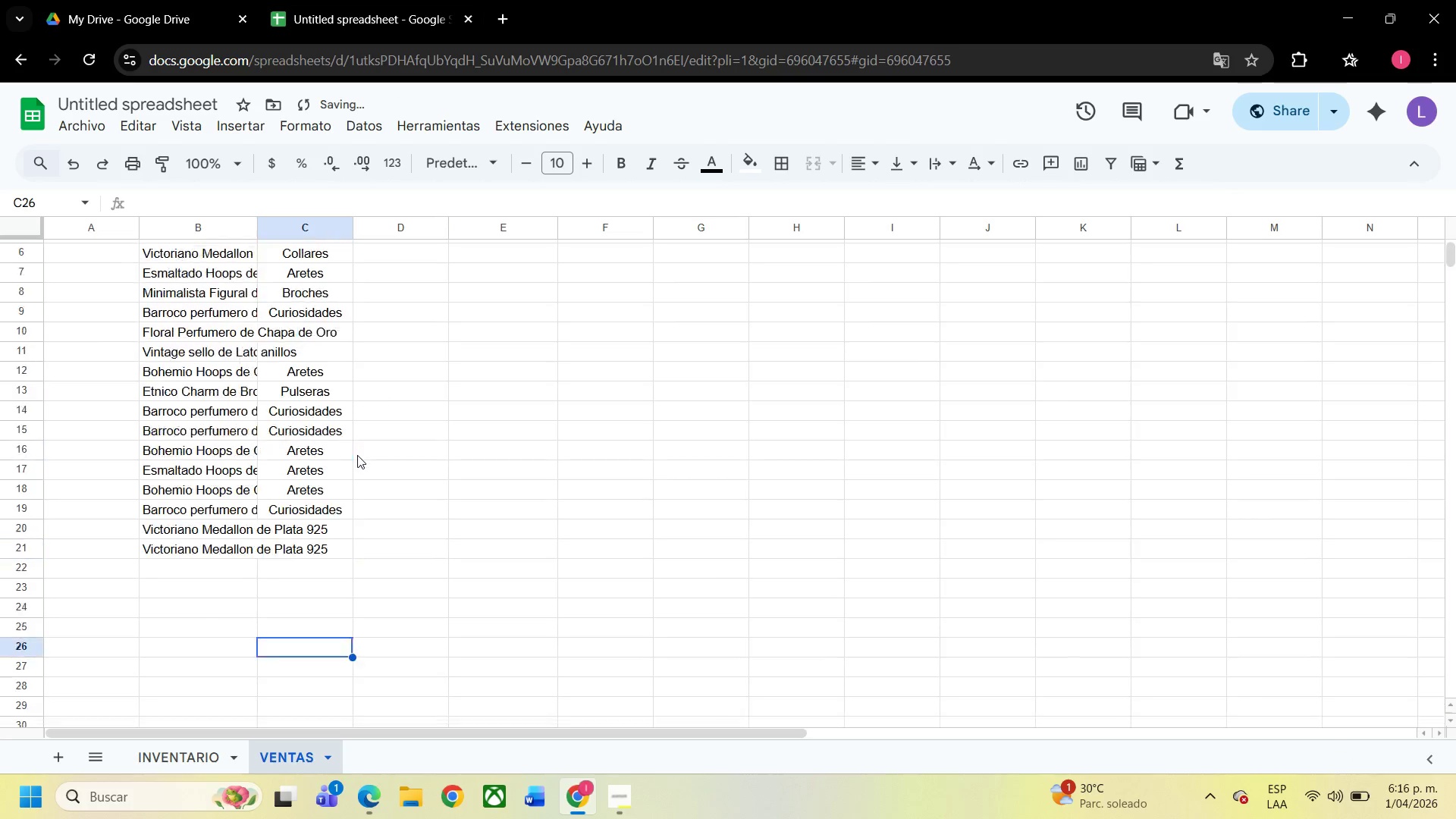 
scroll: coordinate [357, 455], scroll_direction: up, amount: 3.0
 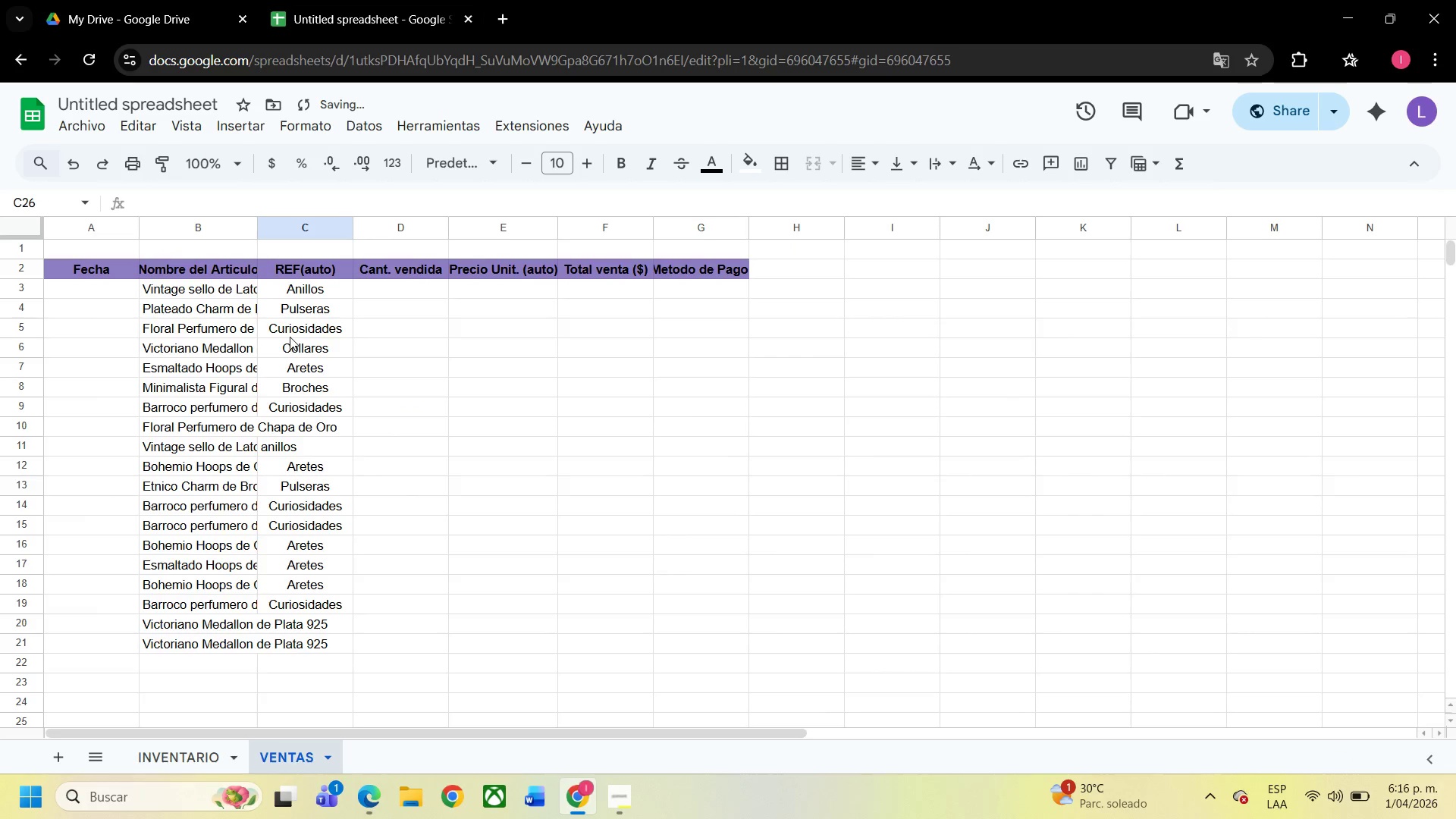 
left_click([290, 337])
 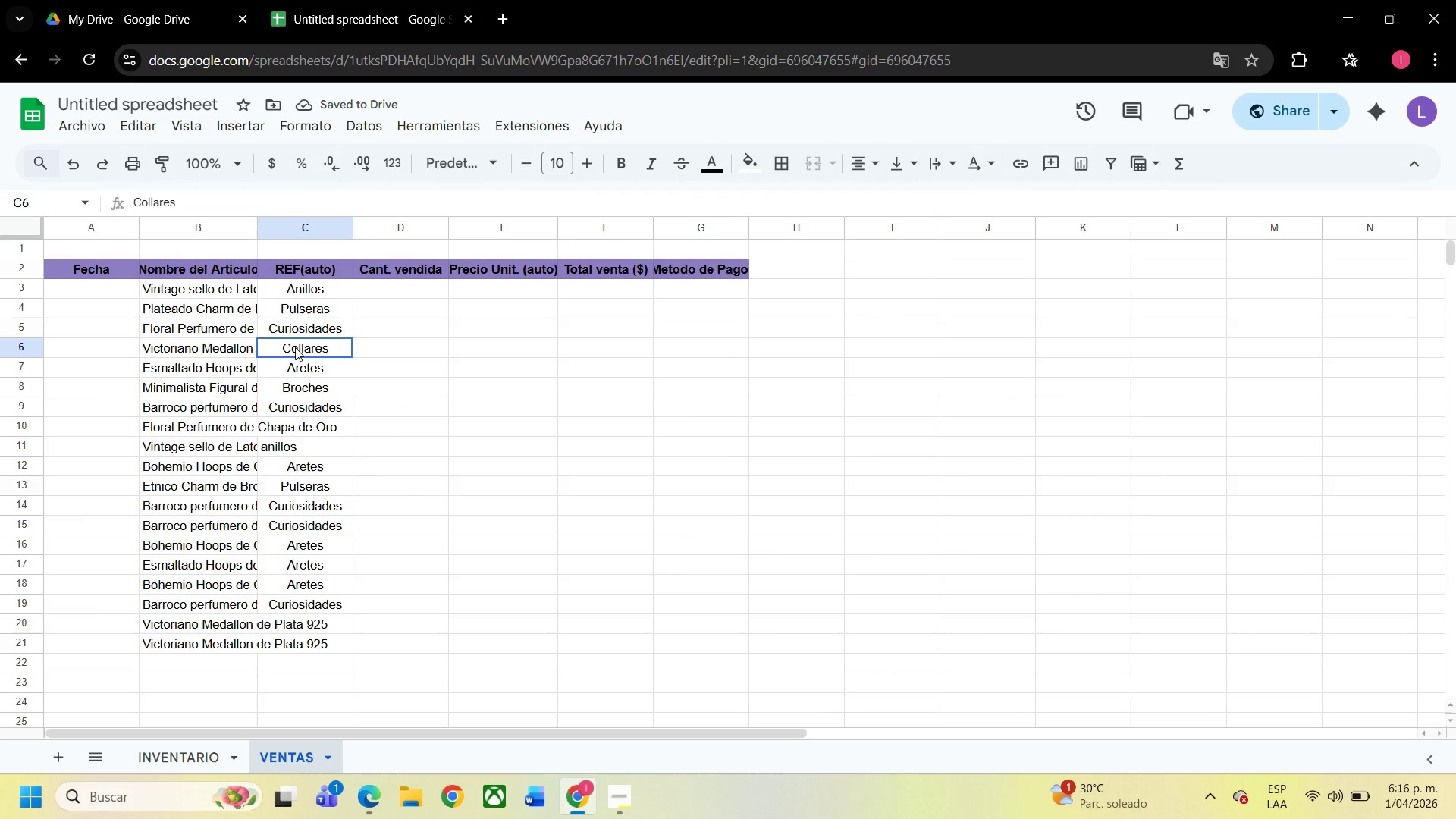 
left_click([295, 347])
 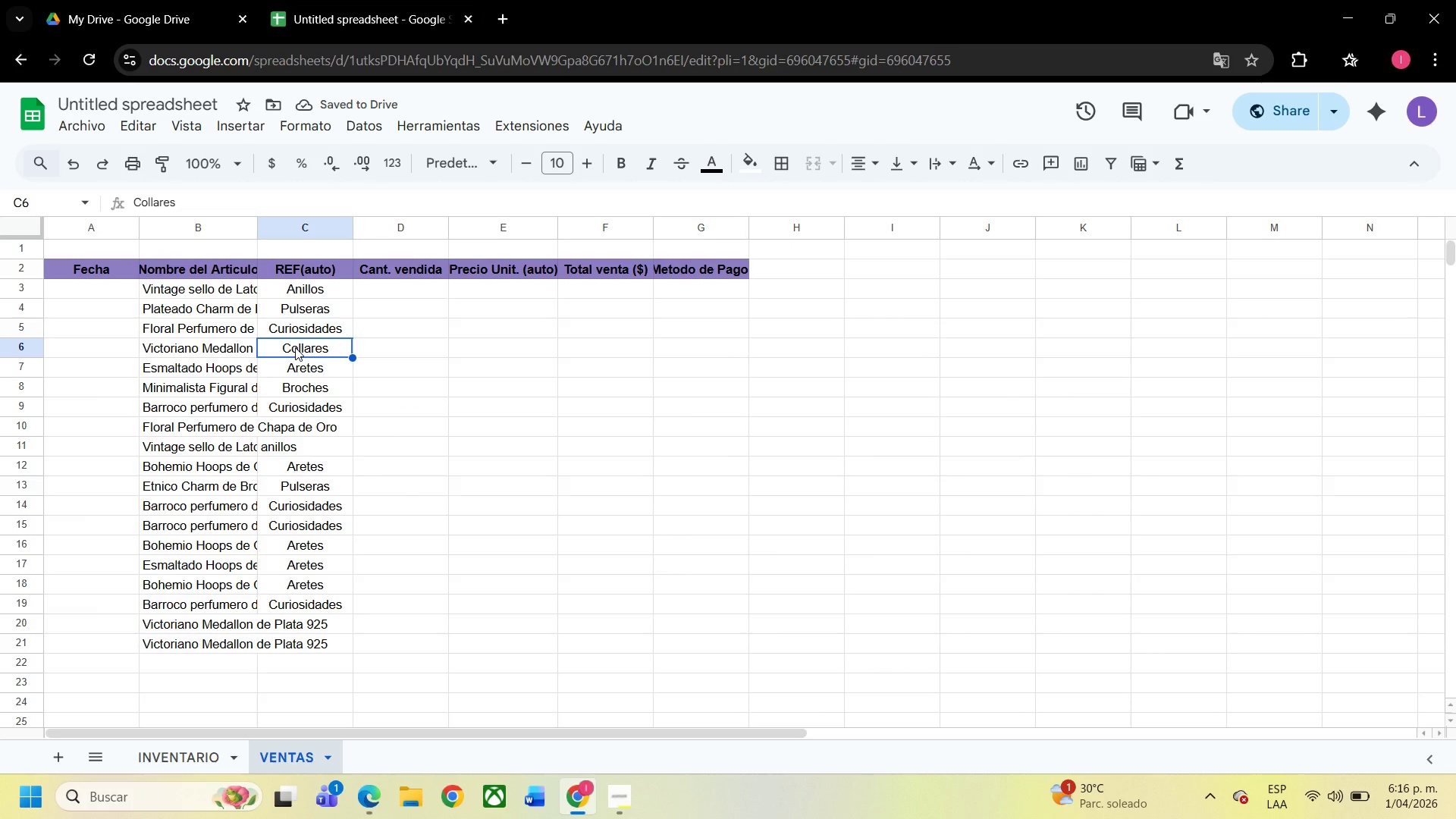 
key(Control+C)
 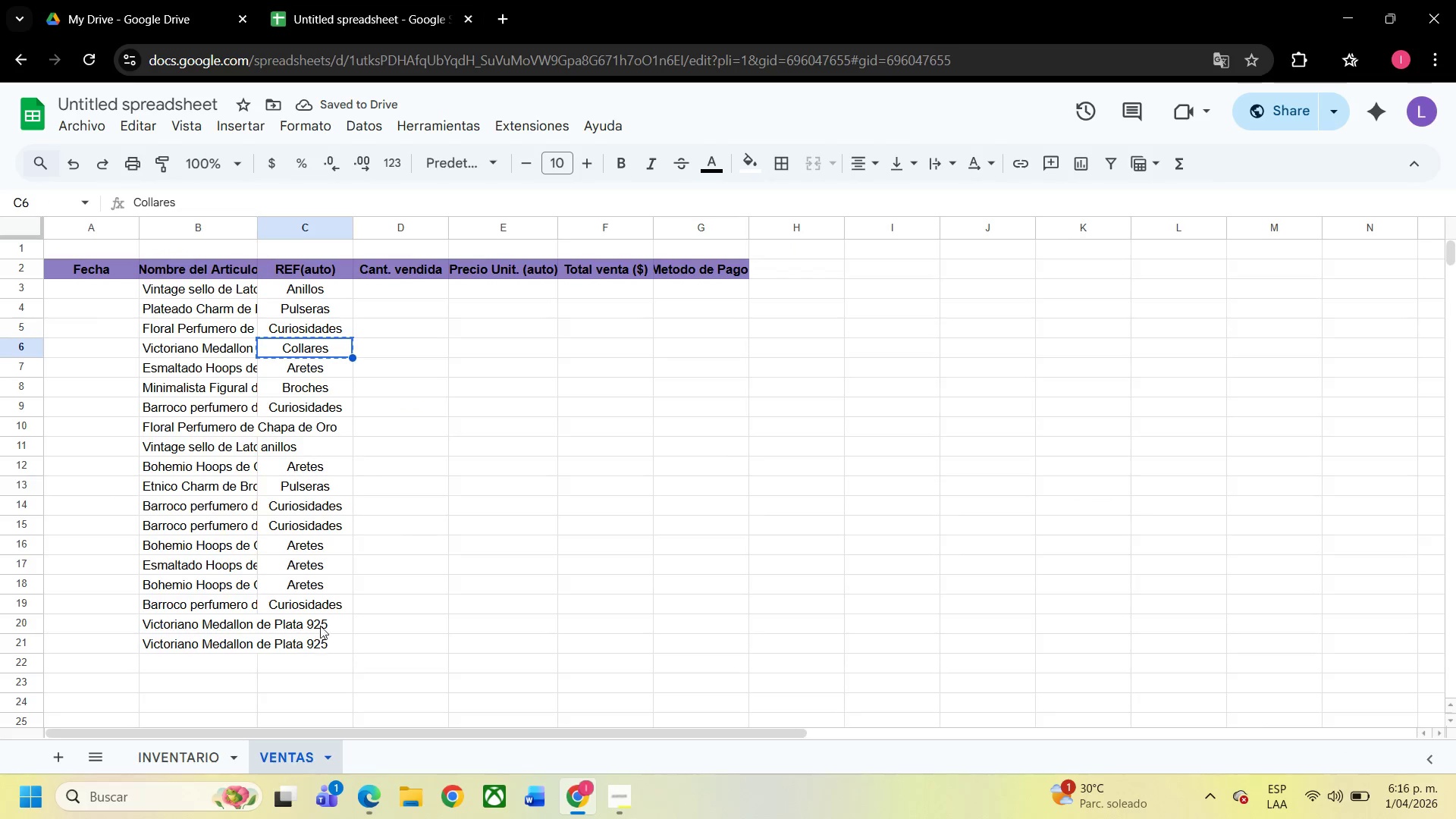 
left_click([336, 616])
 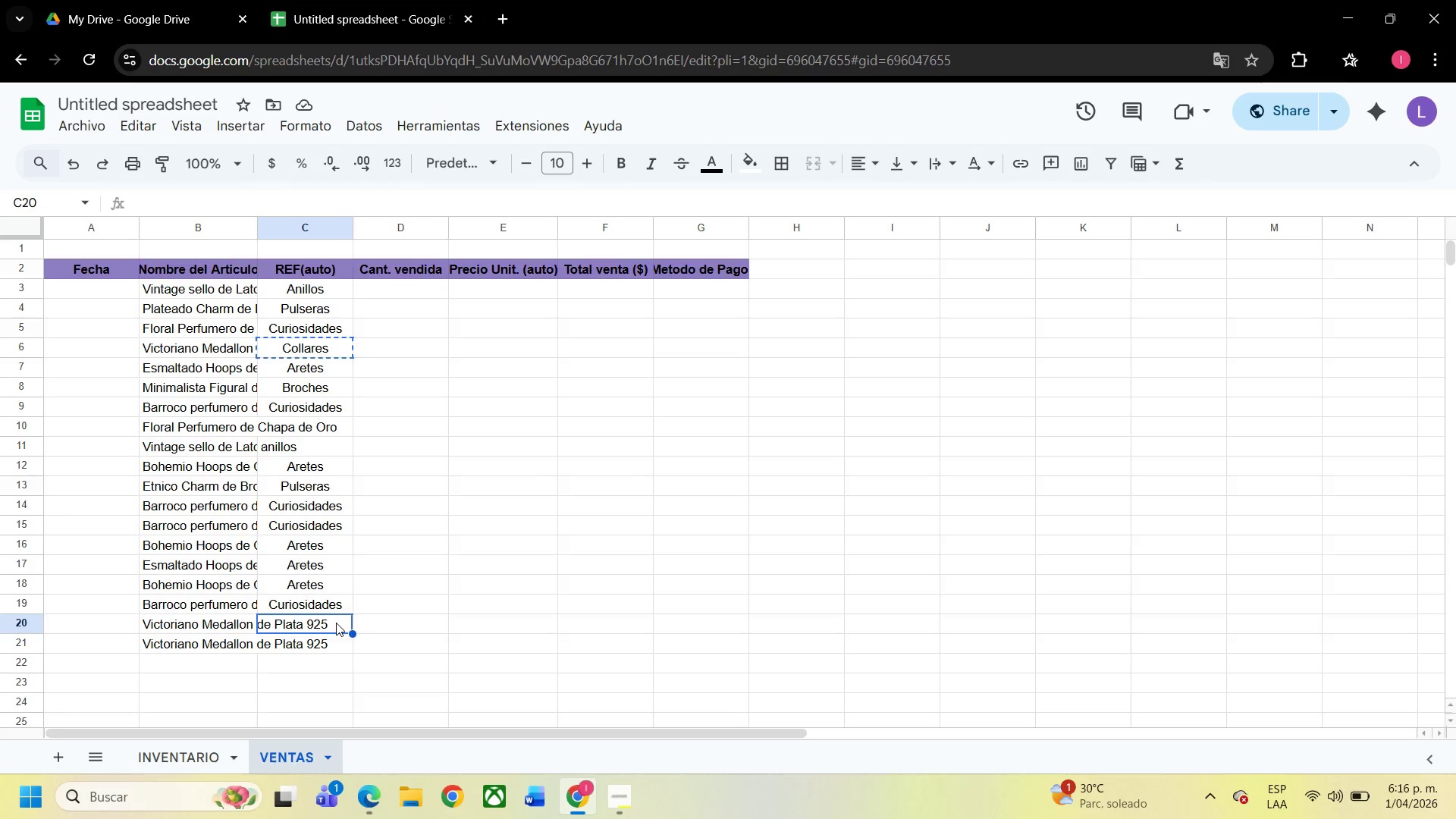 
left_click_drag(start_coordinate=[336, 623], to_coordinate=[329, 643])
 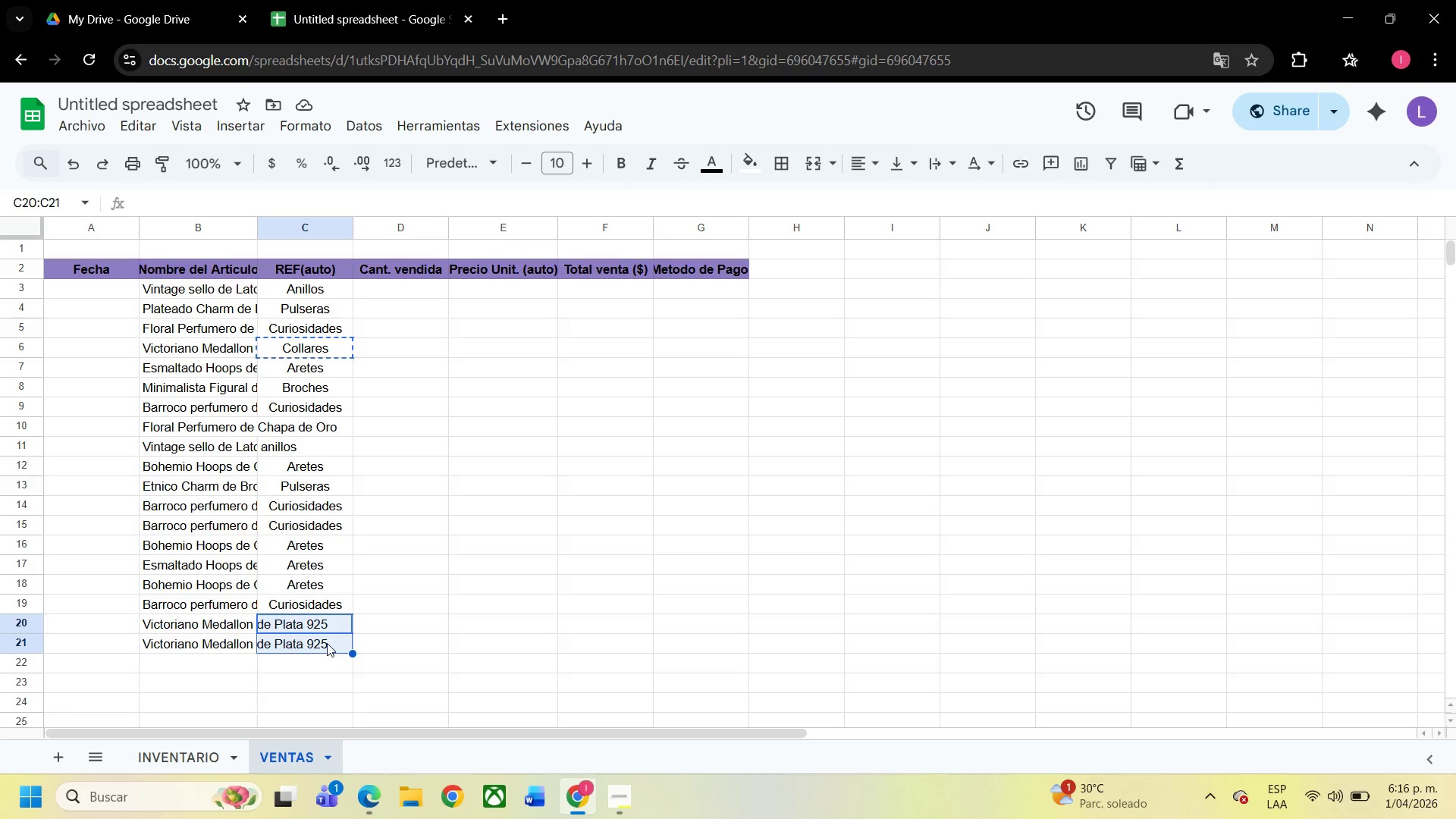 
key(Control+V)
 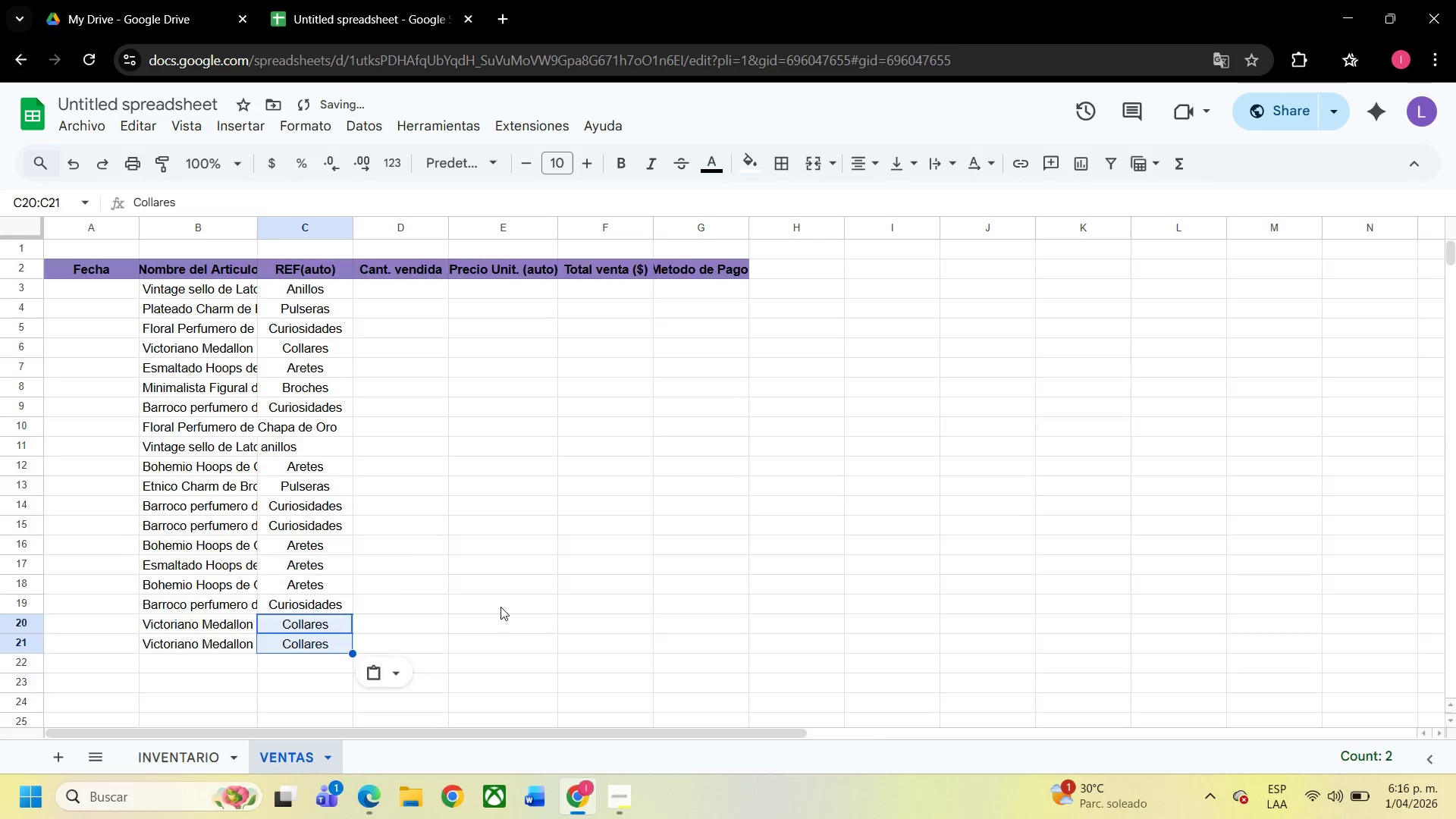 
scroll: coordinate [485, 603], scroll_direction: down, amount: 2.0
 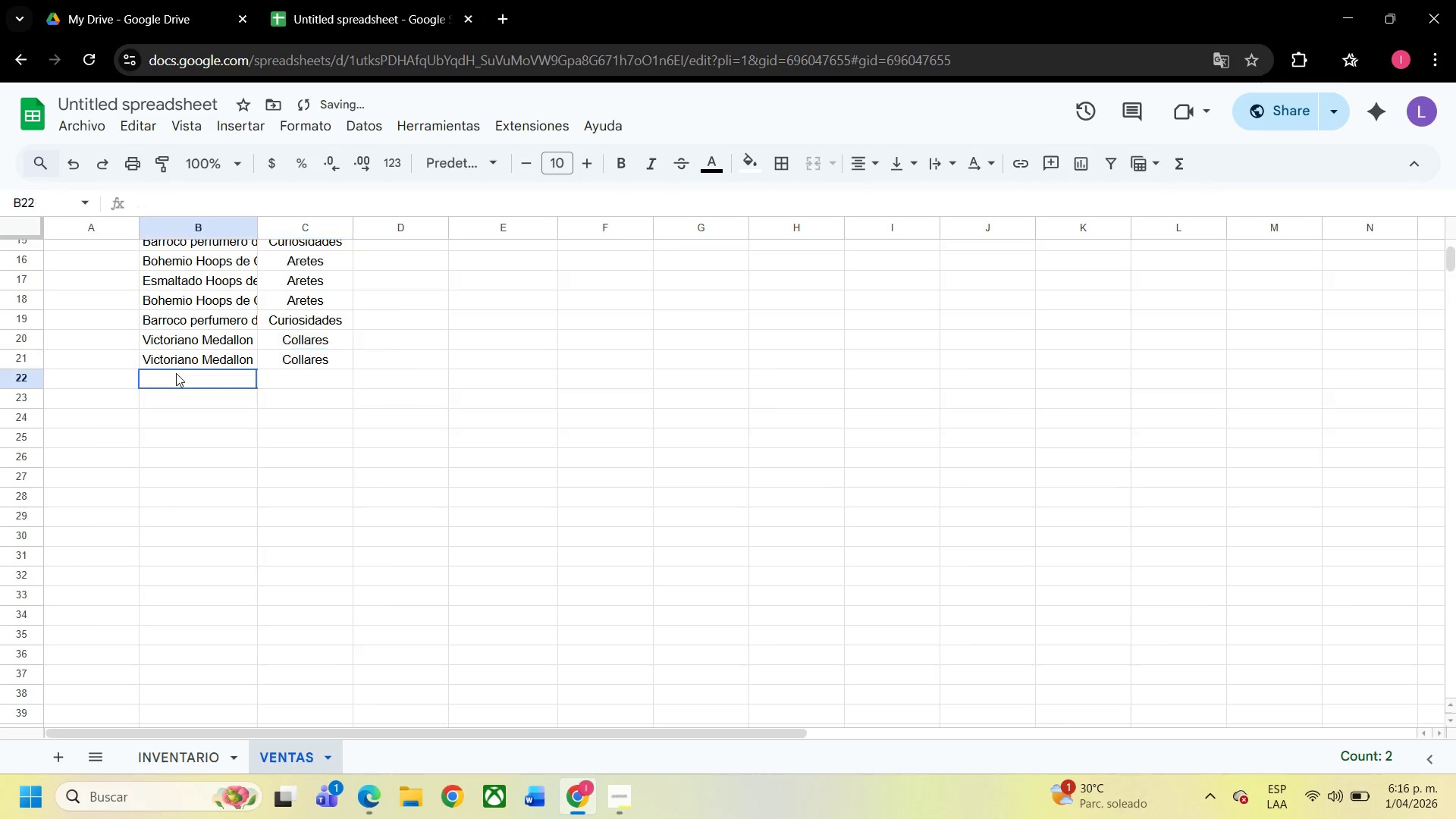 
left_click([176, 373])
 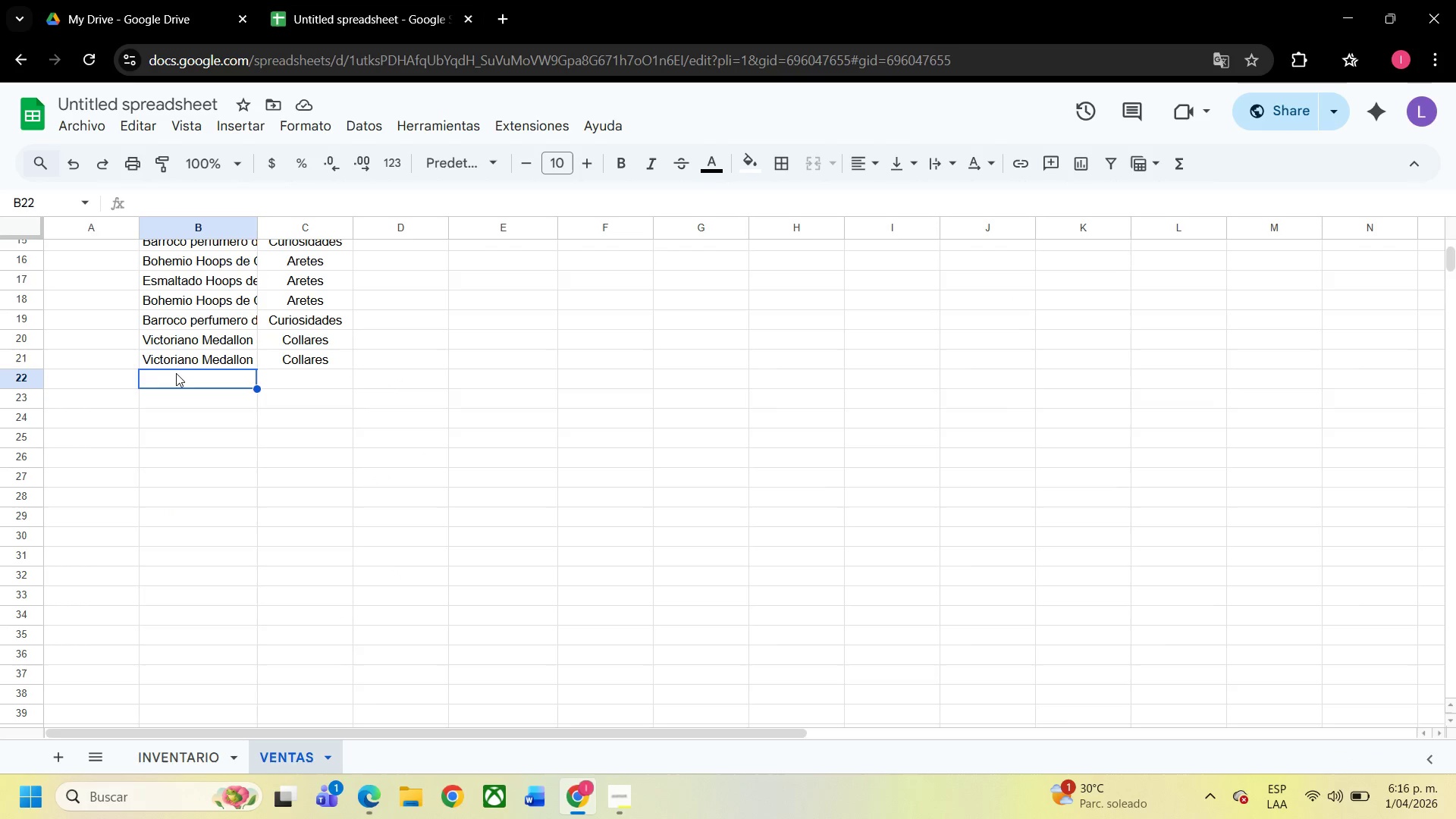 
wait(6.0)
 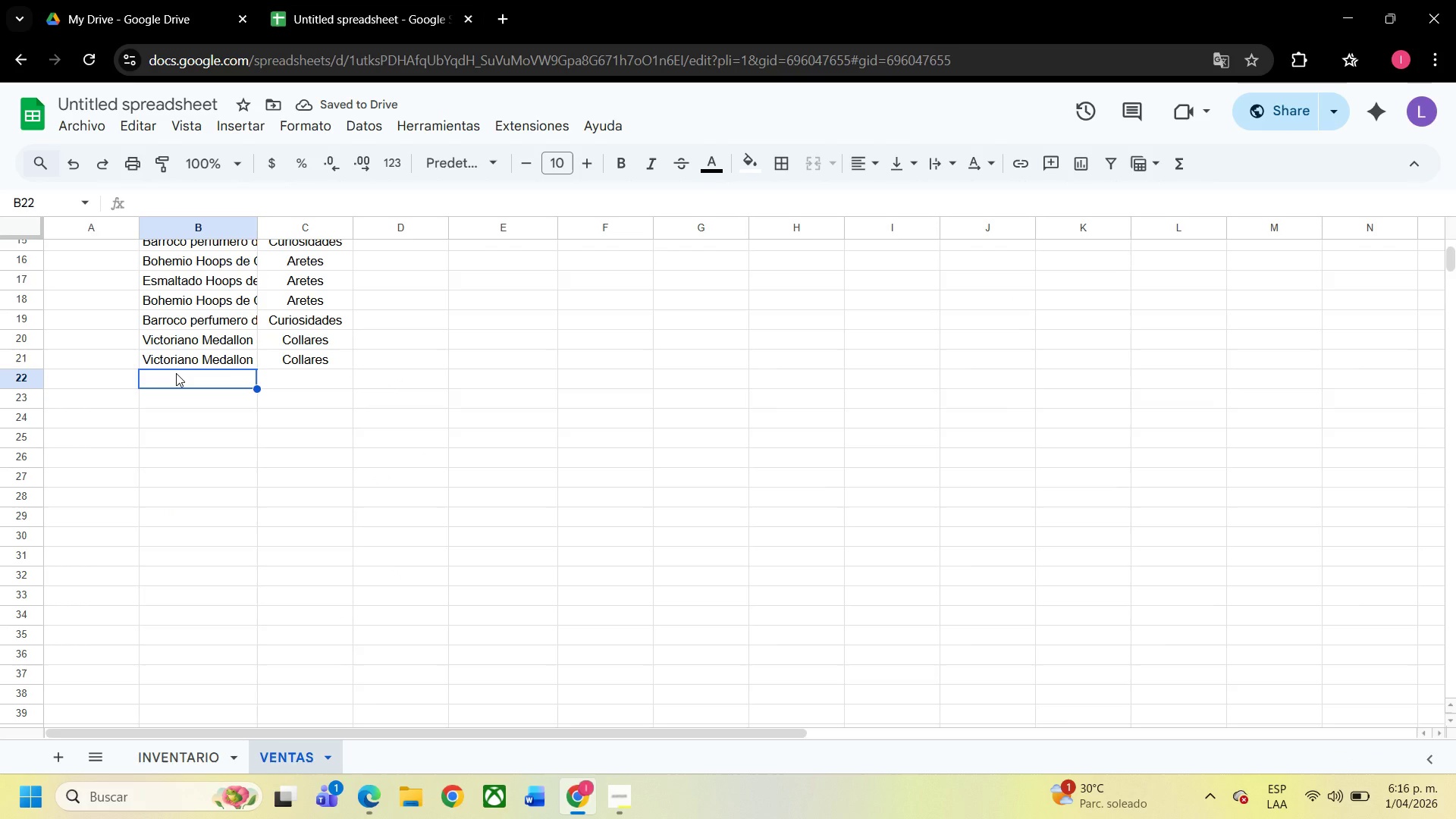 
left_click([221, 283])
 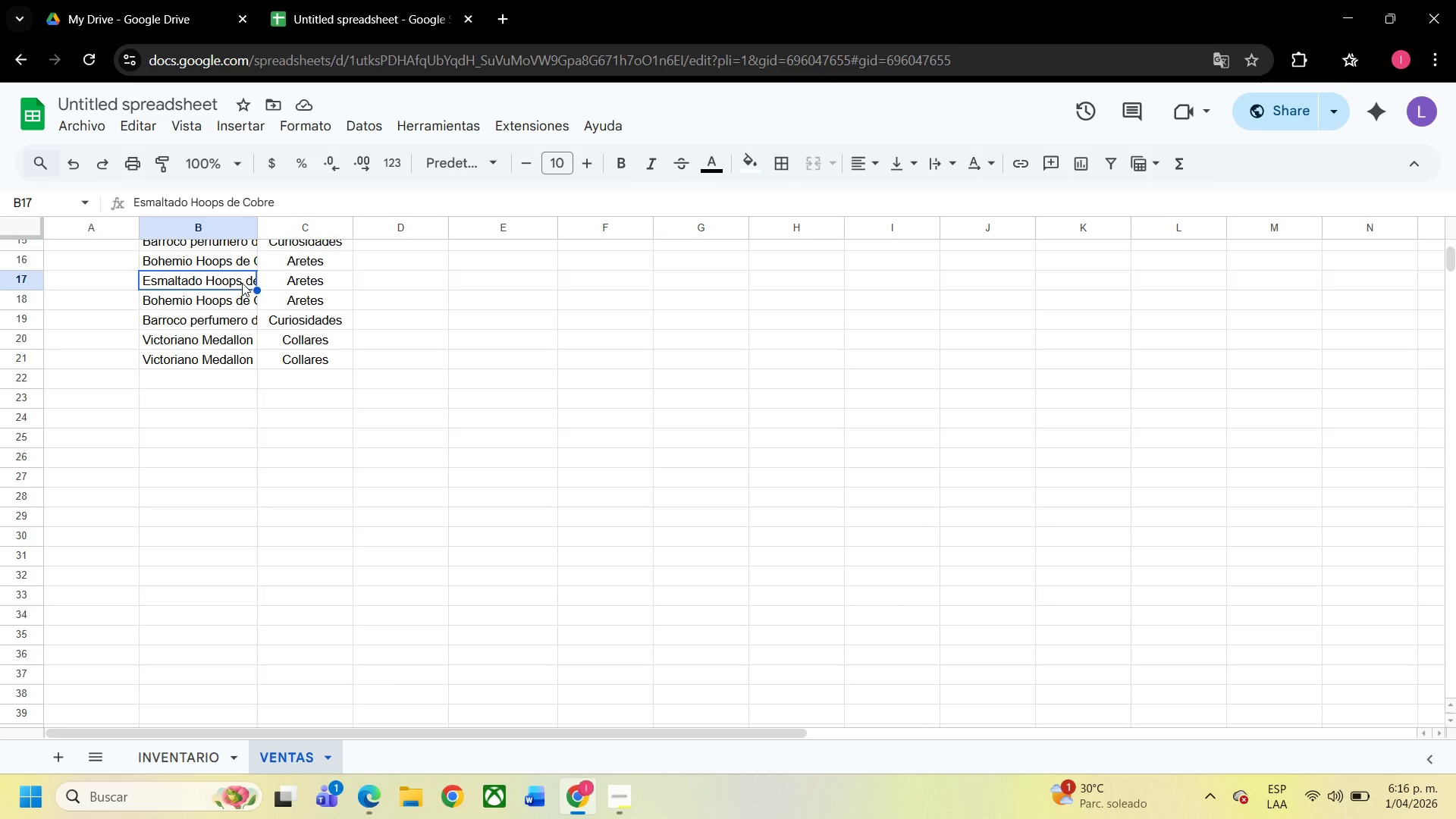 
left_click_drag(start_coordinate=[240, 283], to_coordinate=[268, 281])
 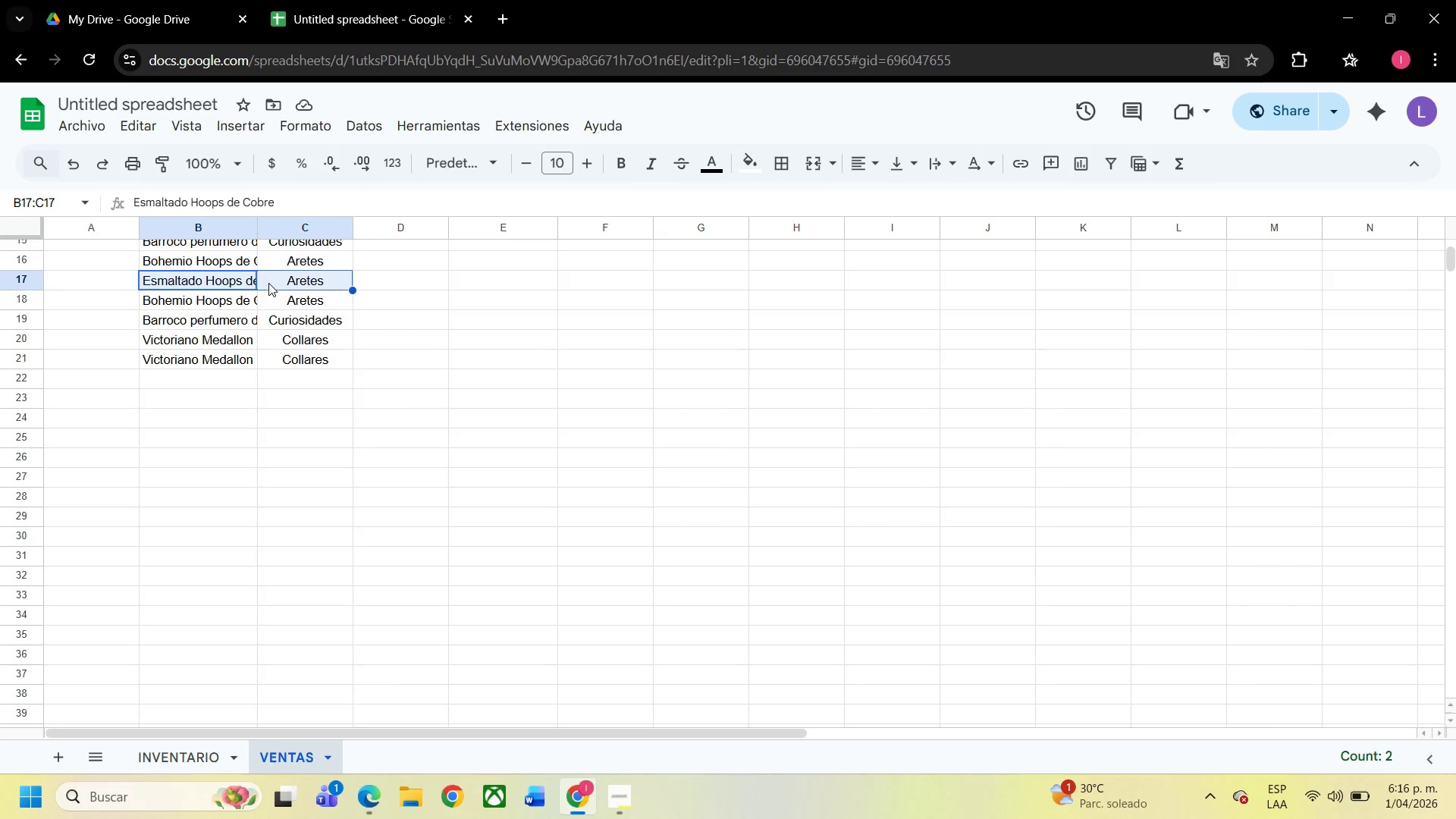 
key(Control+C)
 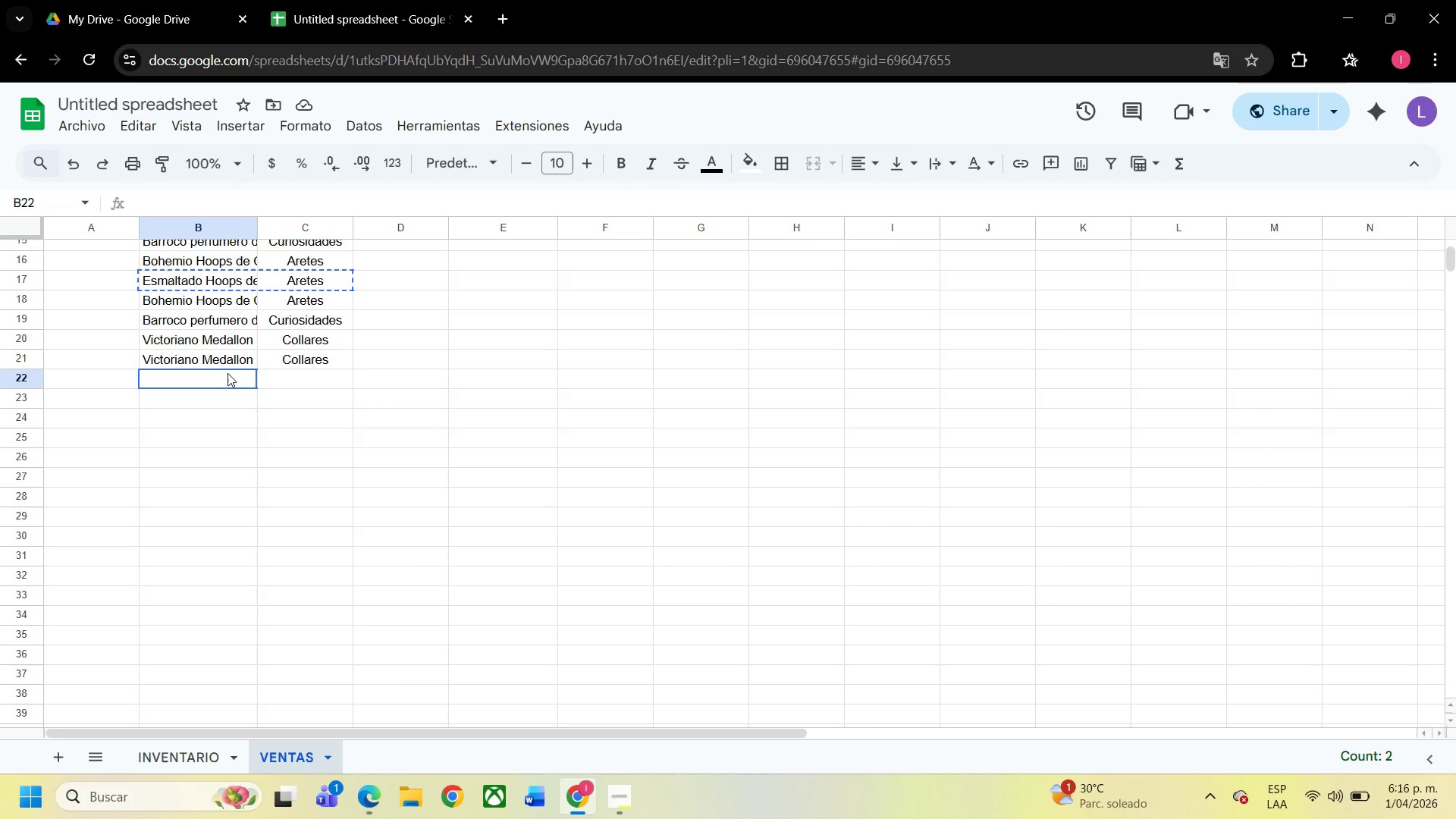 
left_click([228, 373])
 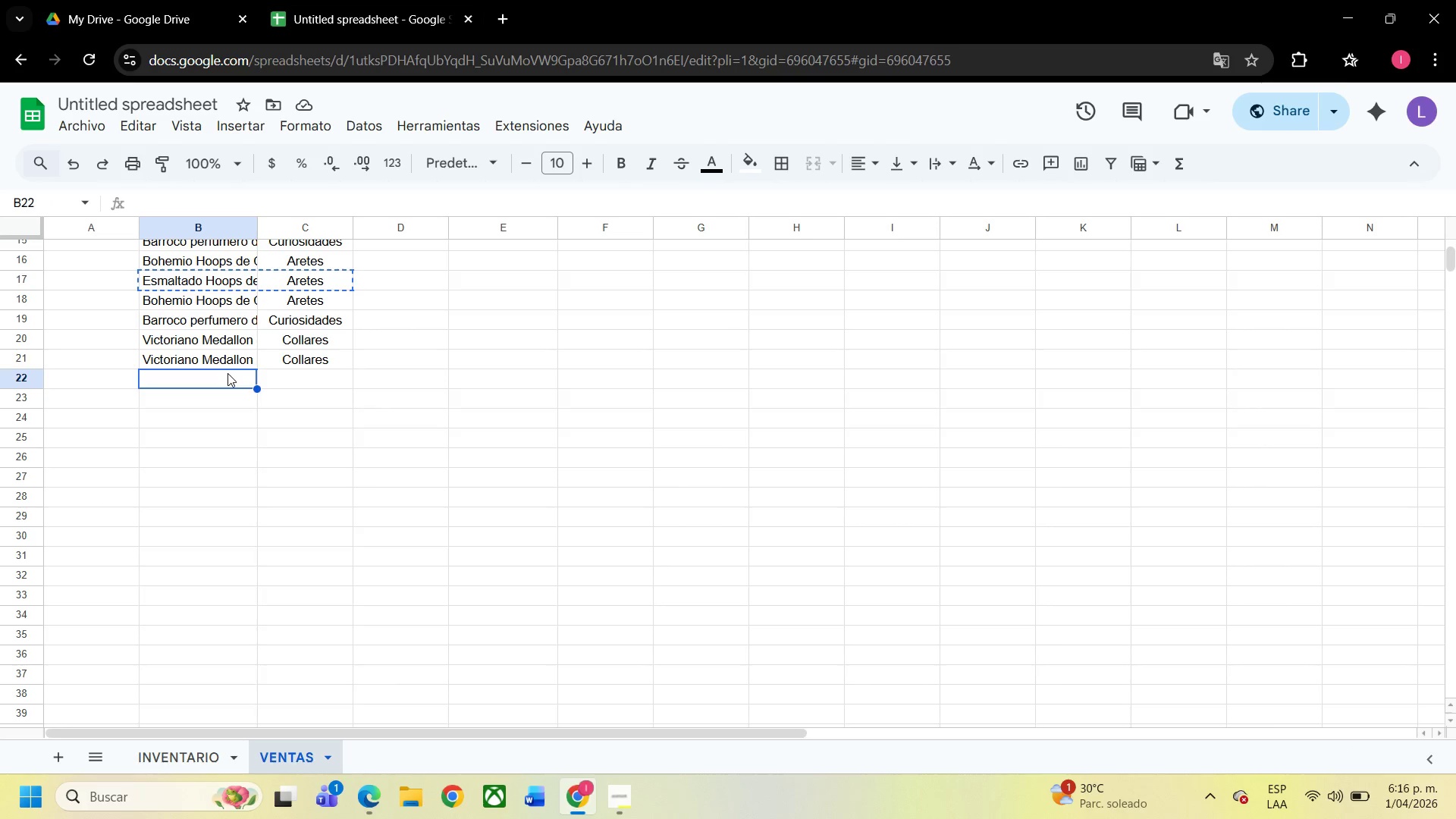 
key(Control+V)
 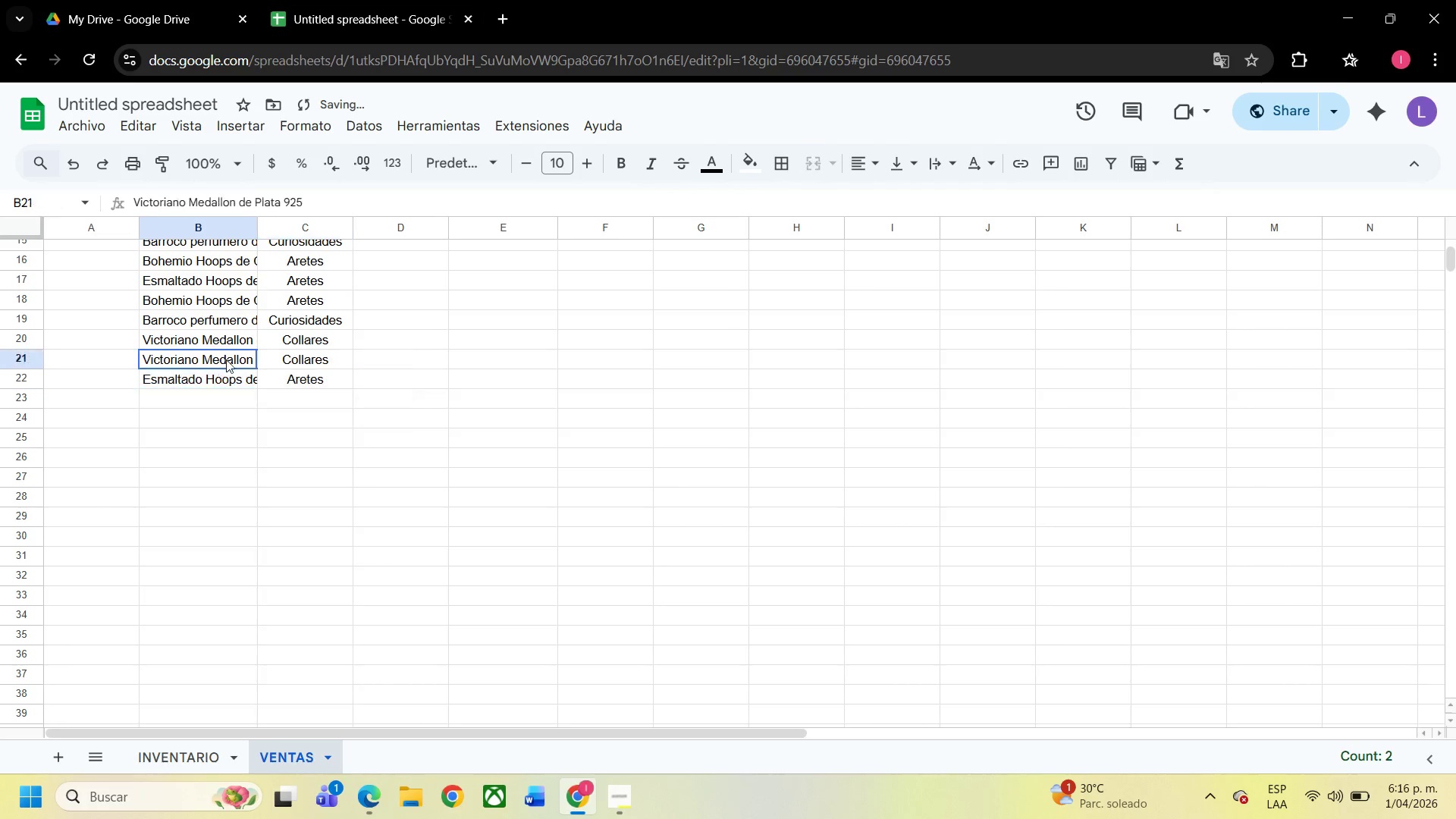 
left_click_drag(start_coordinate=[221, 360], to_coordinate=[278, 356])
 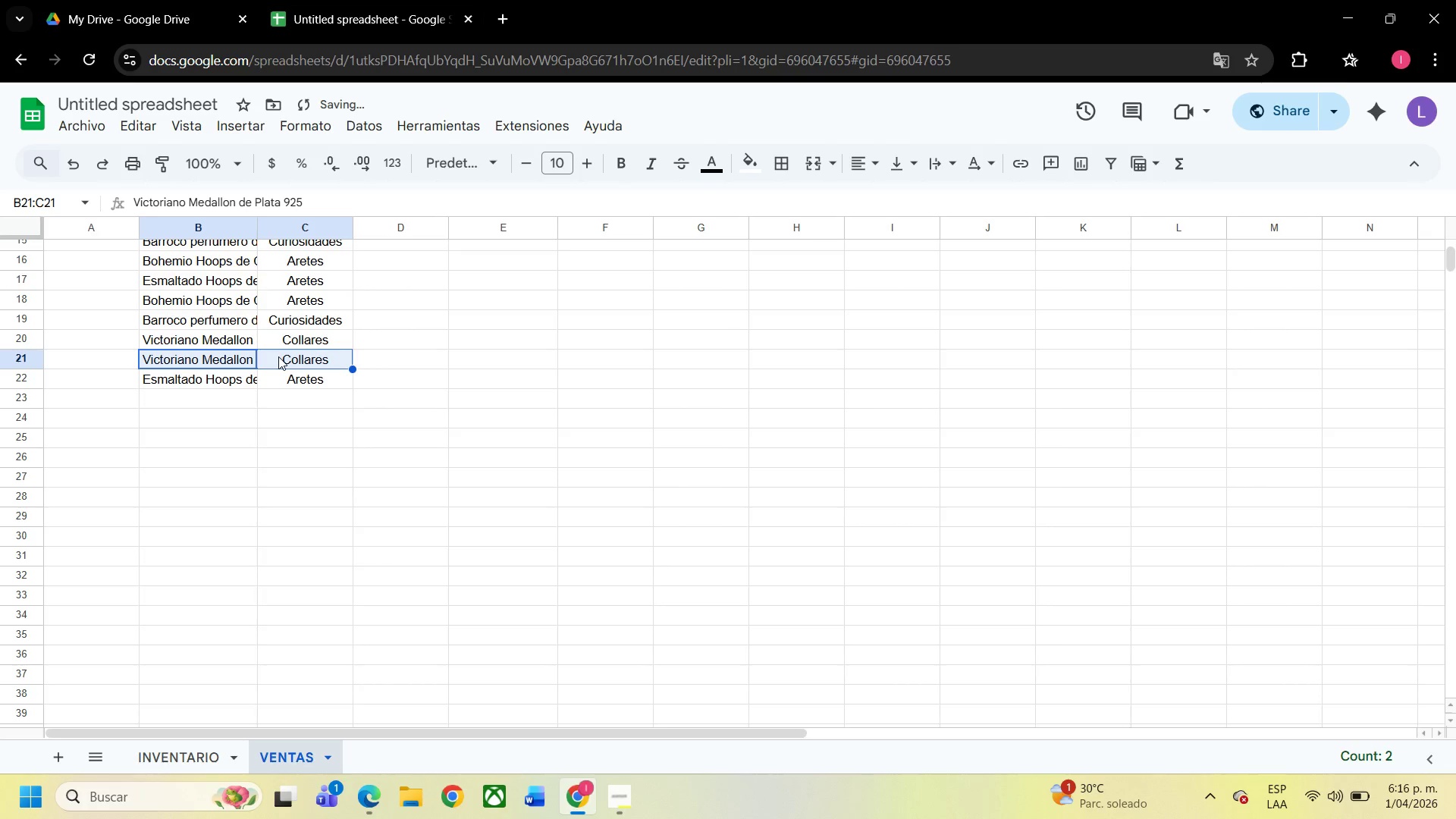 
key(Control+C)
 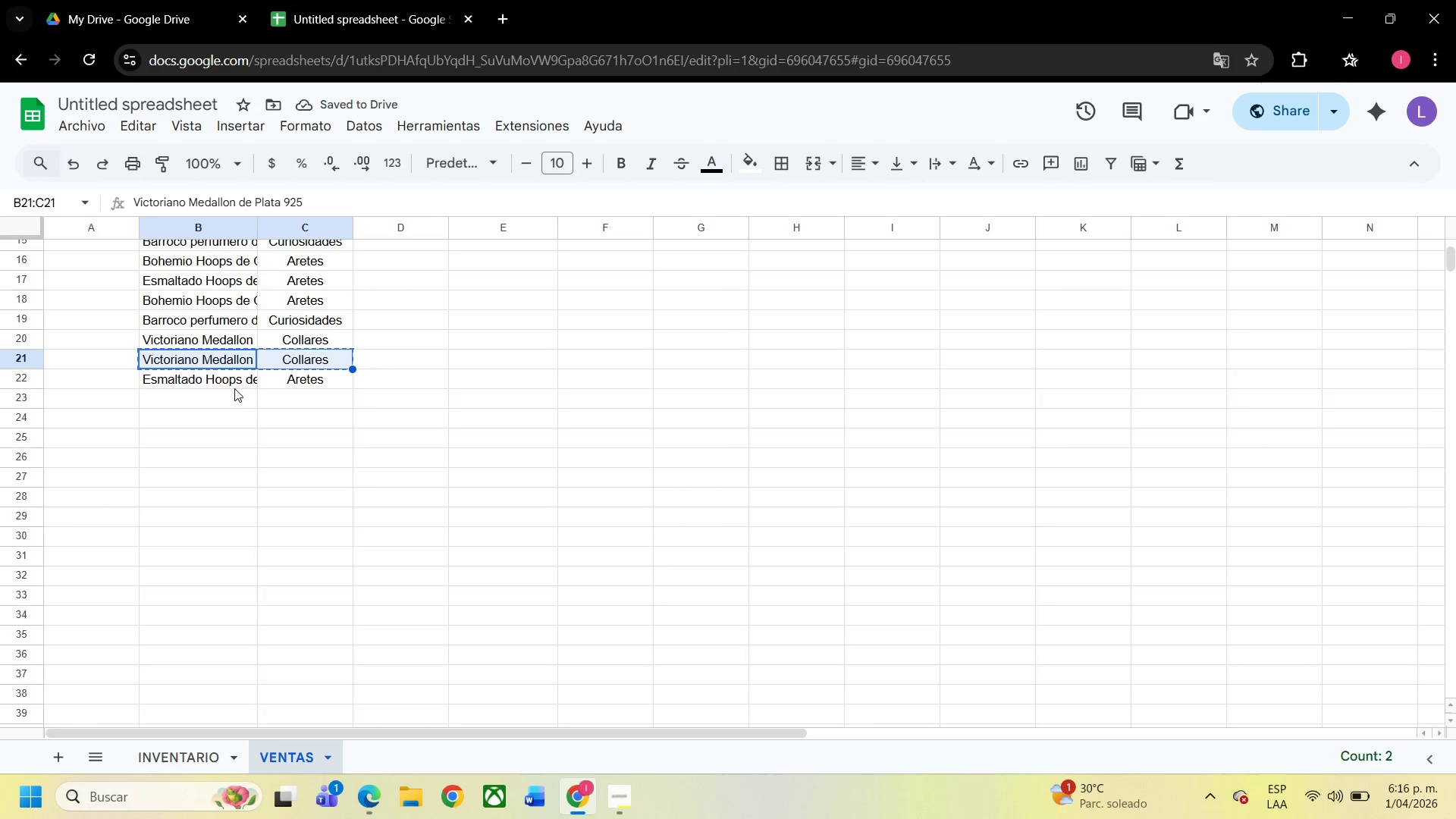 
left_click([234, 388])
 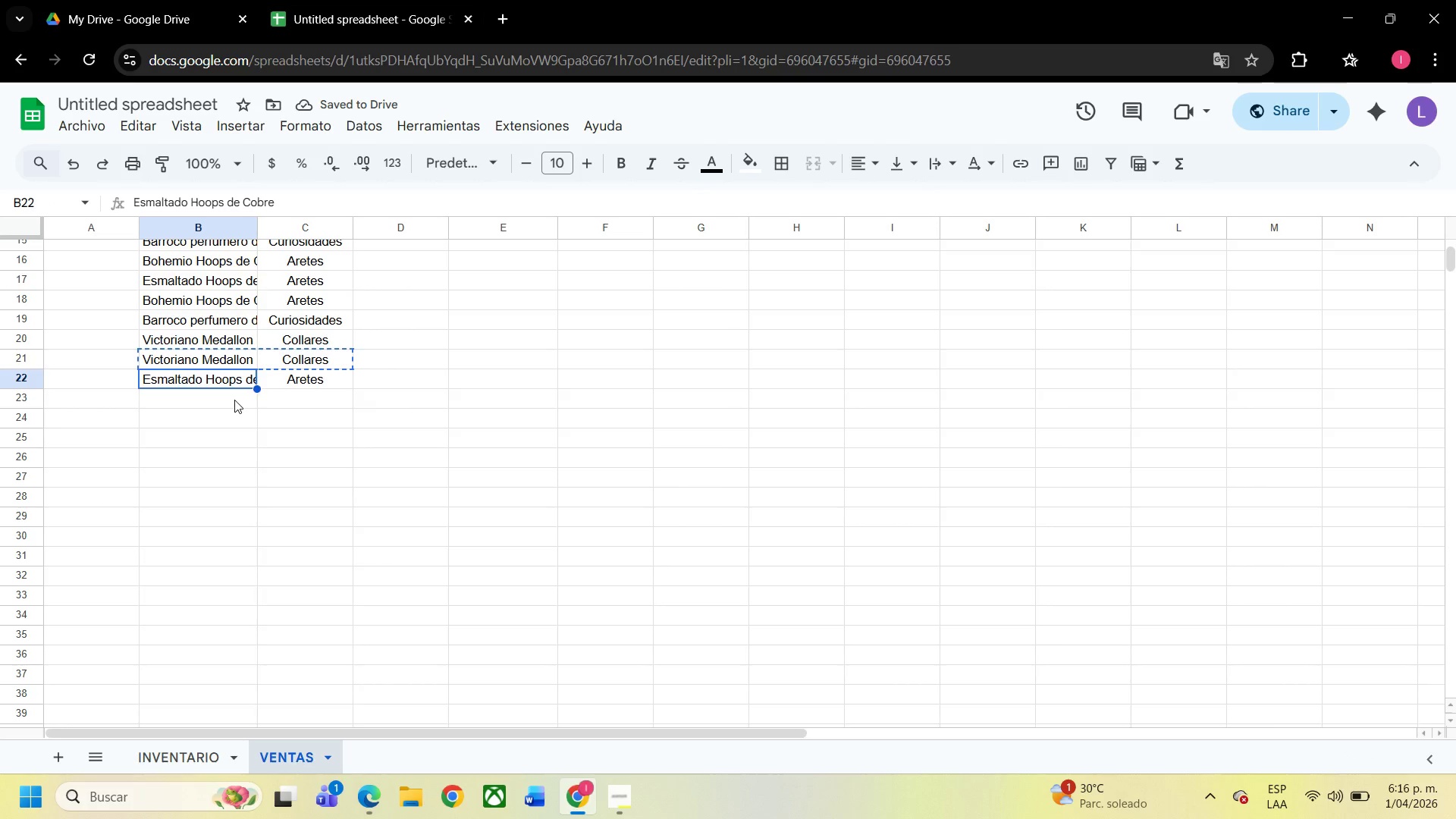 
left_click([234, 400])
 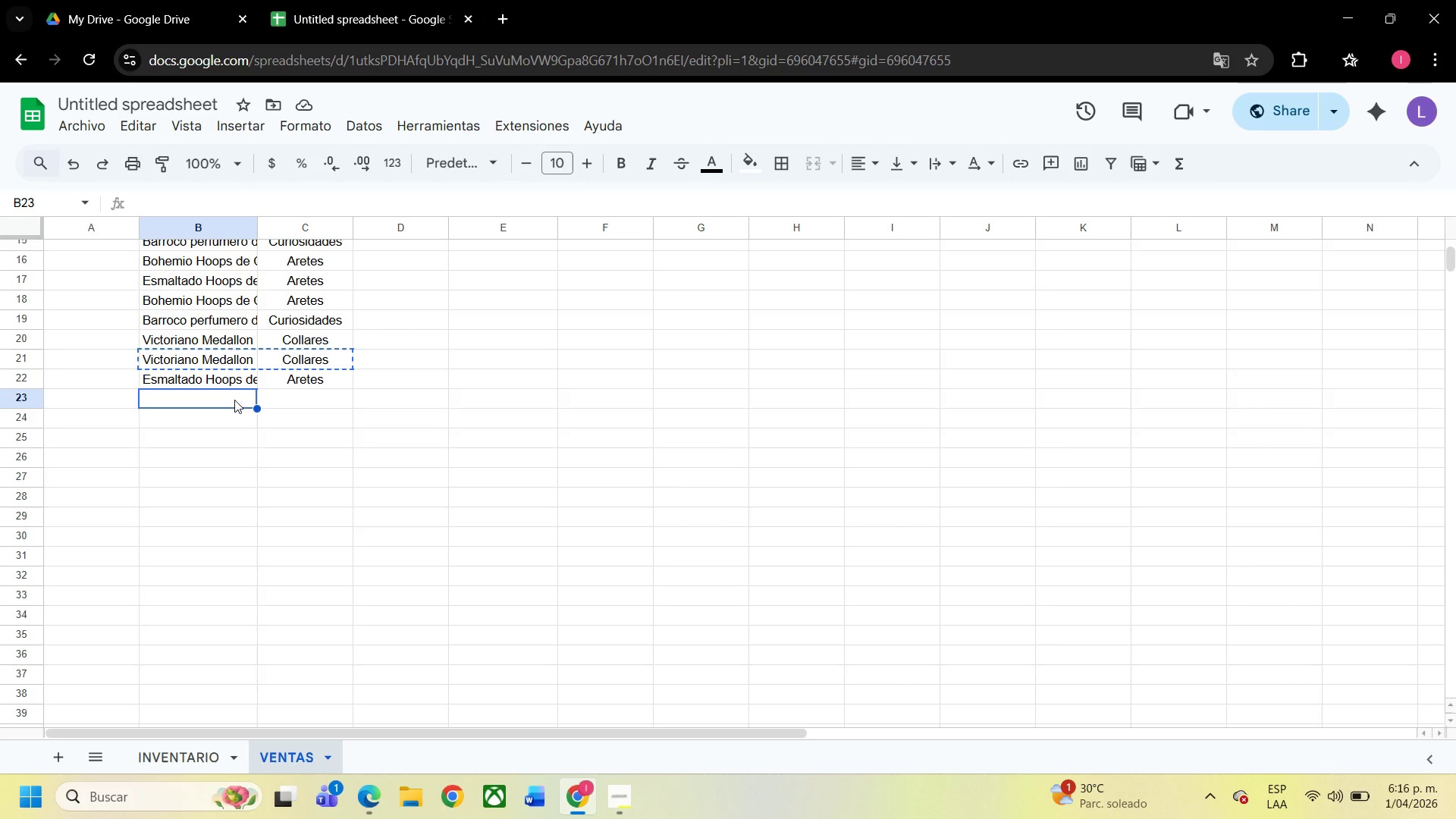 
key(Control+V)
 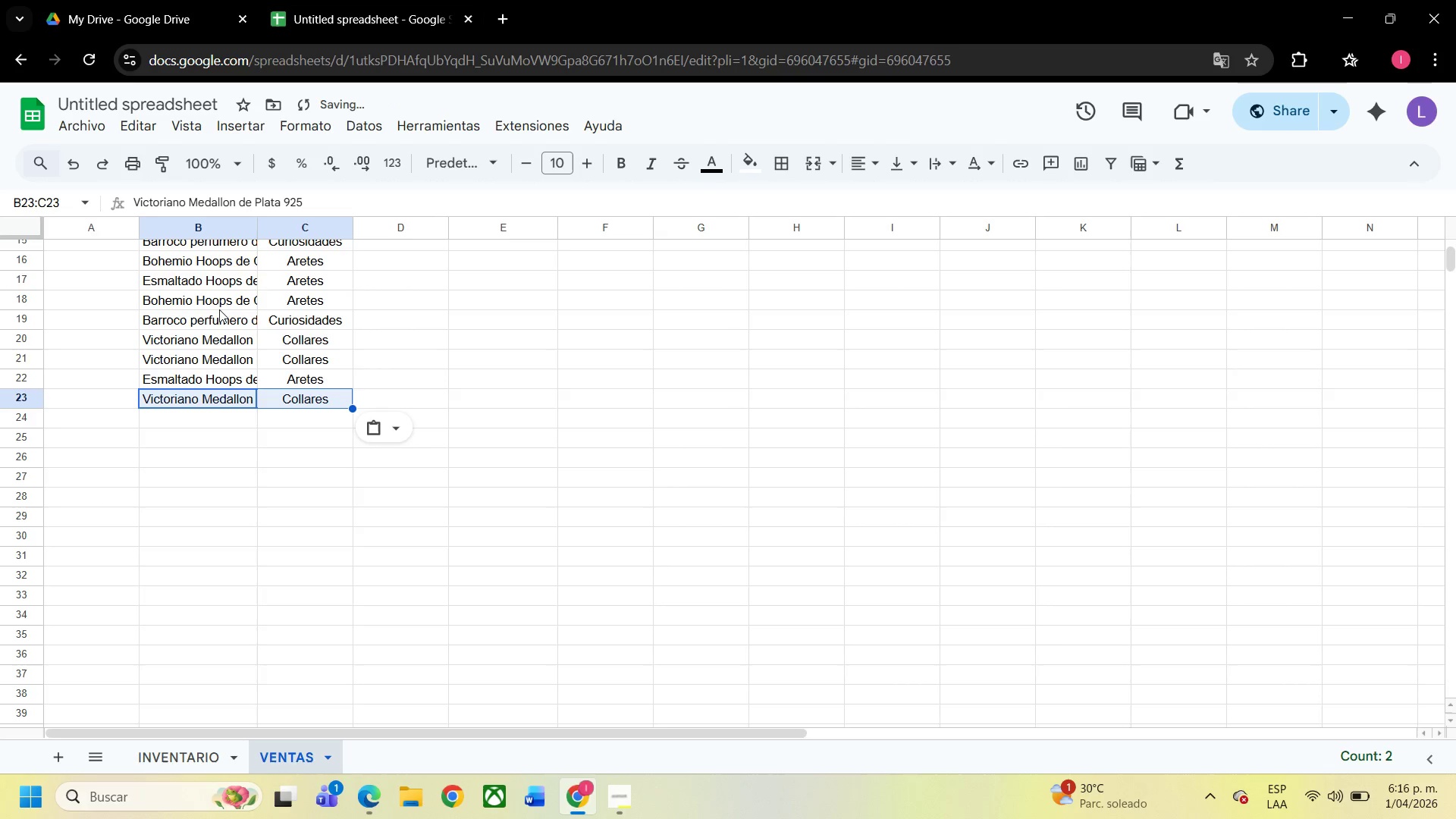 
left_click_drag(start_coordinate=[220, 300], to_coordinate=[318, 299])
 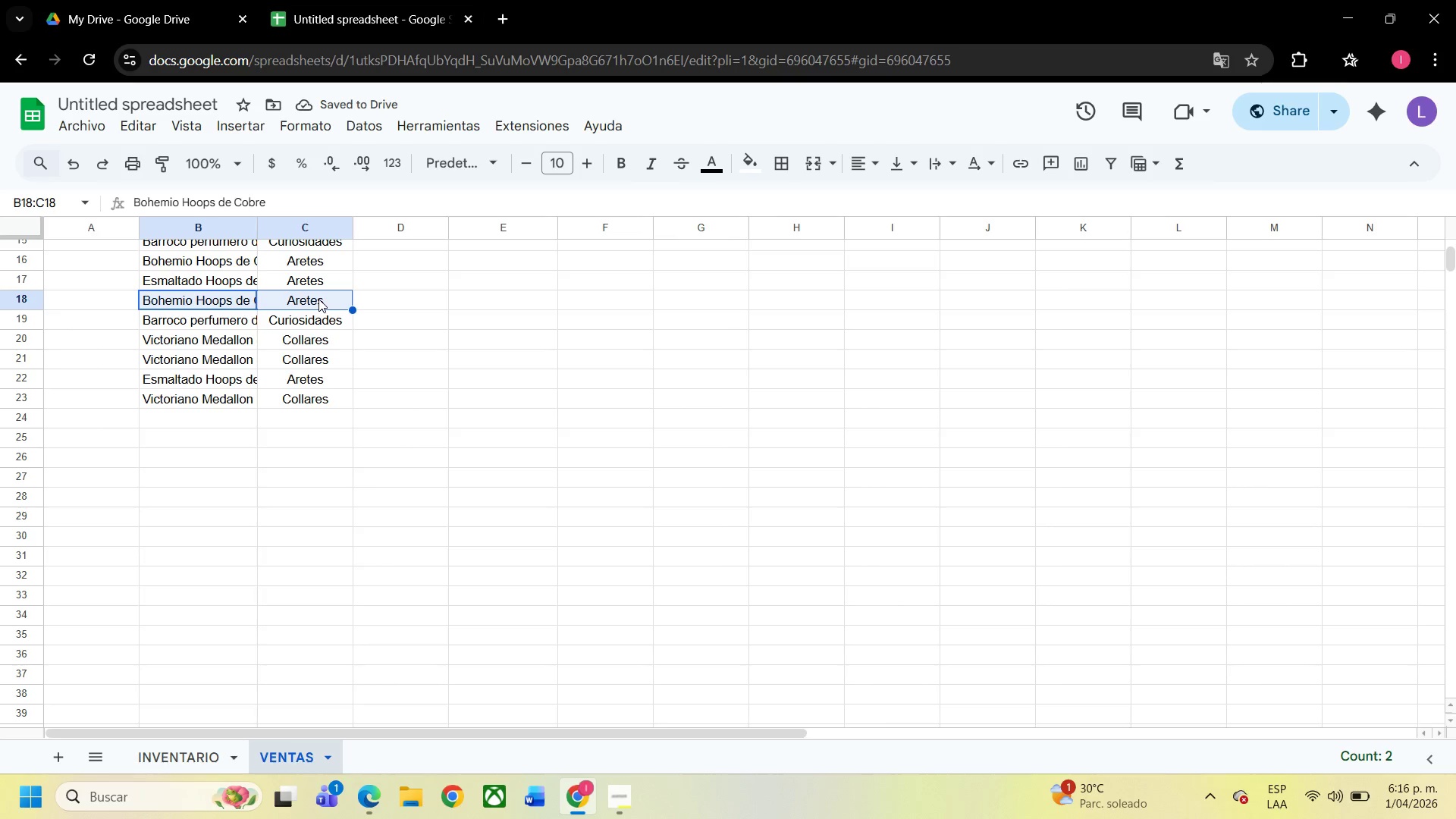 
key(Control+C)
 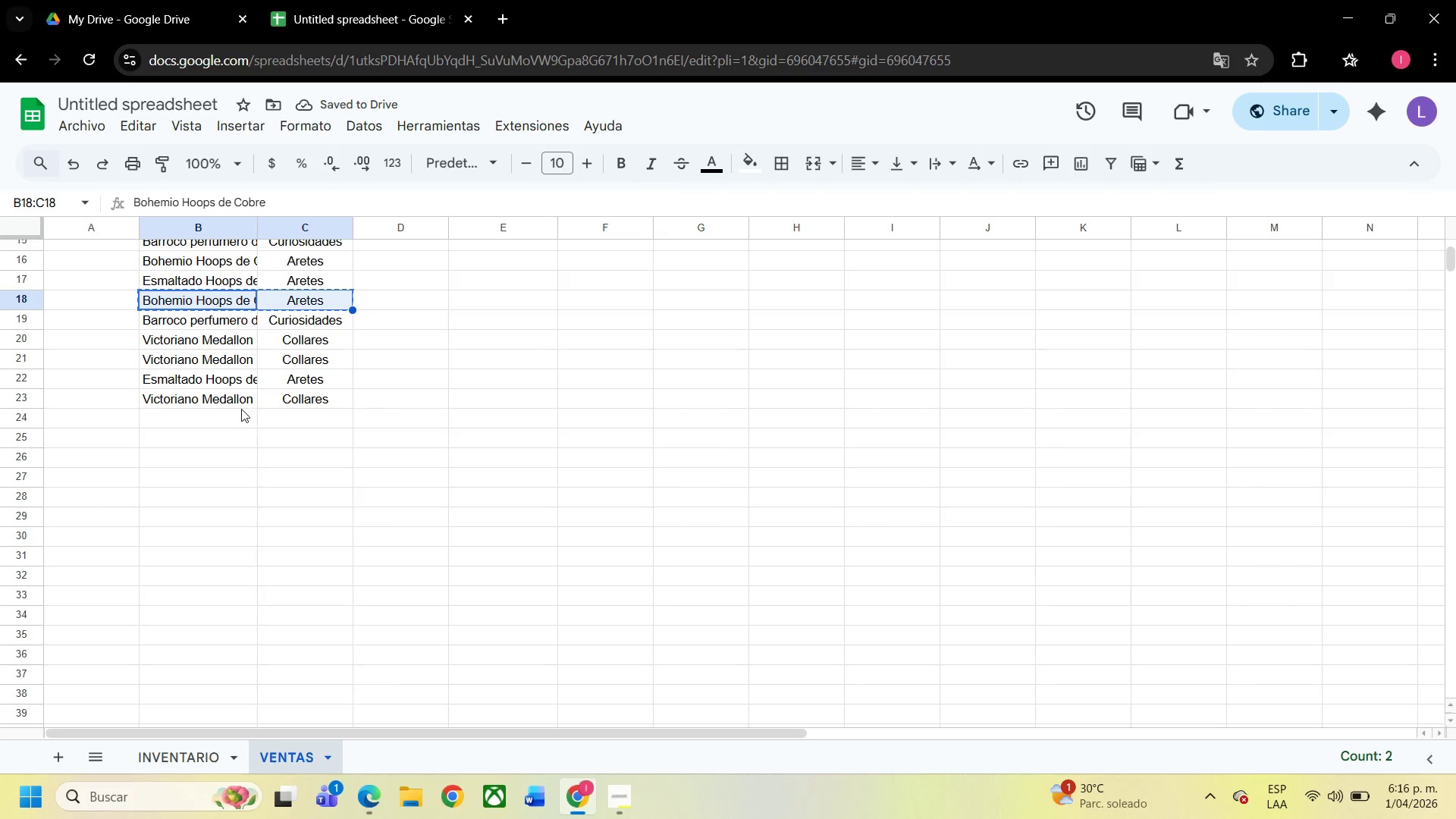 
left_click([240, 409])
 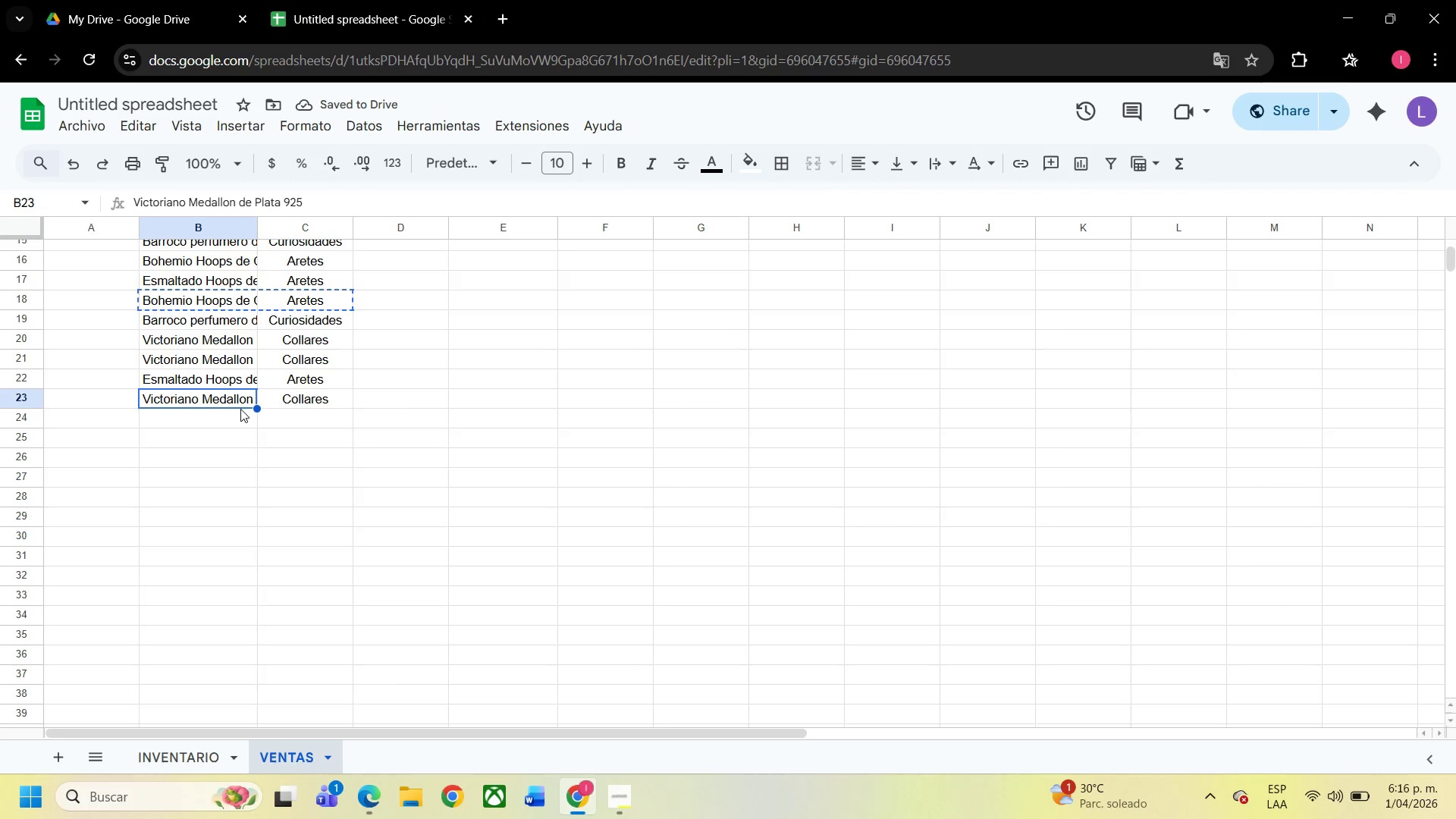 
hold_key(key=ControlLeft, duration=0.33)
 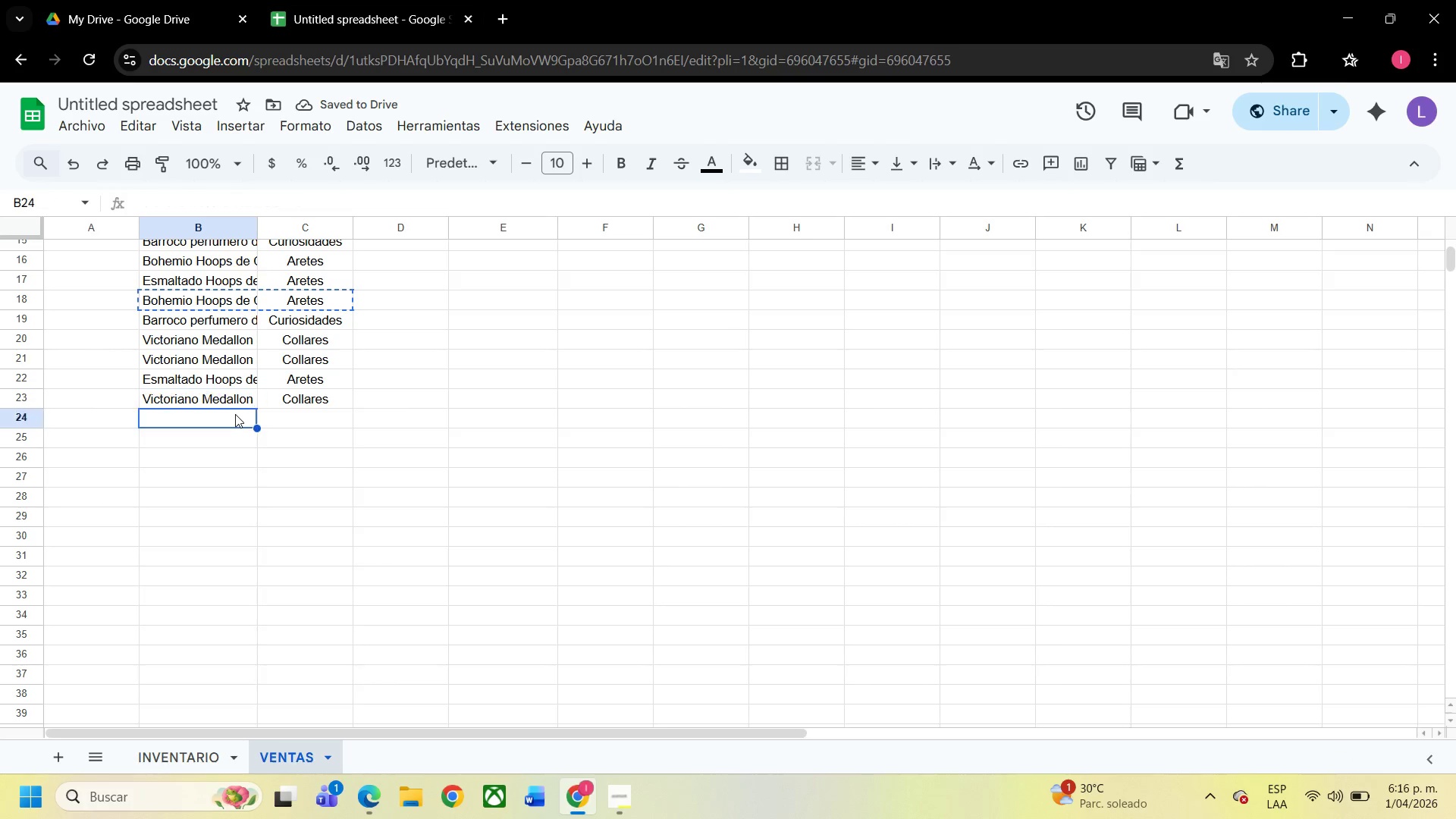 
left_click([235, 414])
 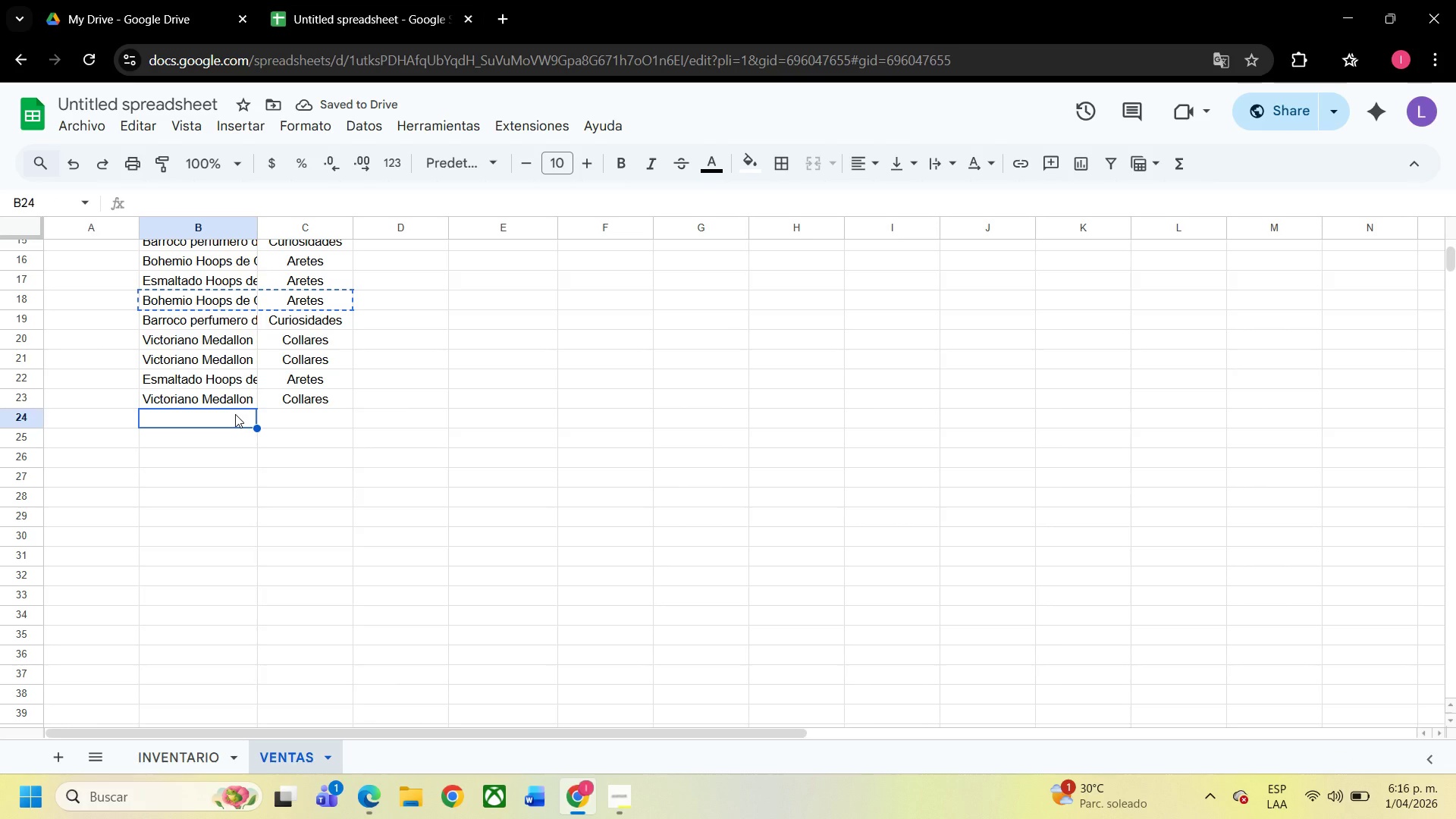 
key(Control+V)
 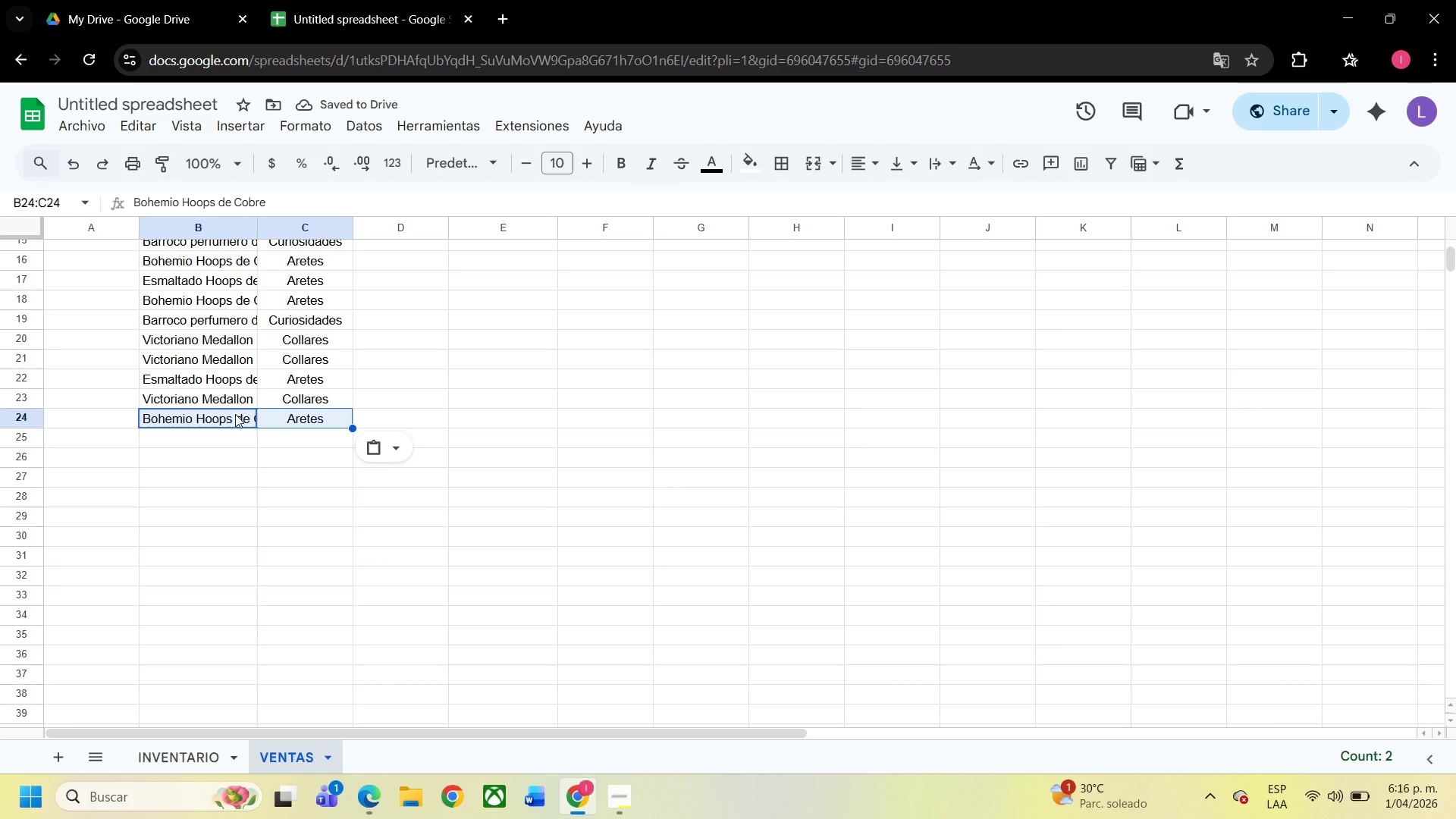 
wait(6.05)
 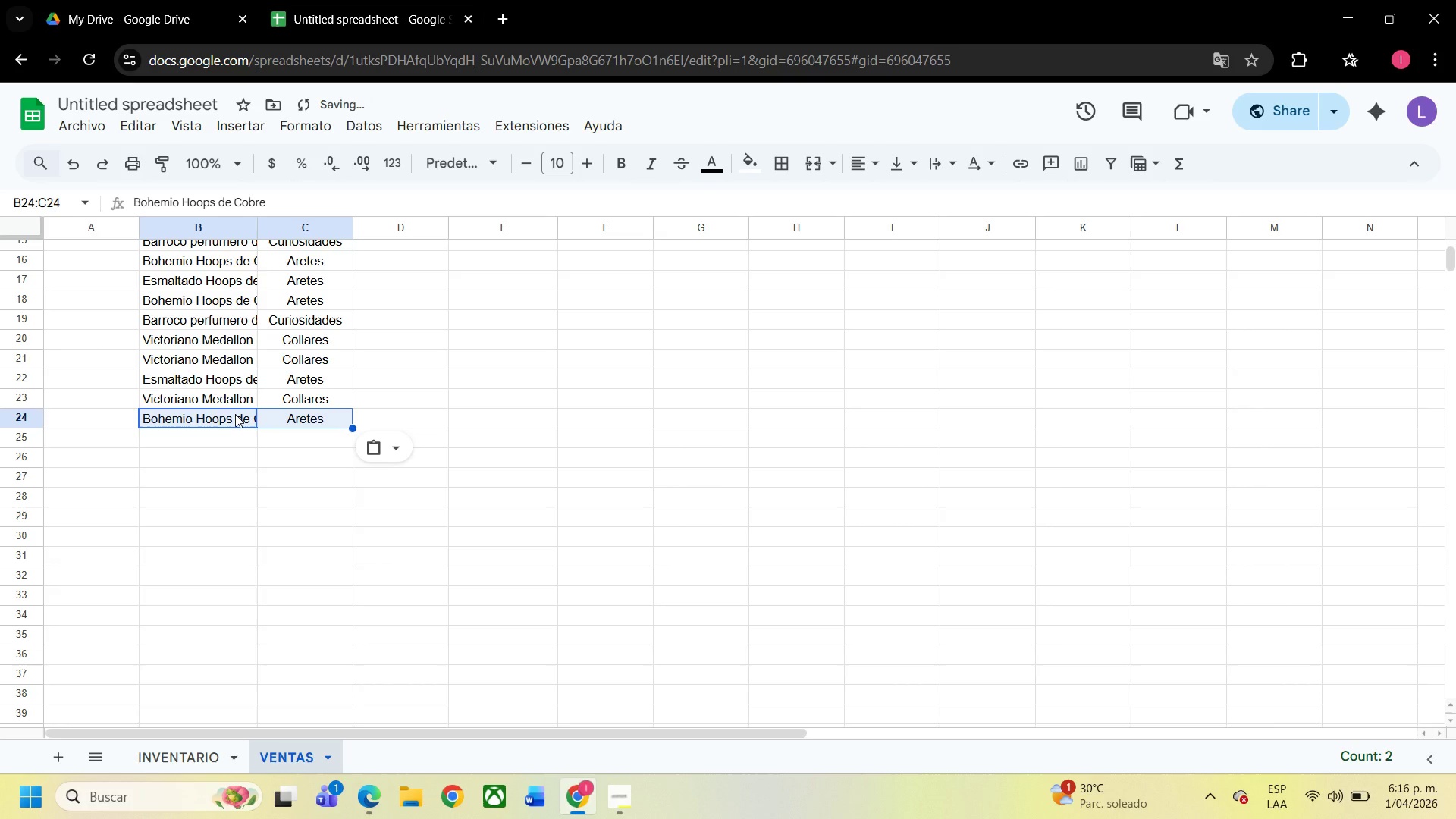 
left_click([221, 445])
 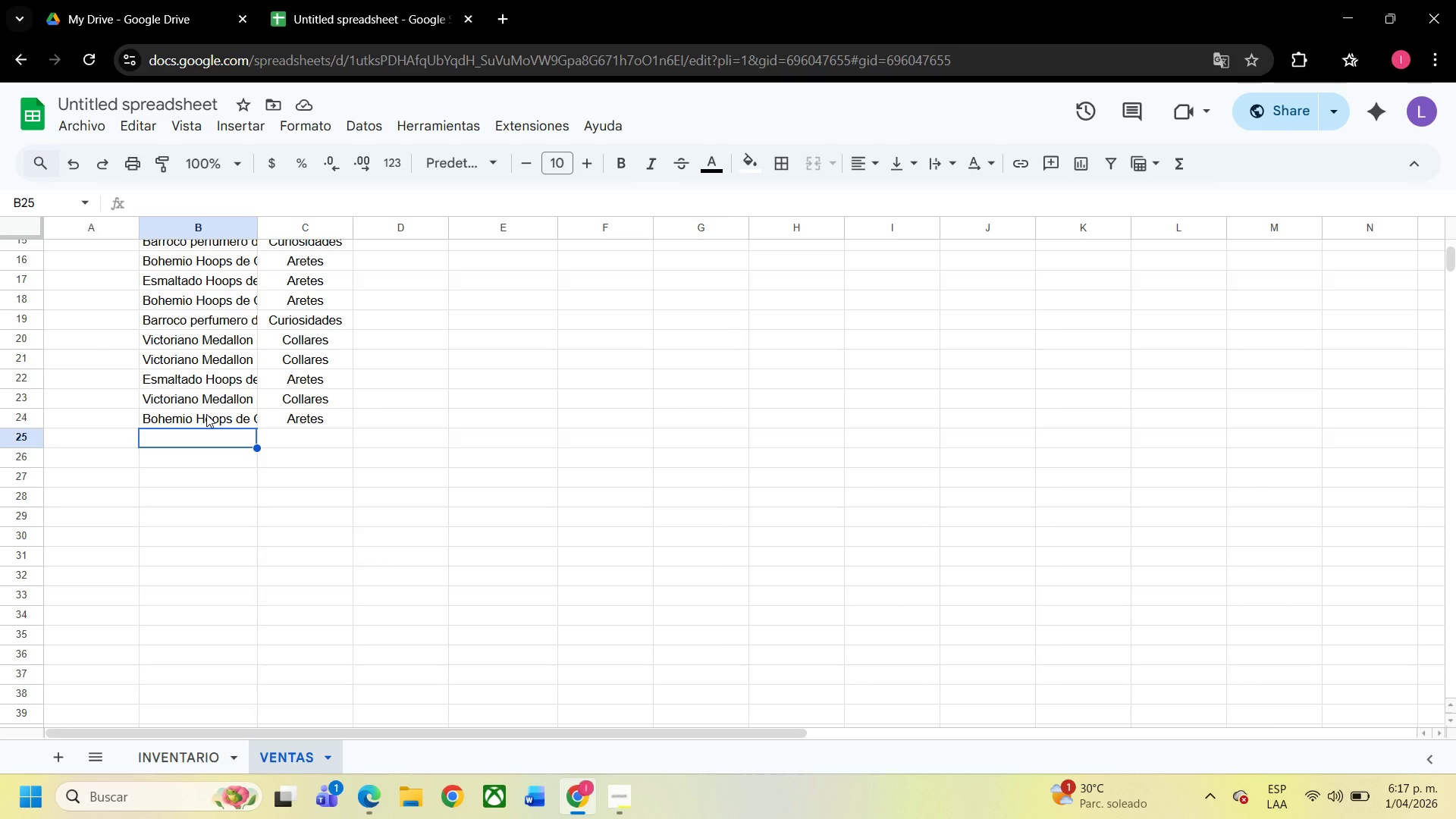 
type(vin)
 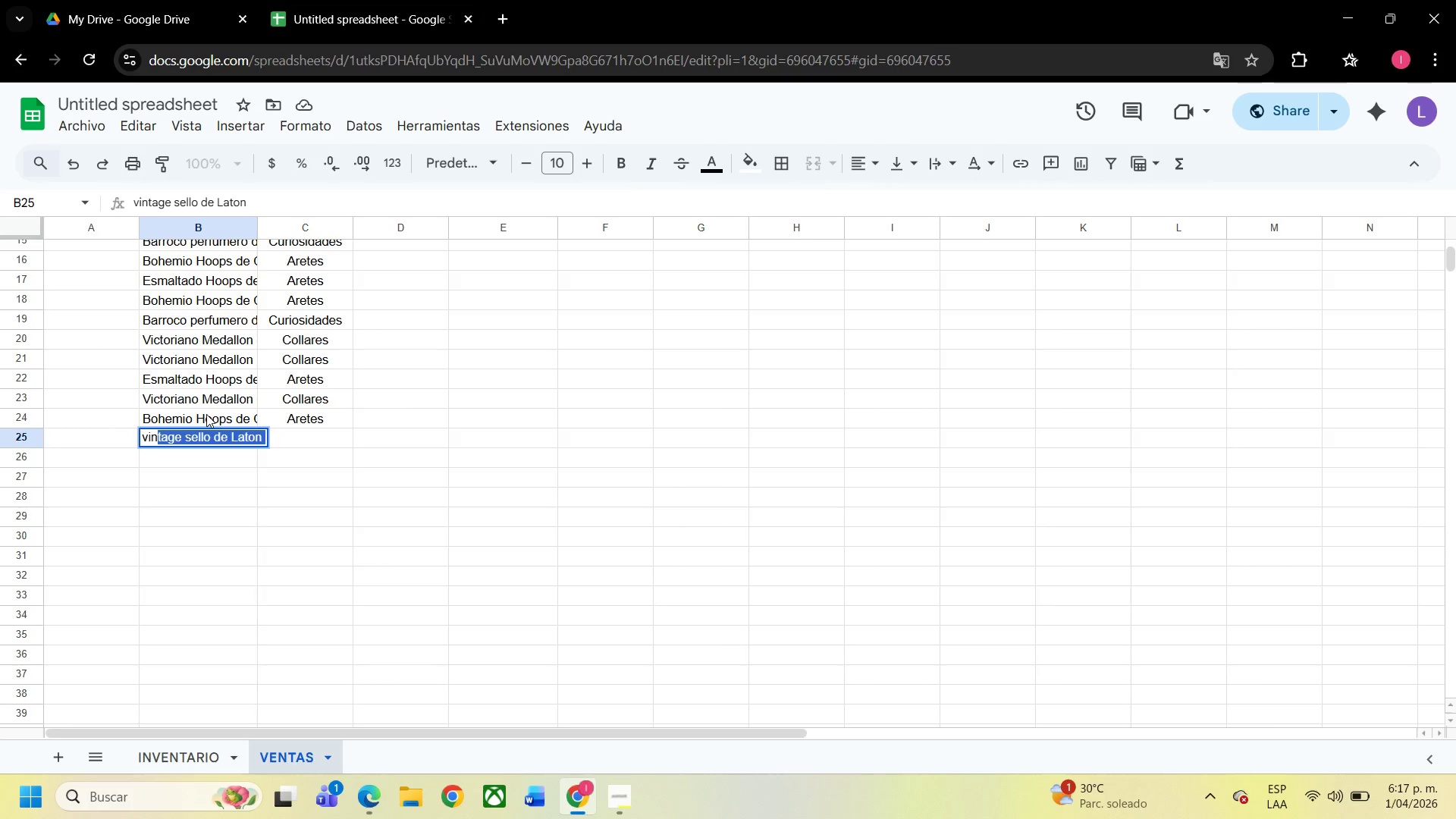 
key(Enter)
 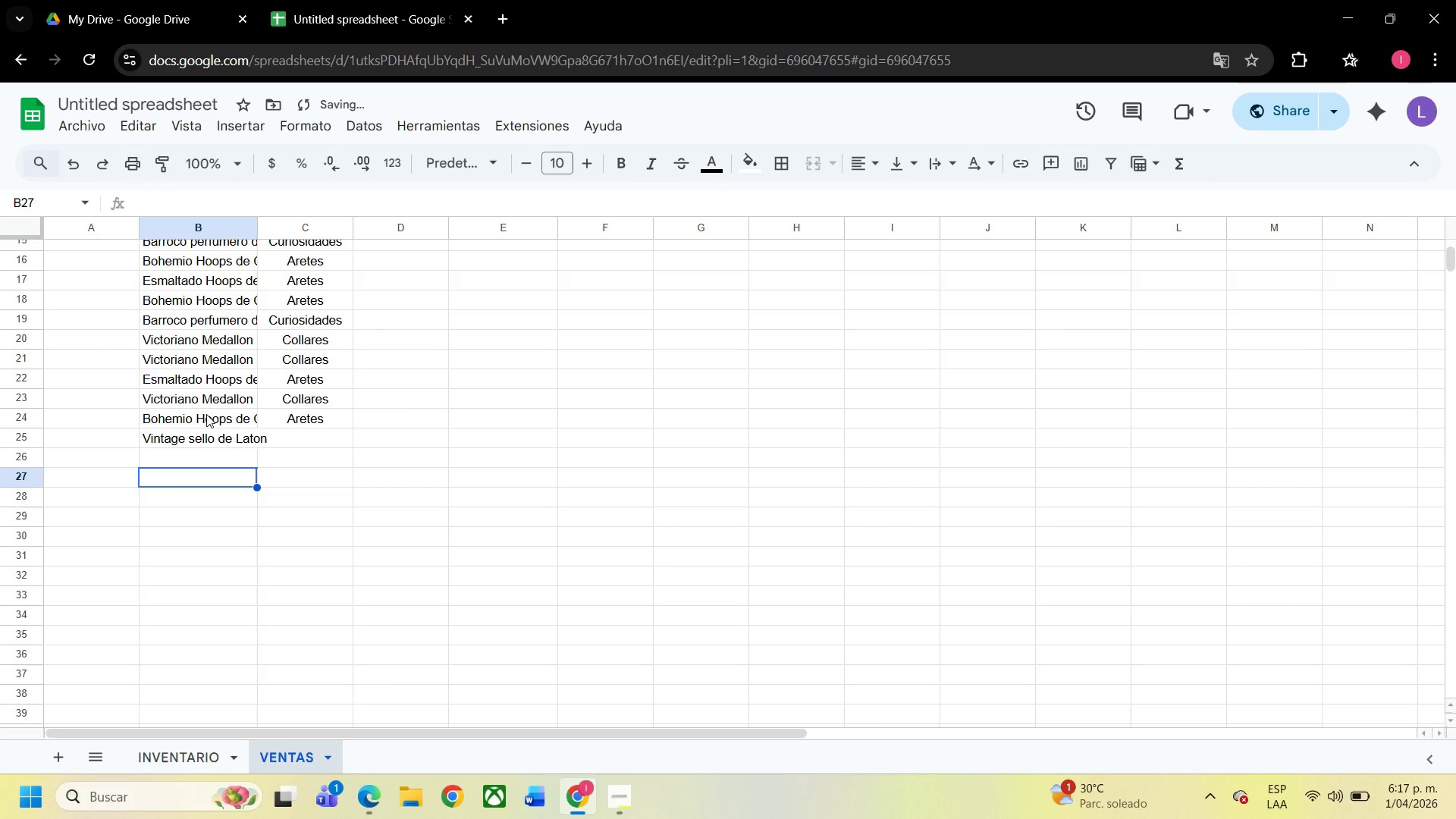 
key(ArrowDown)
 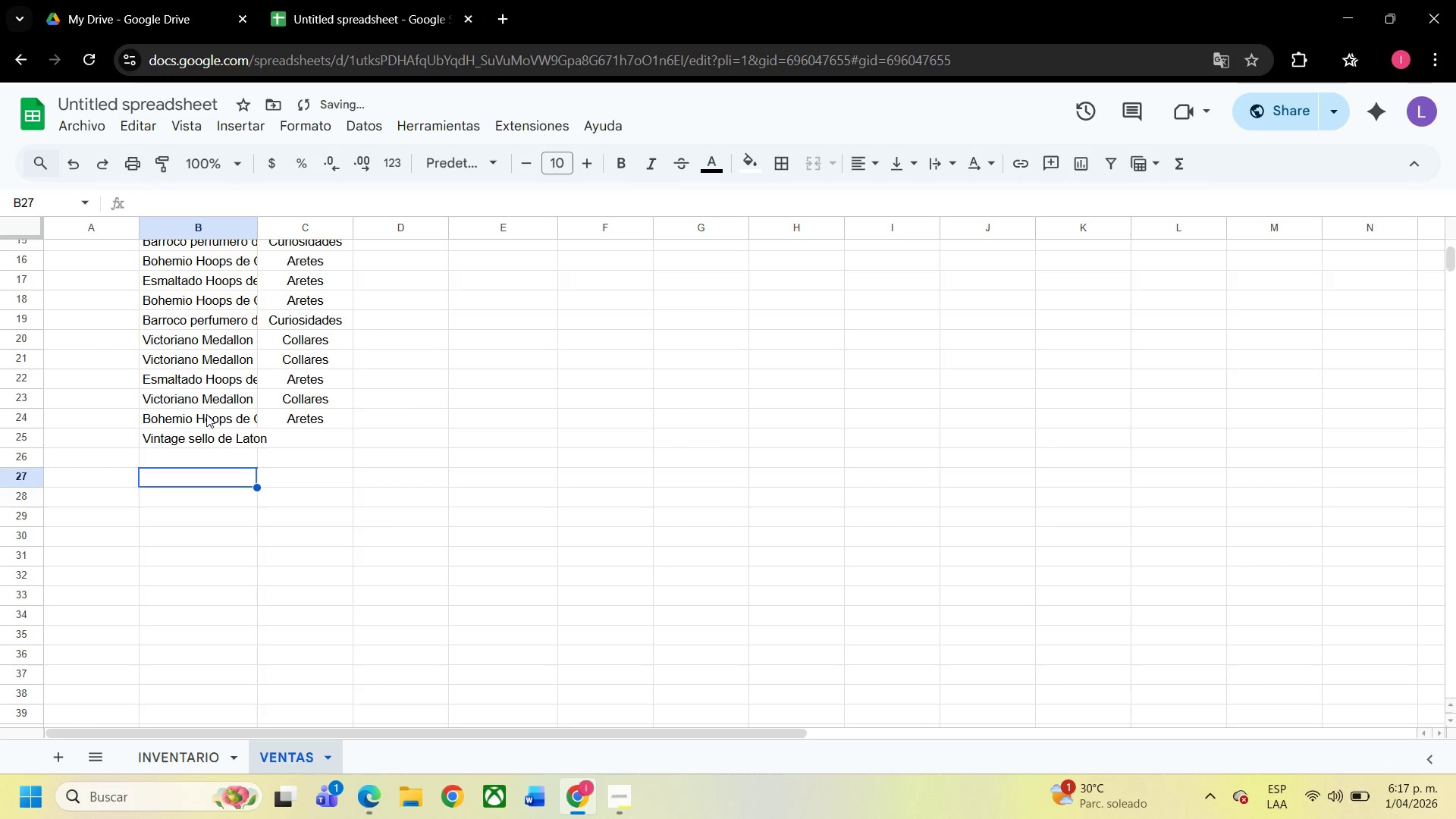 
key(ArrowUp)
 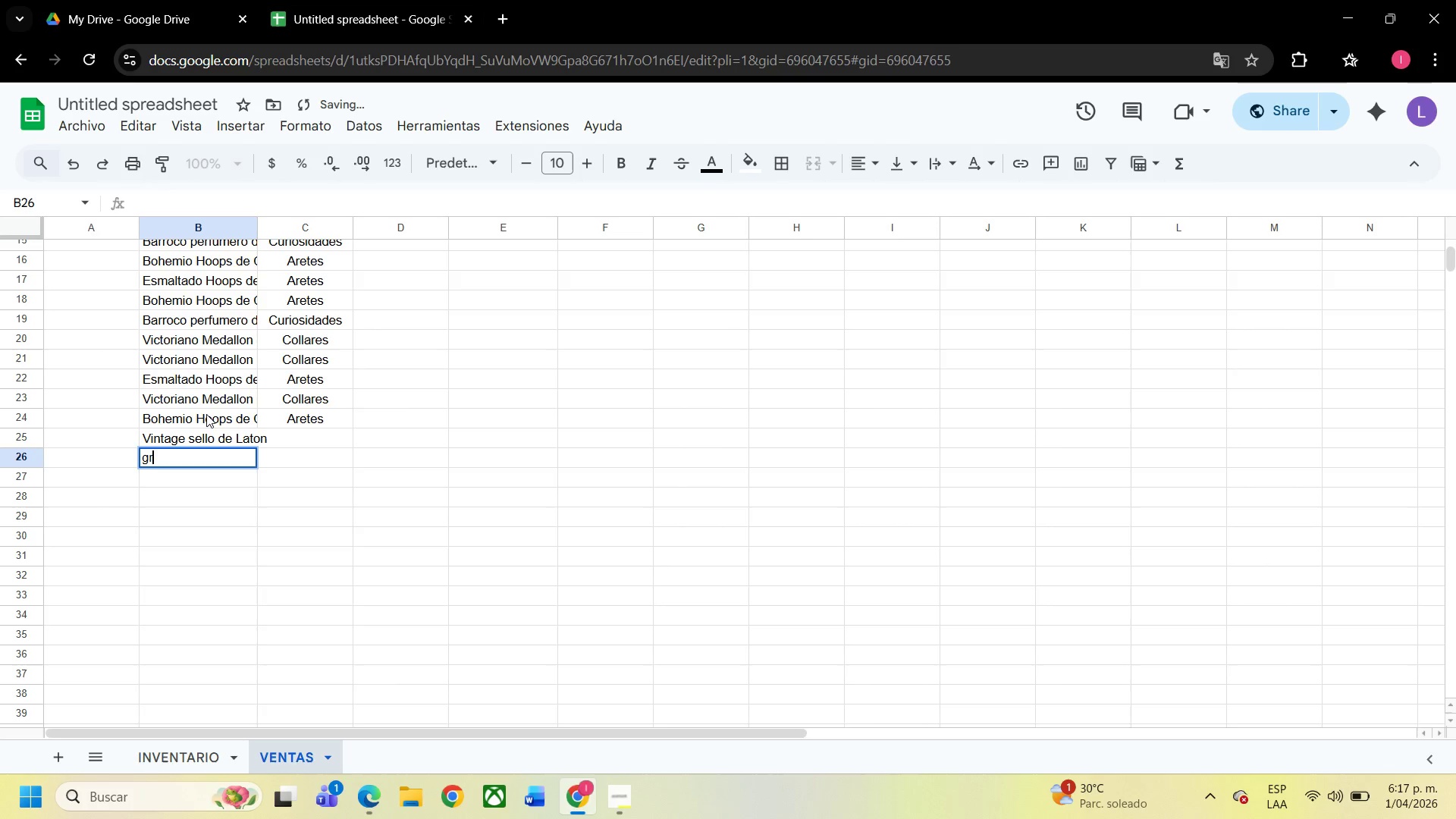 
type(grabado )
key(Backspace)
key(Backspace)
key(Backspace)
key(Backspace)
key(Backspace)
key(Backspace)
key(Backspace)
key(Backspace)
 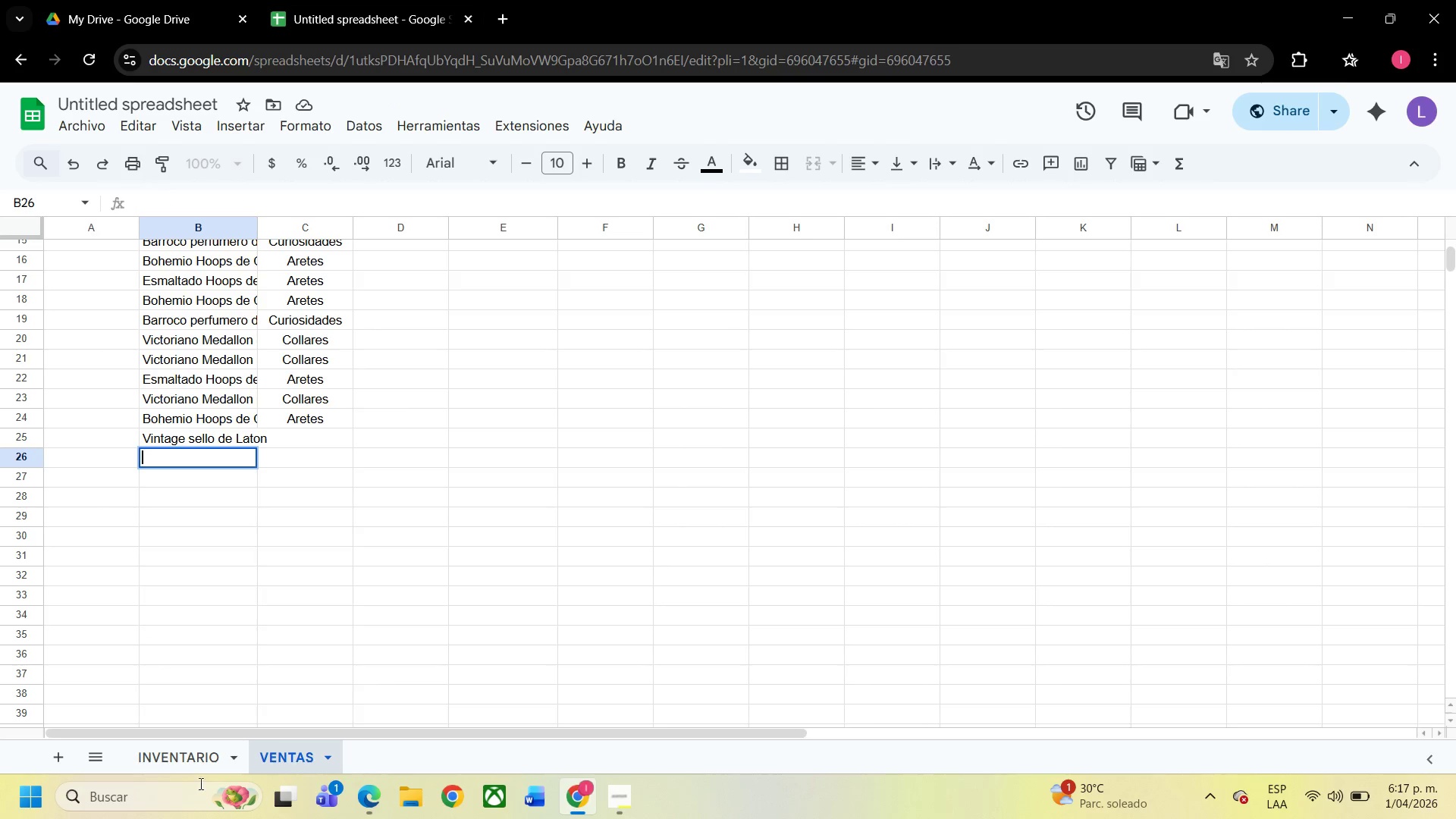 
left_click([203, 762])
 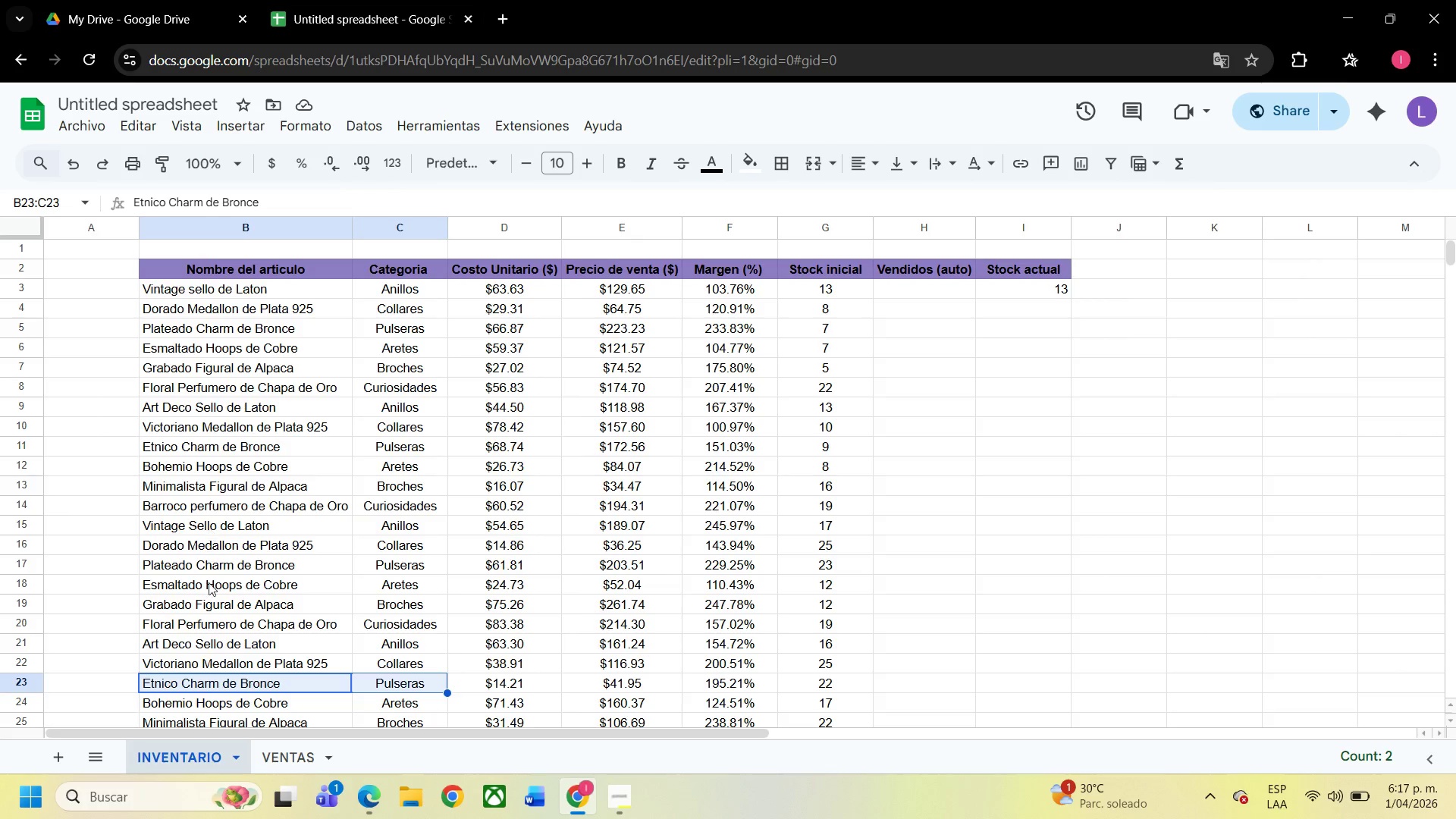 
left_click([212, 599])
 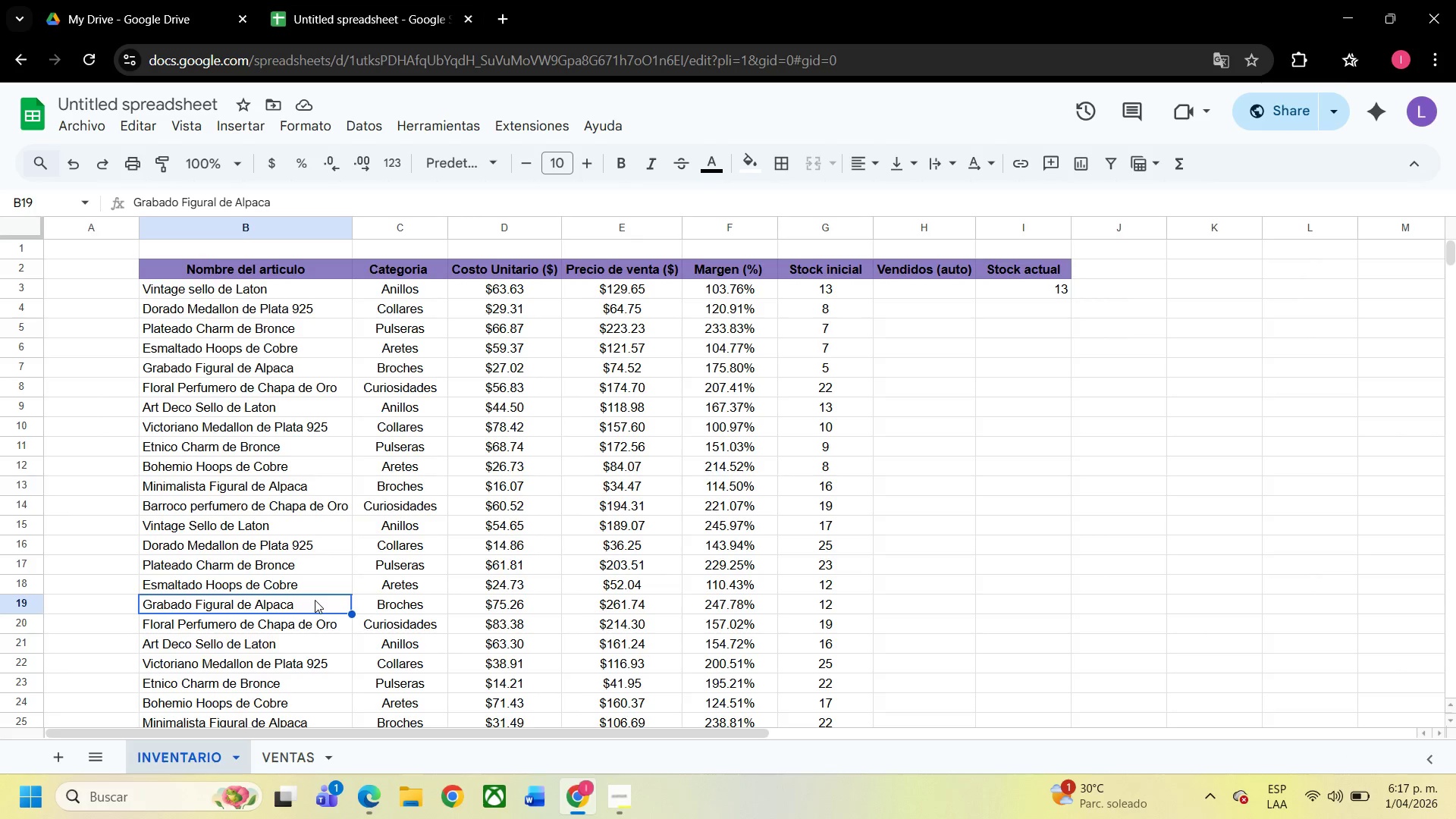 
left_click_drag(start_coordinate=[315, 600], to_coordinate=[365, 607])
 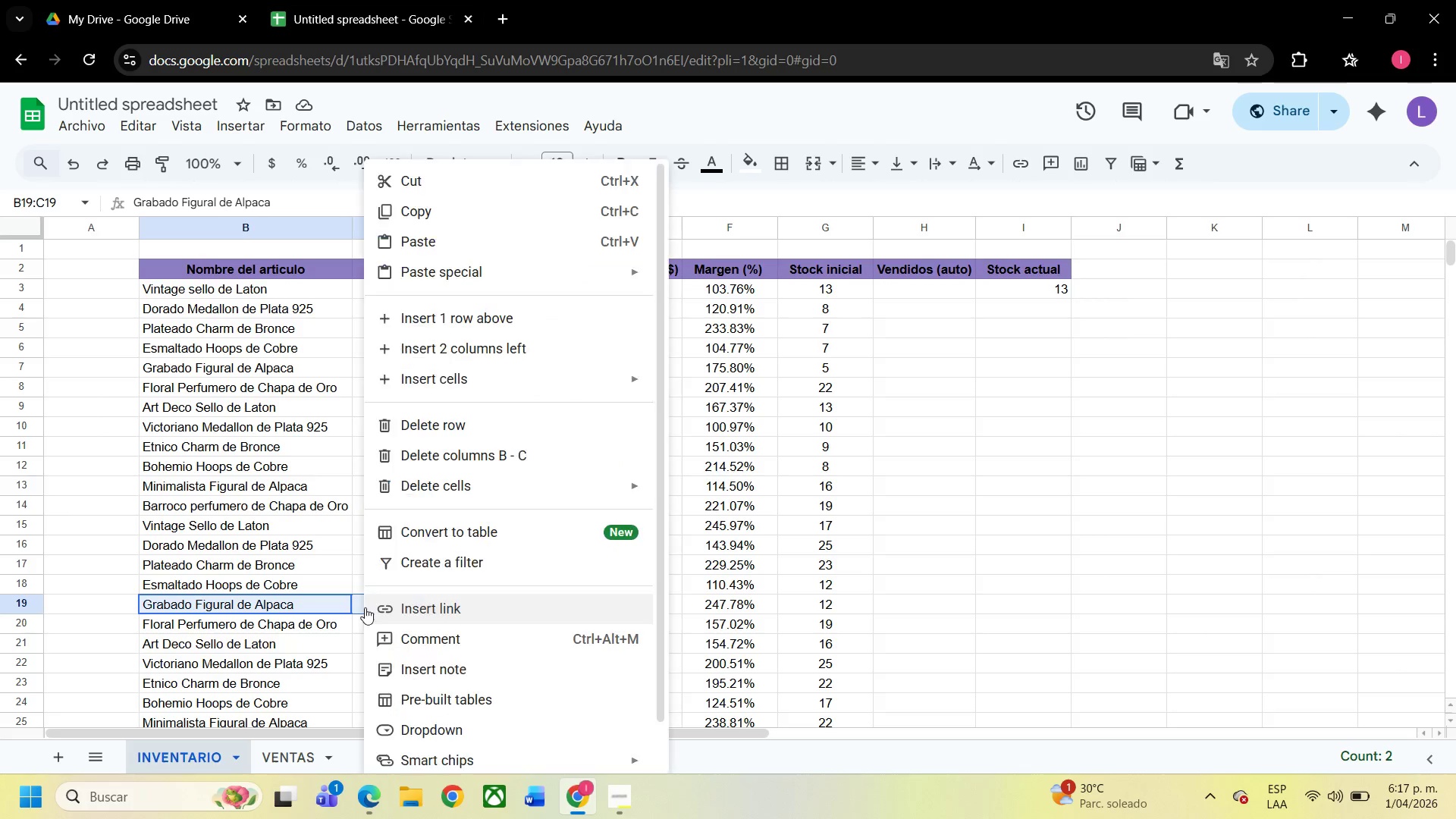 
right_click([365, 607])
 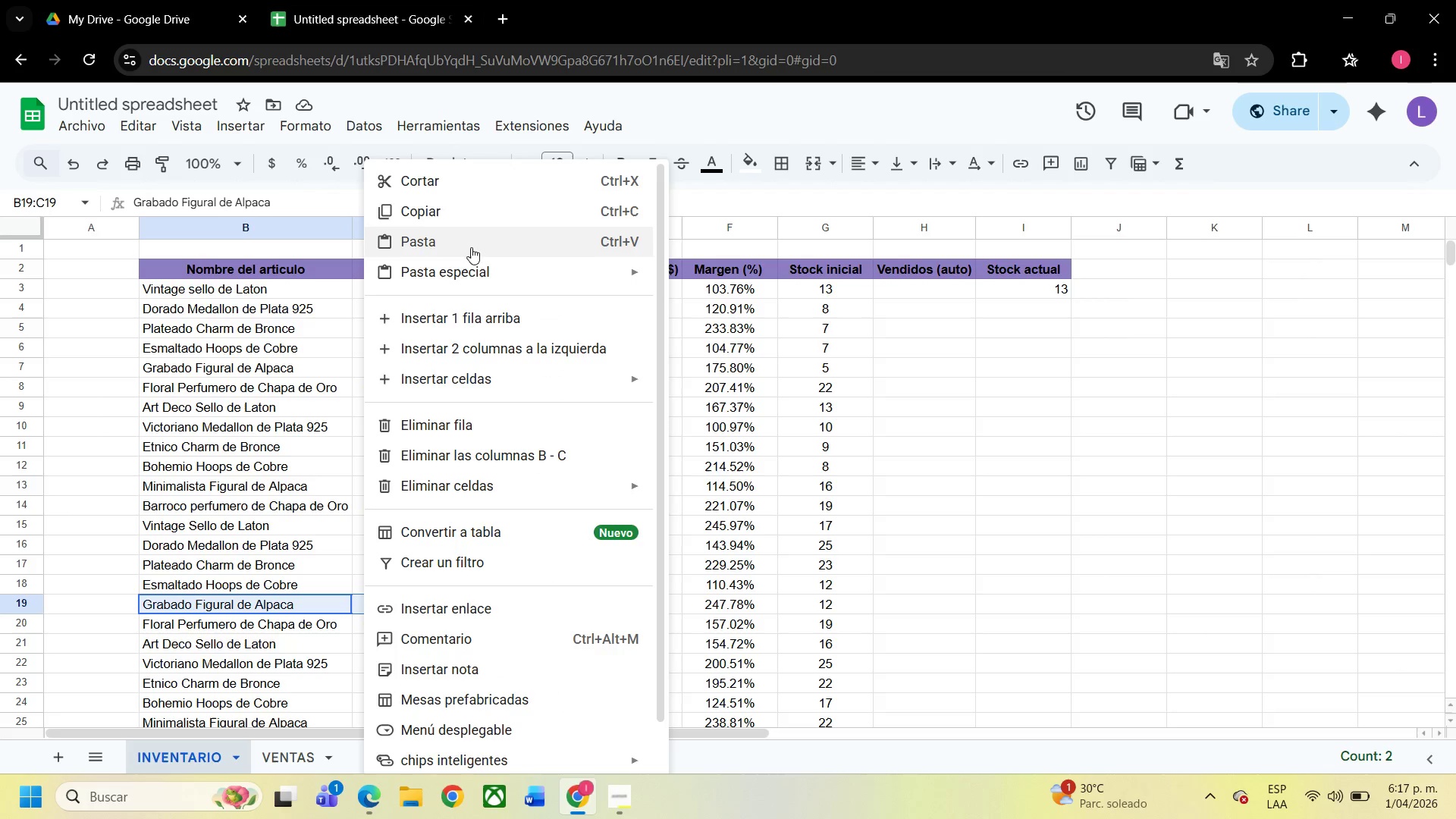 
left_click([491, 212])
 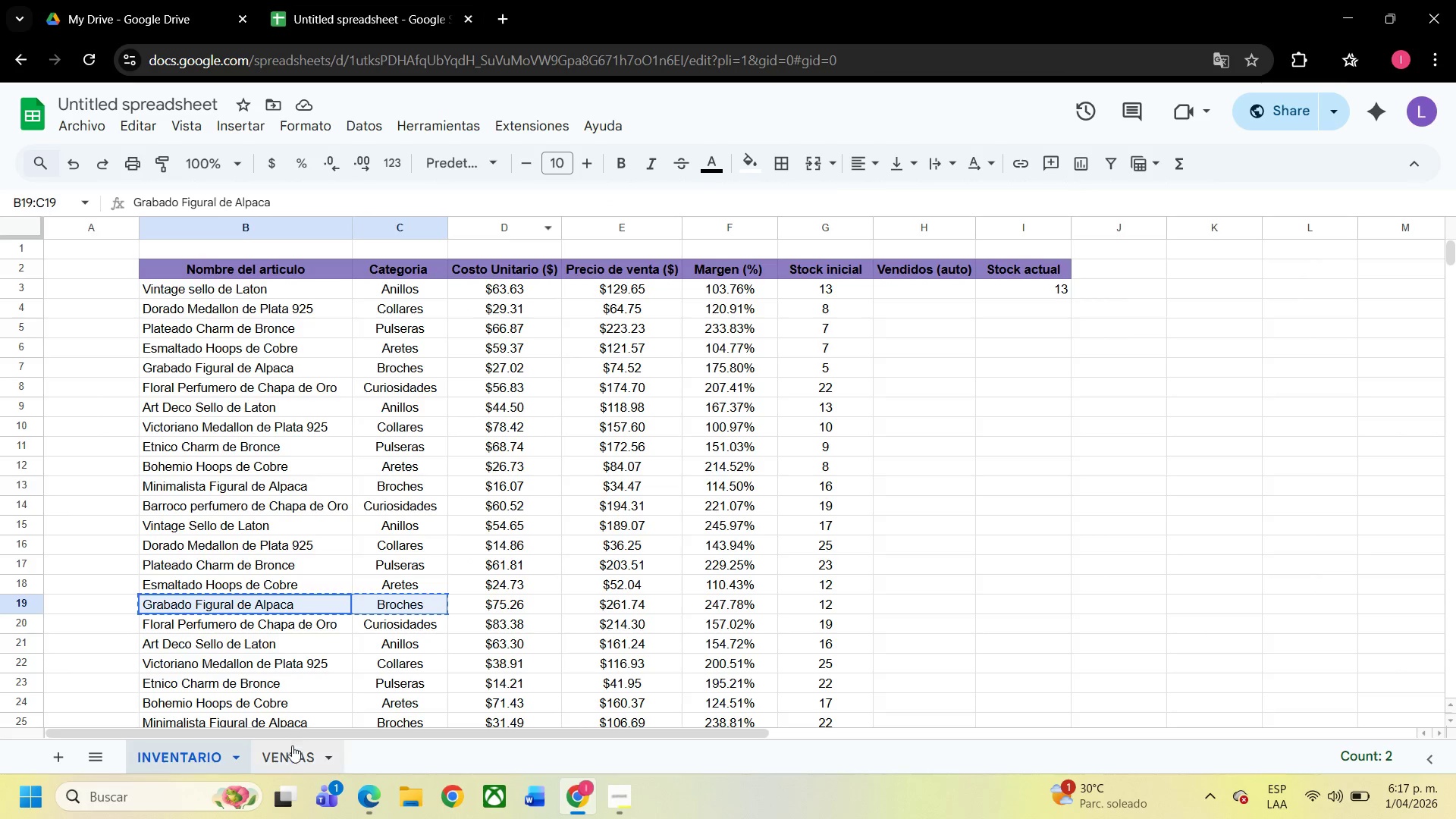 
left_click([290, 760])
 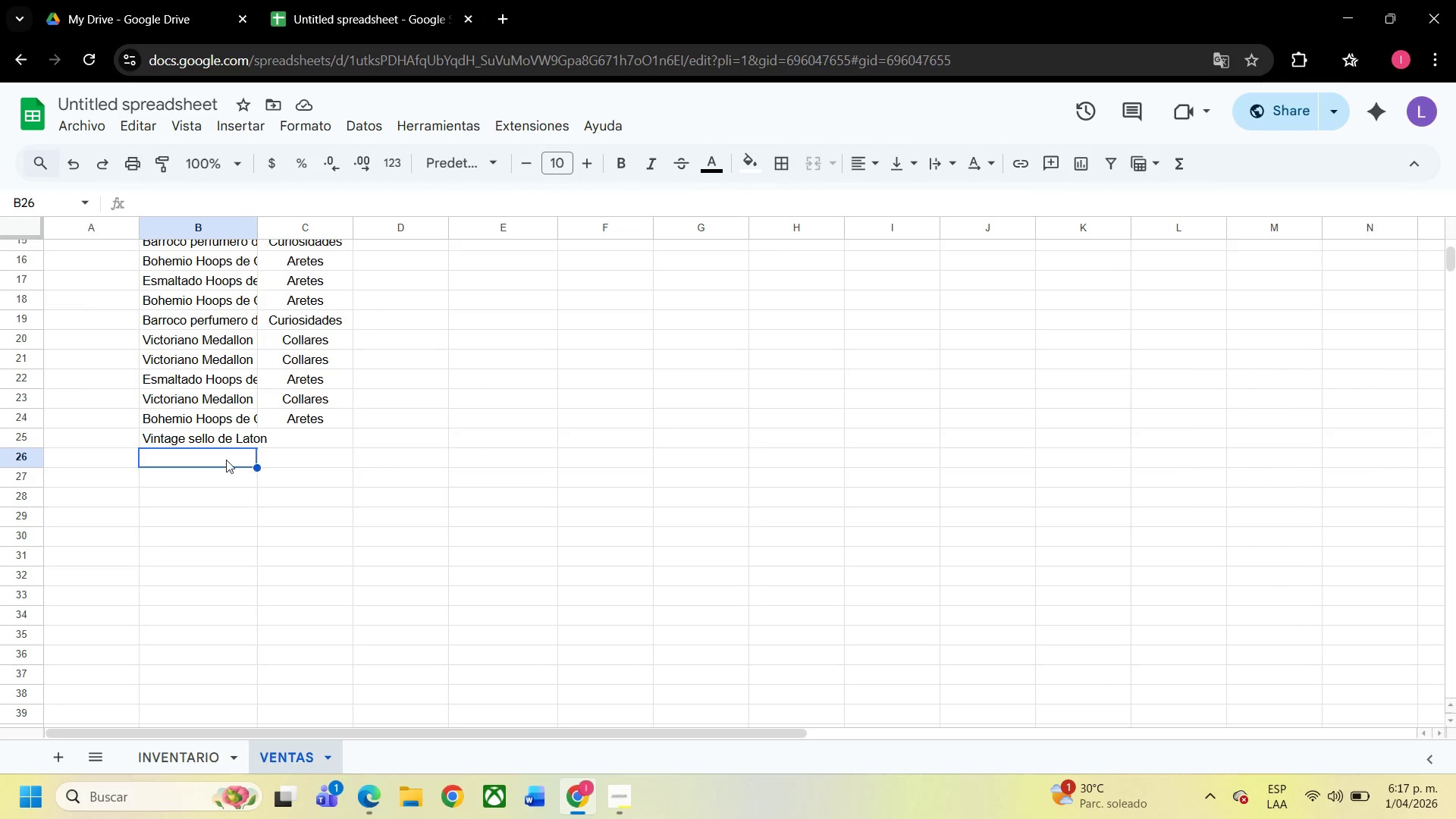 
right_click([226, 460])
 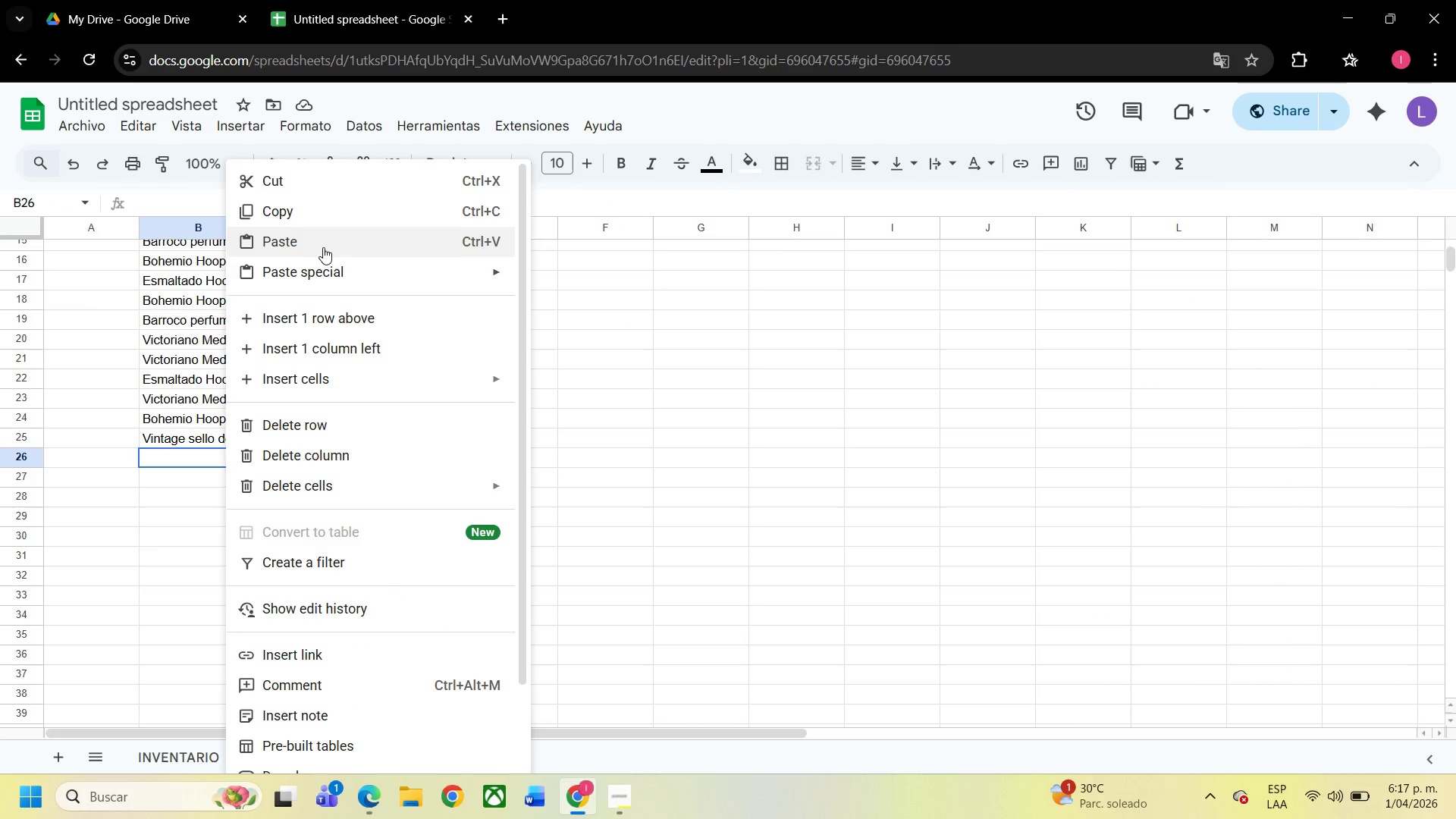 
left_click([323, 247])
 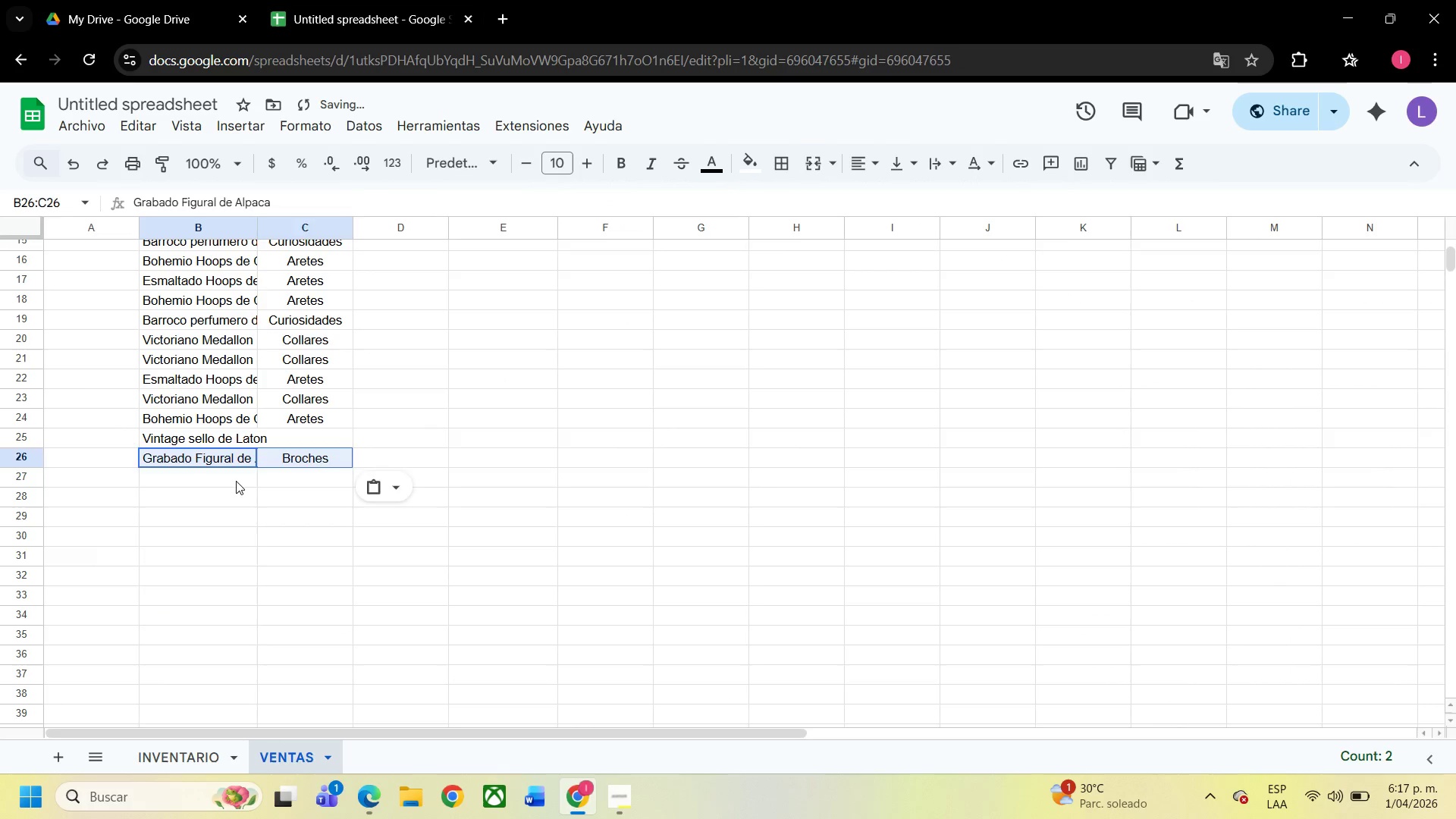 
left_click([236, 481])
 